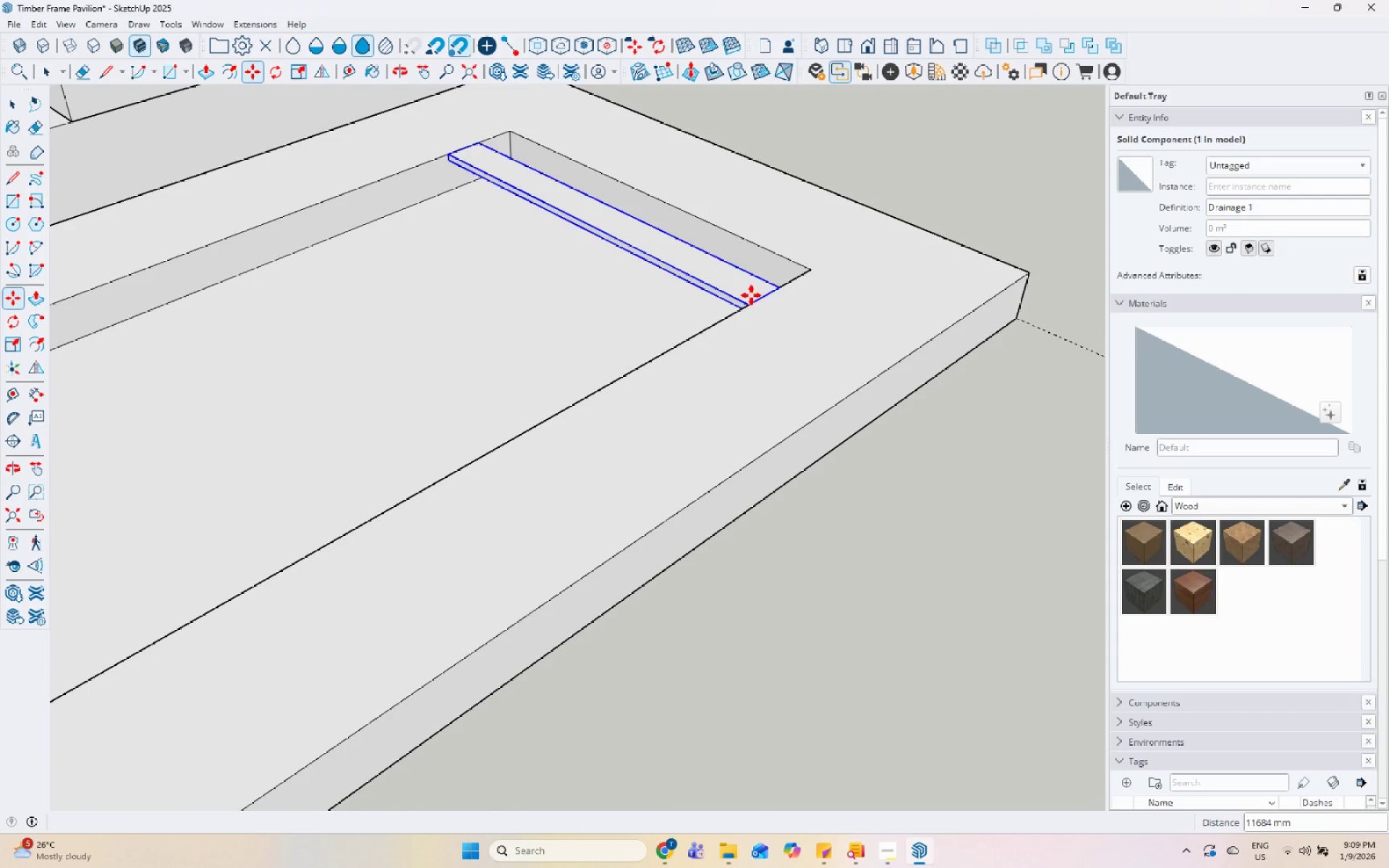 
scroll: coordinate [760, 294], scroll_direction: down, amount: 40.0
 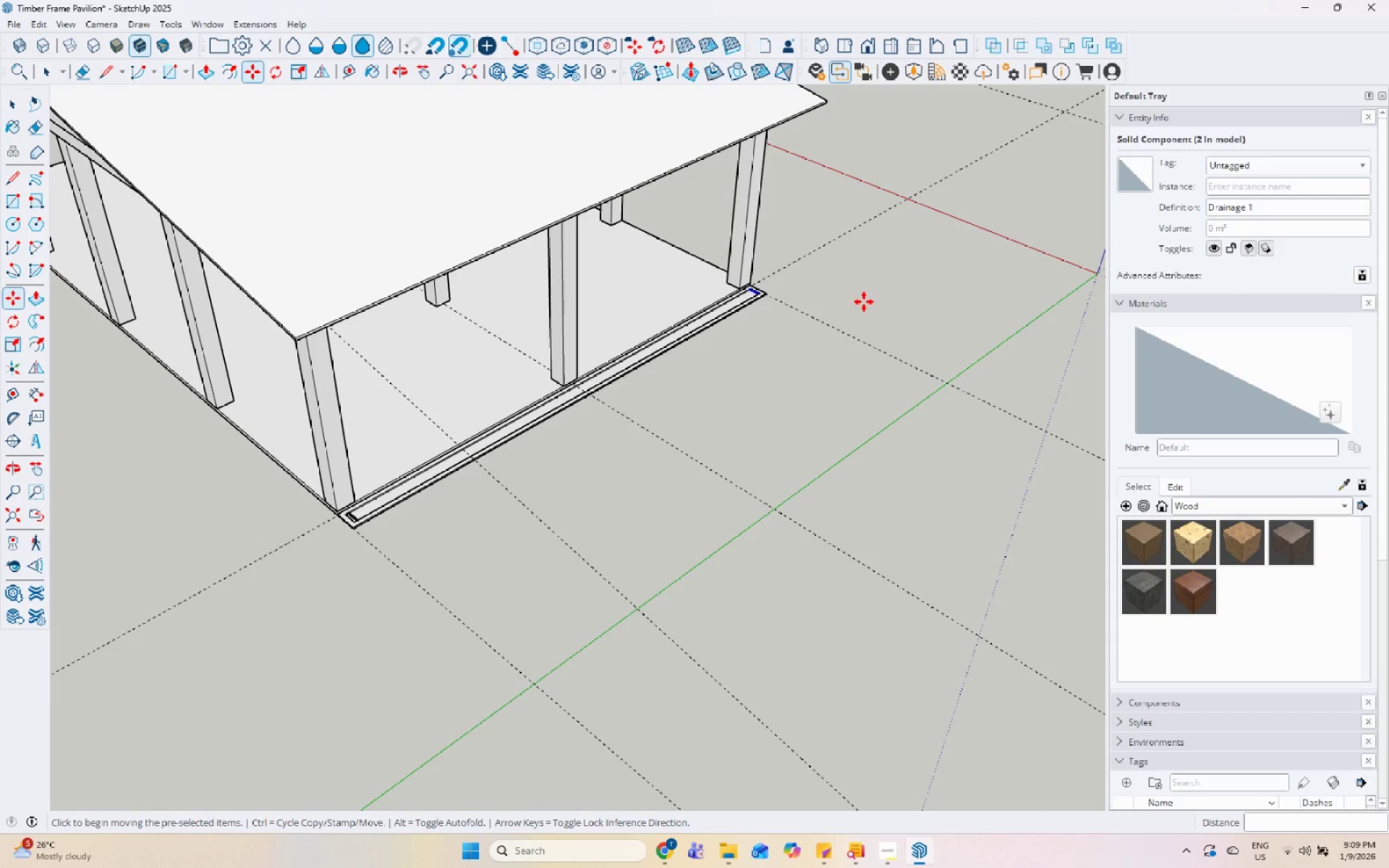 
key(NumpadDivide)
 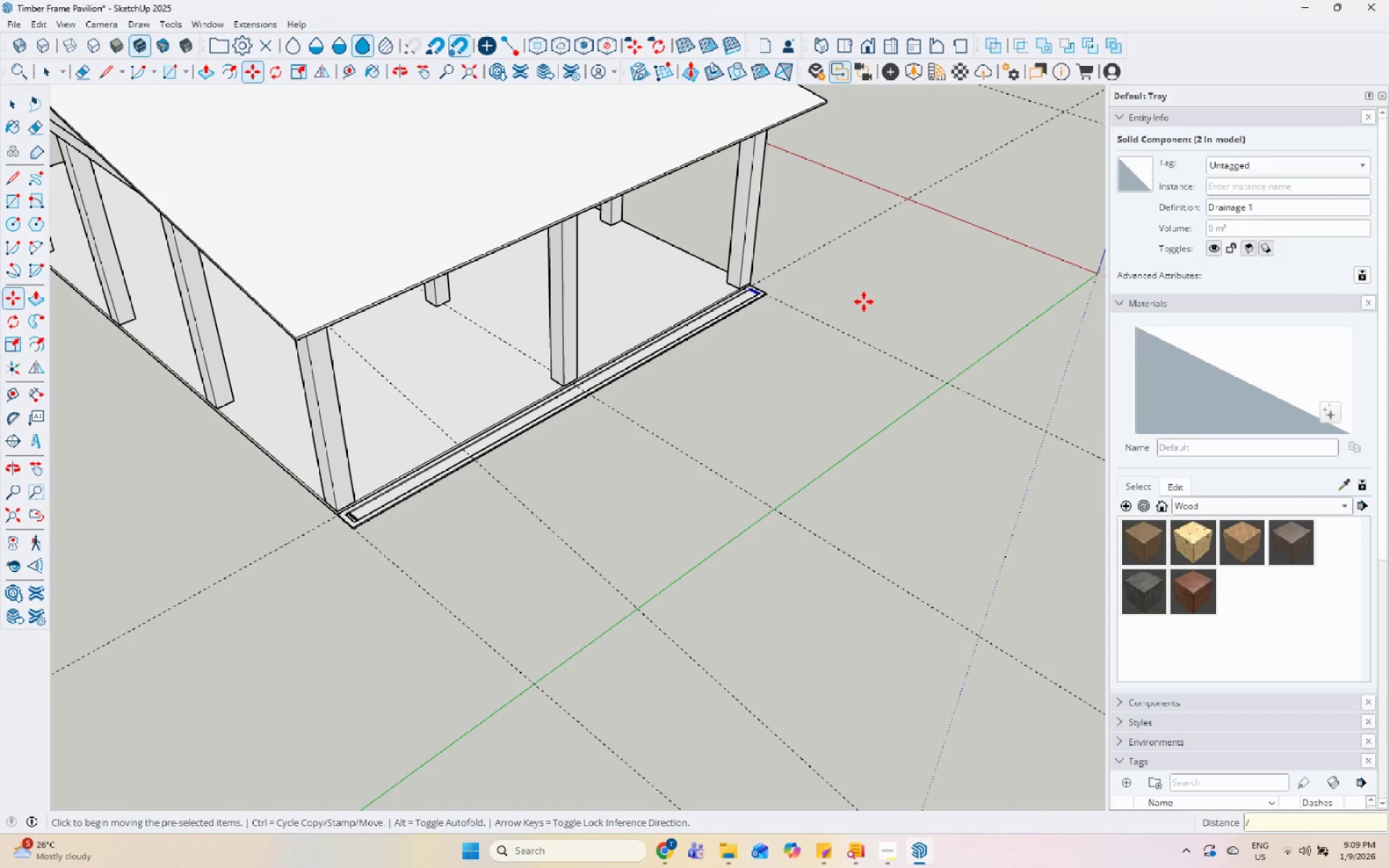 
key(Numpad1)
 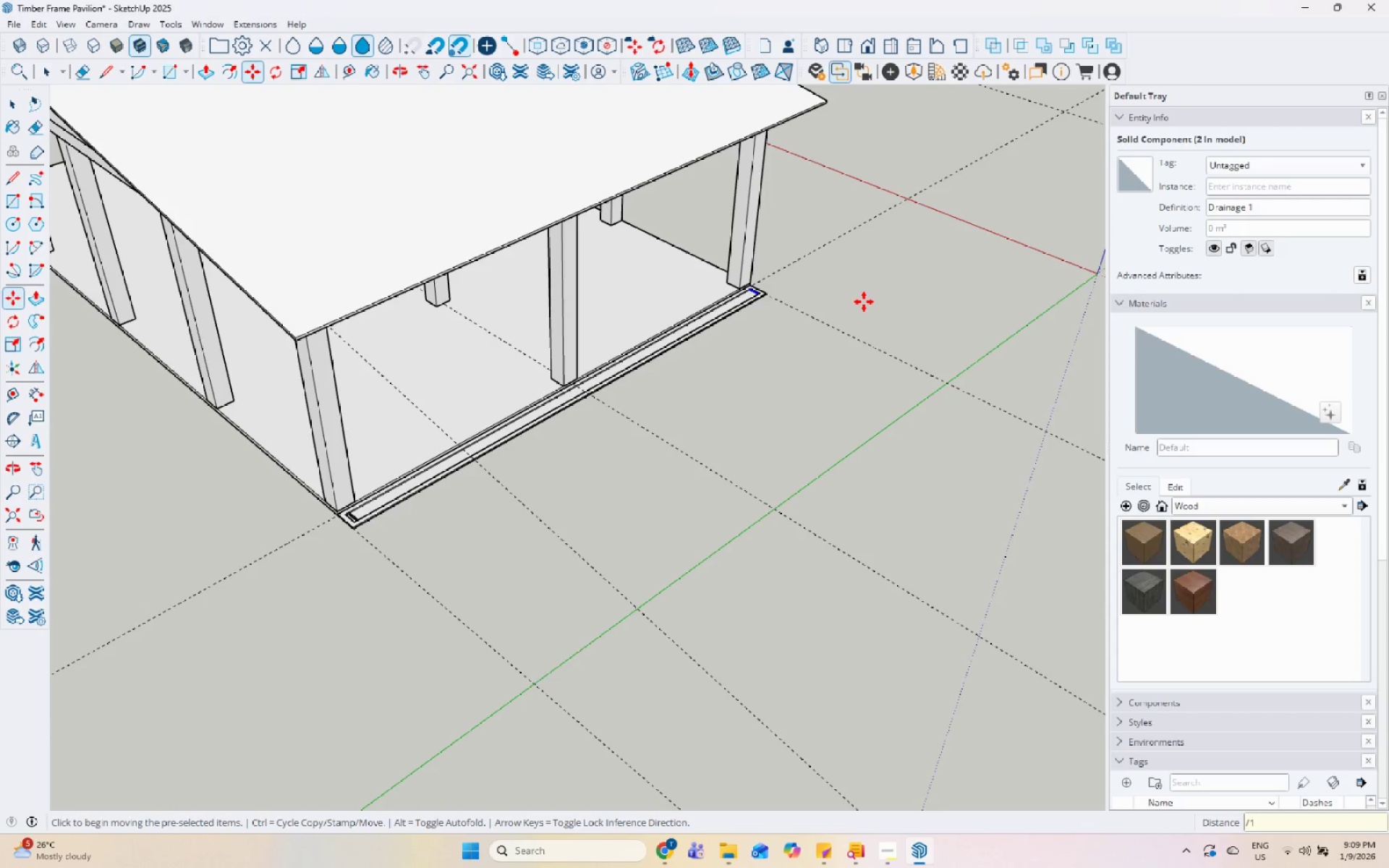 
key(Numpad0)
 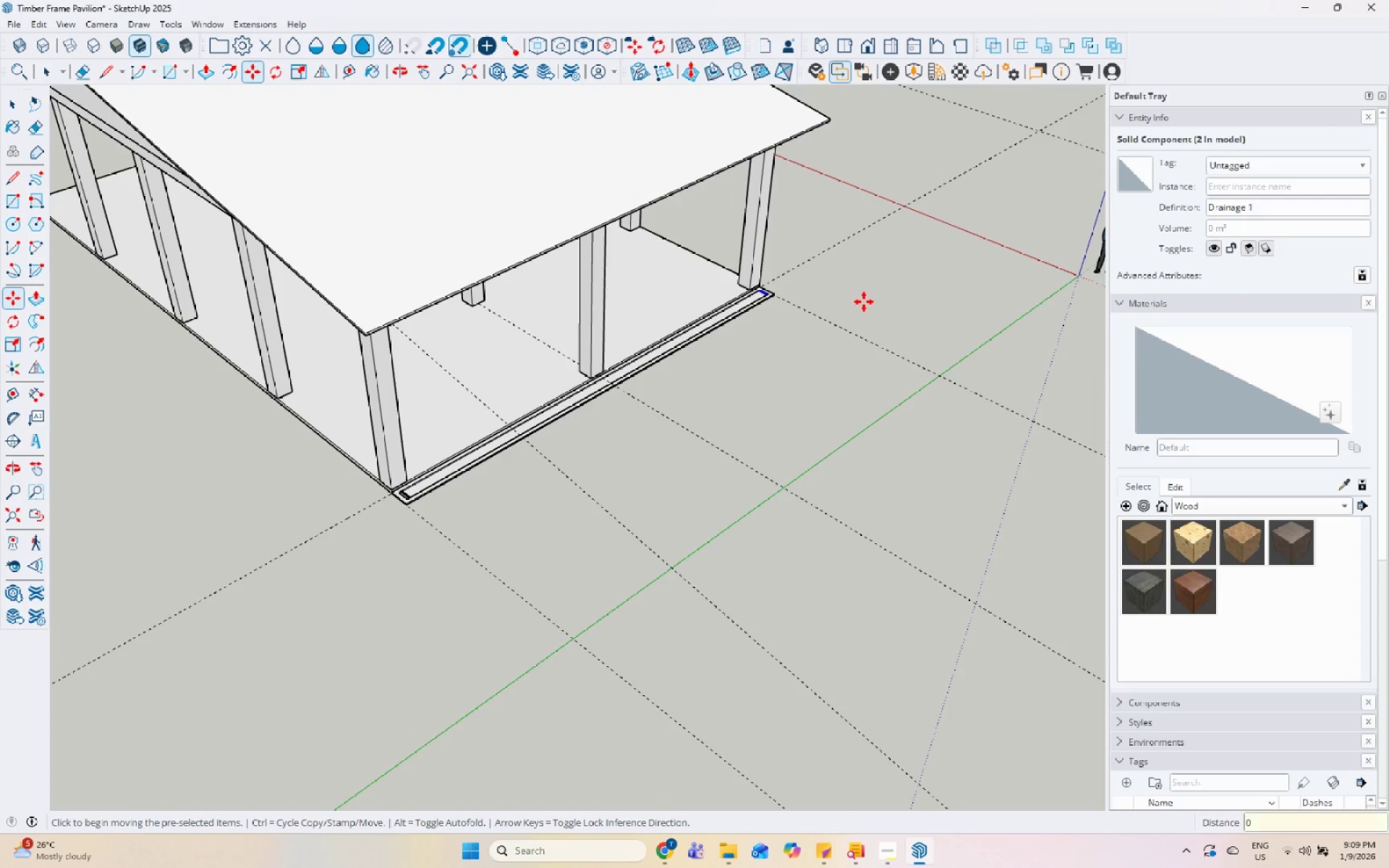 
key(Numpad0)
 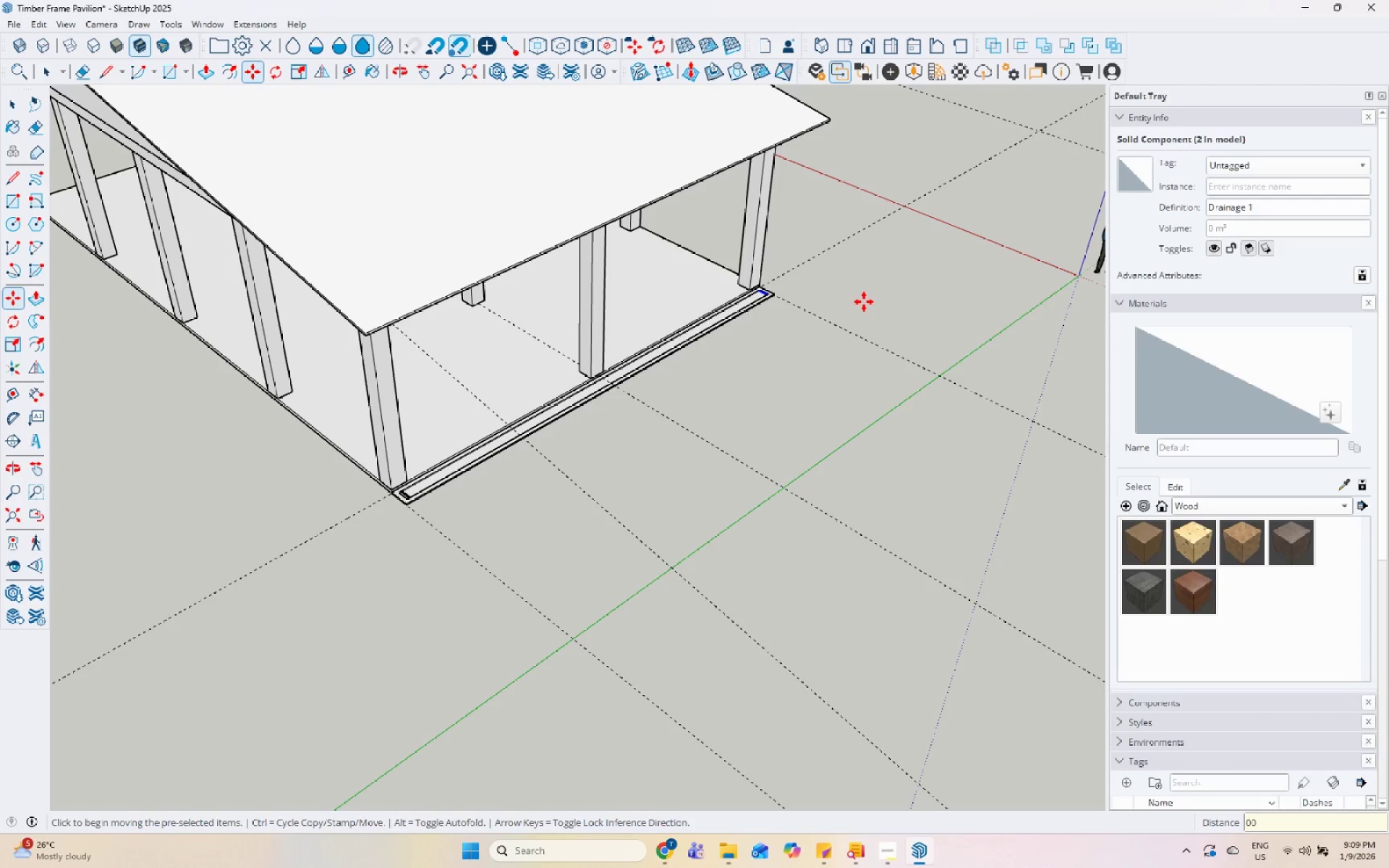 
scroll: coordinate [864, 302], scroll_direction: down, amount: 1.0
 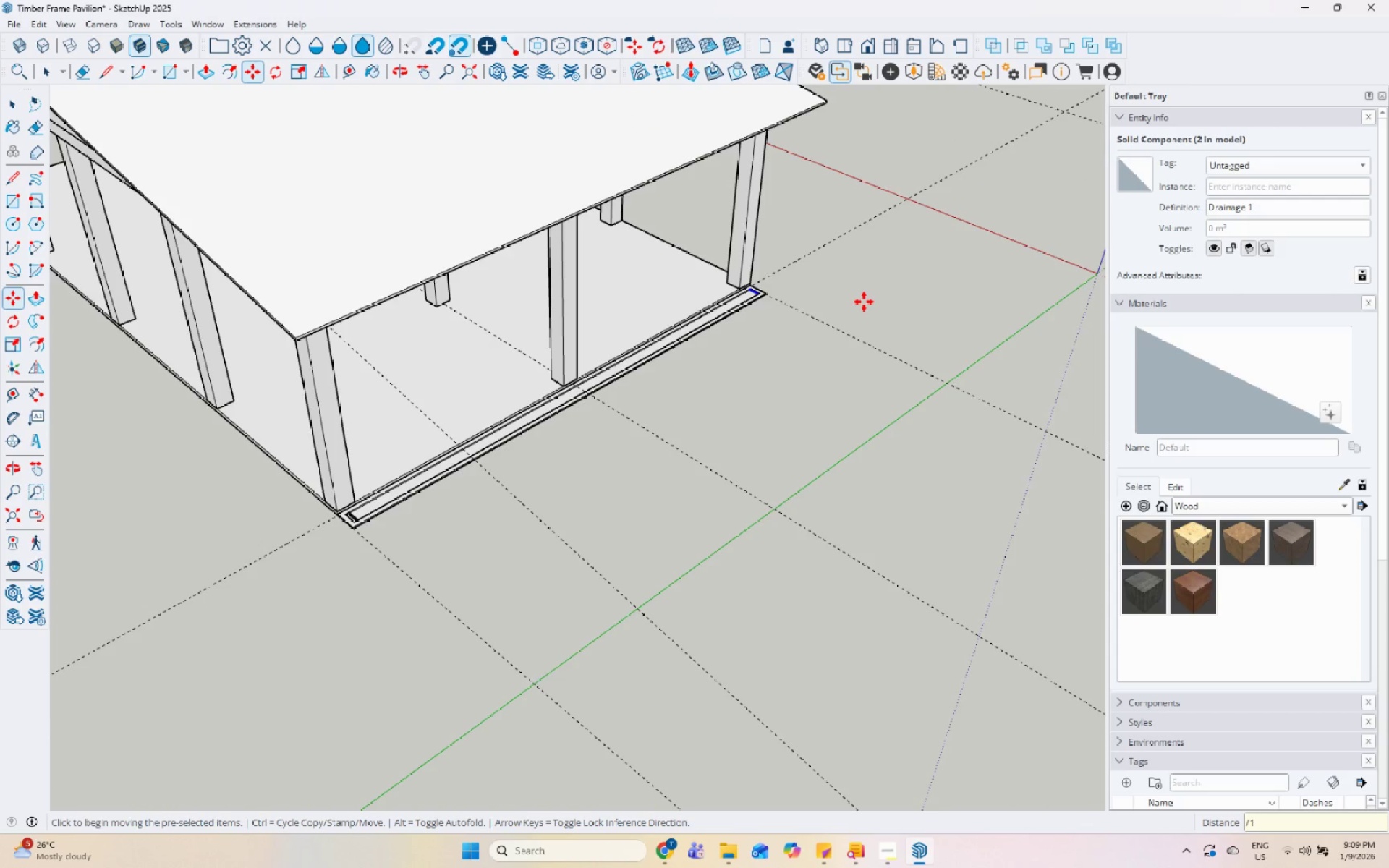 
key(Backspace)
 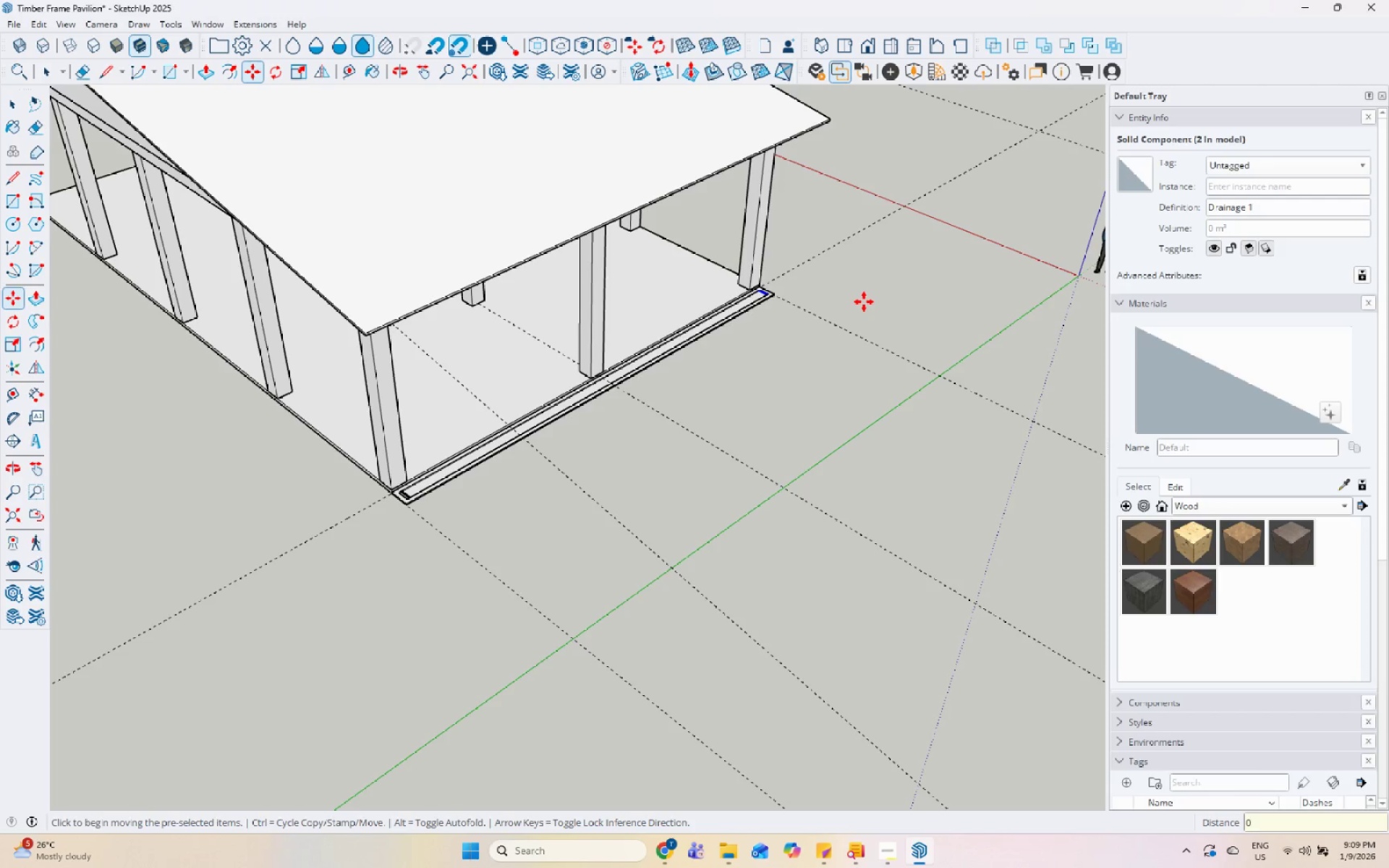 
key(Backspace)
 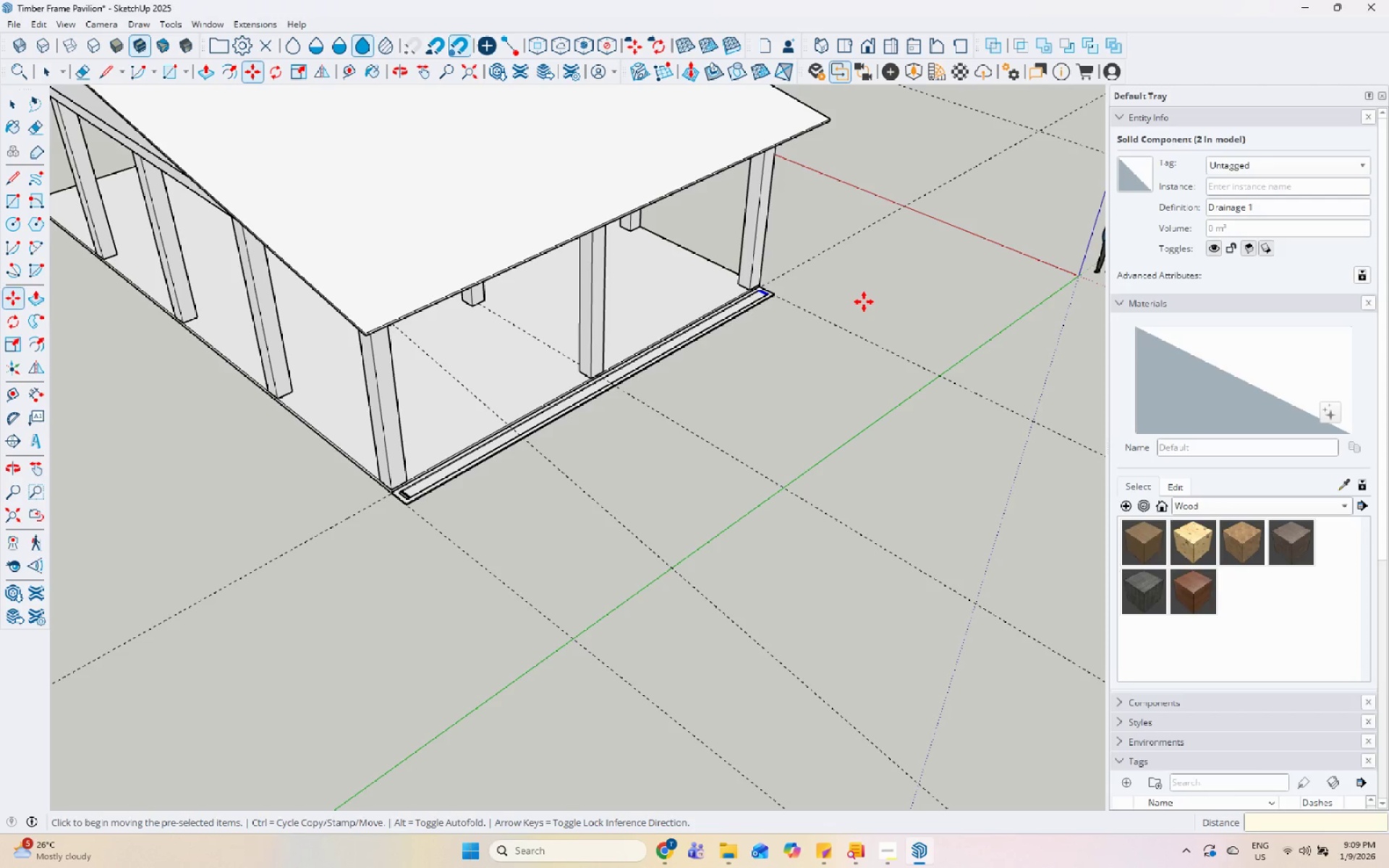 
key(Numpad1)
 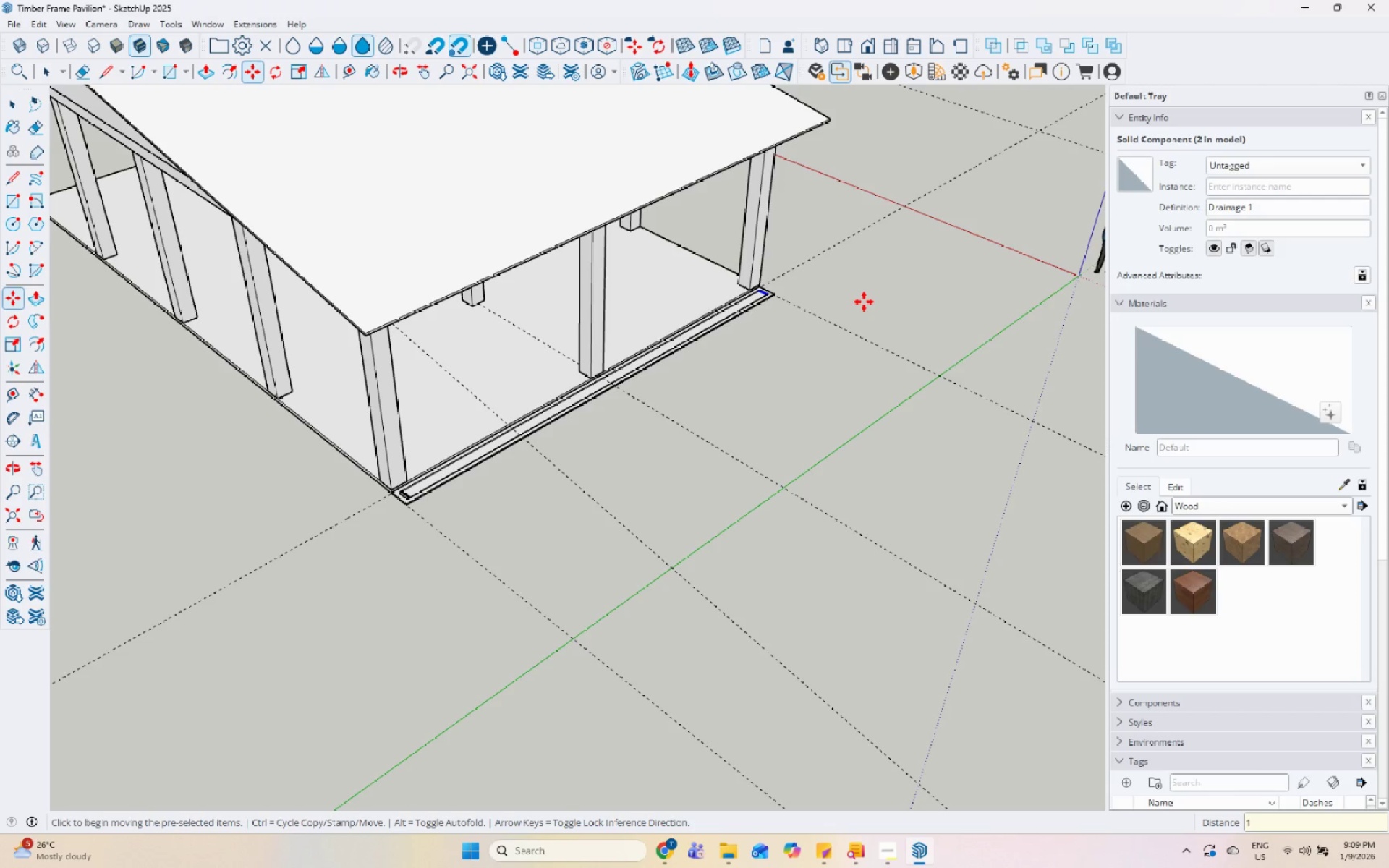 
key(Backspace)
 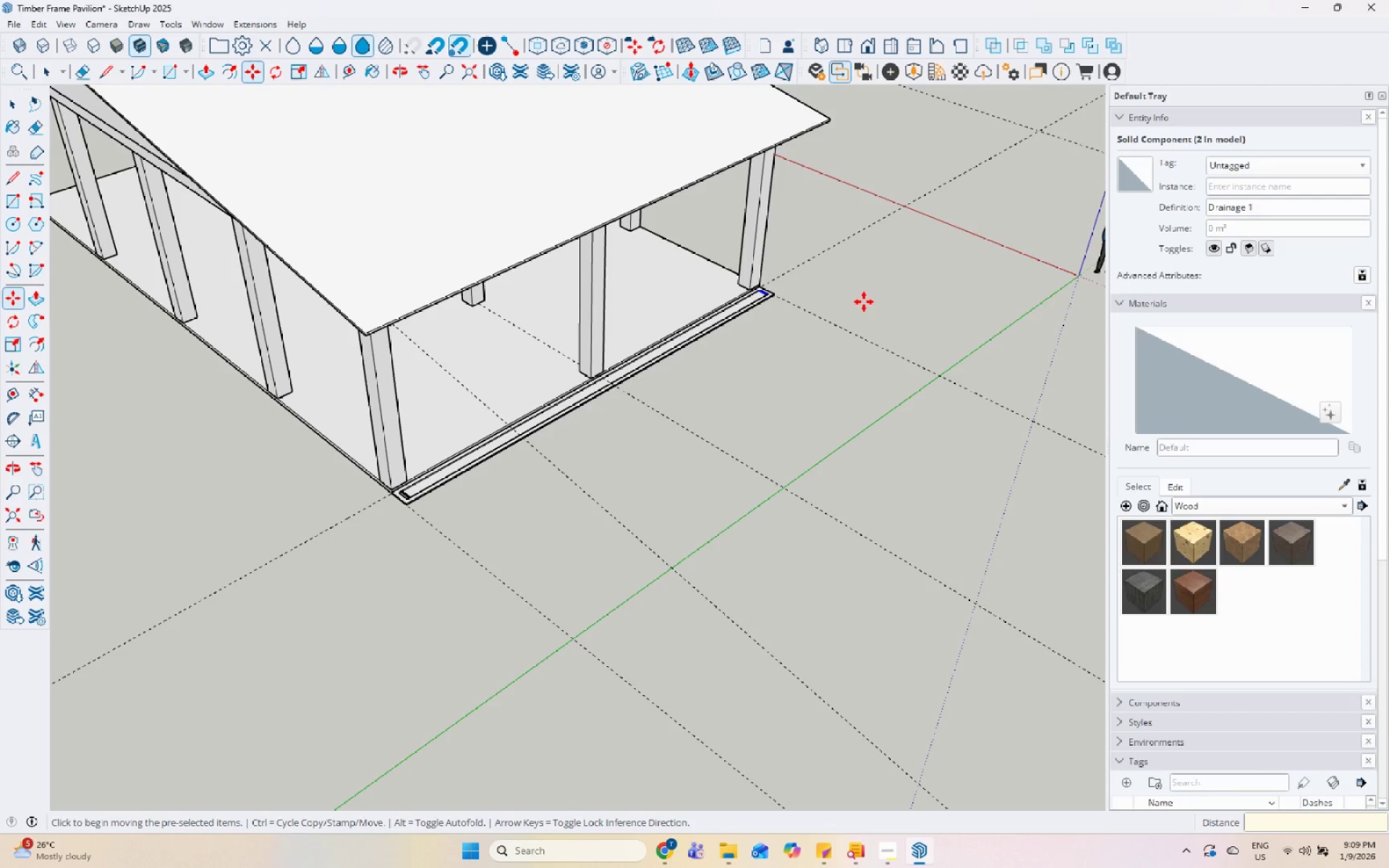 
key(NumpadDivide)
 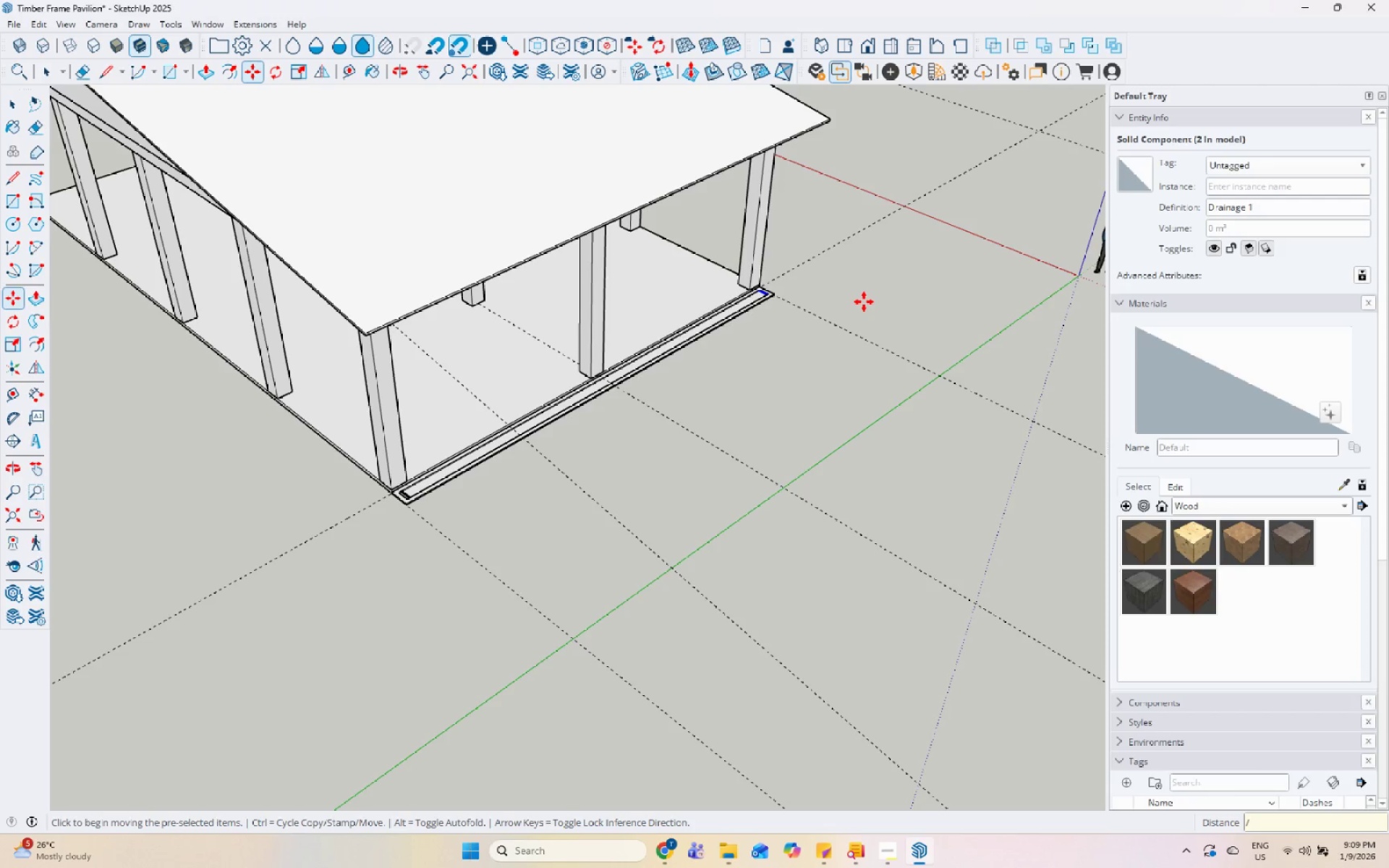 
key(Numpad1)
 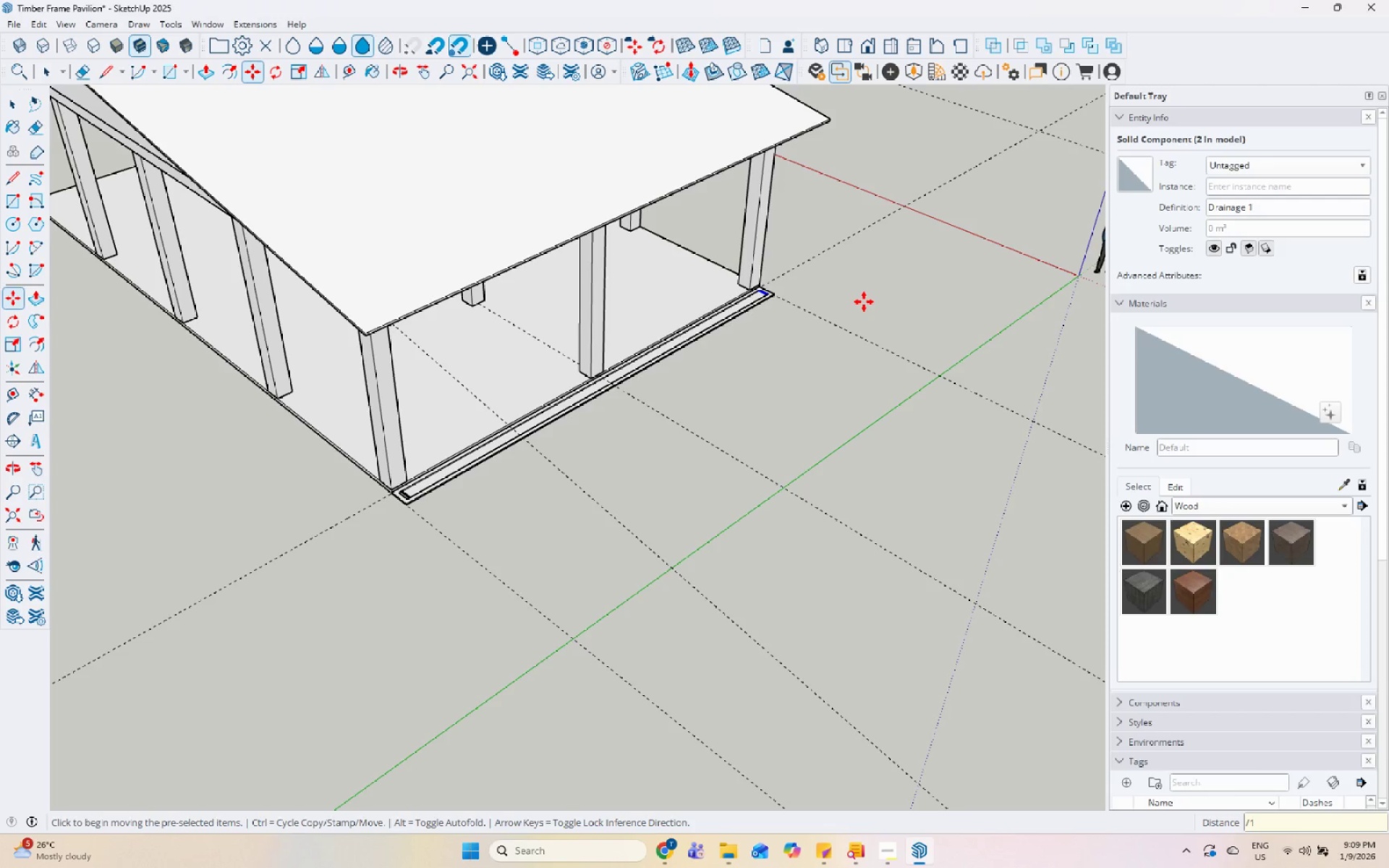 
key(Numpad0)
 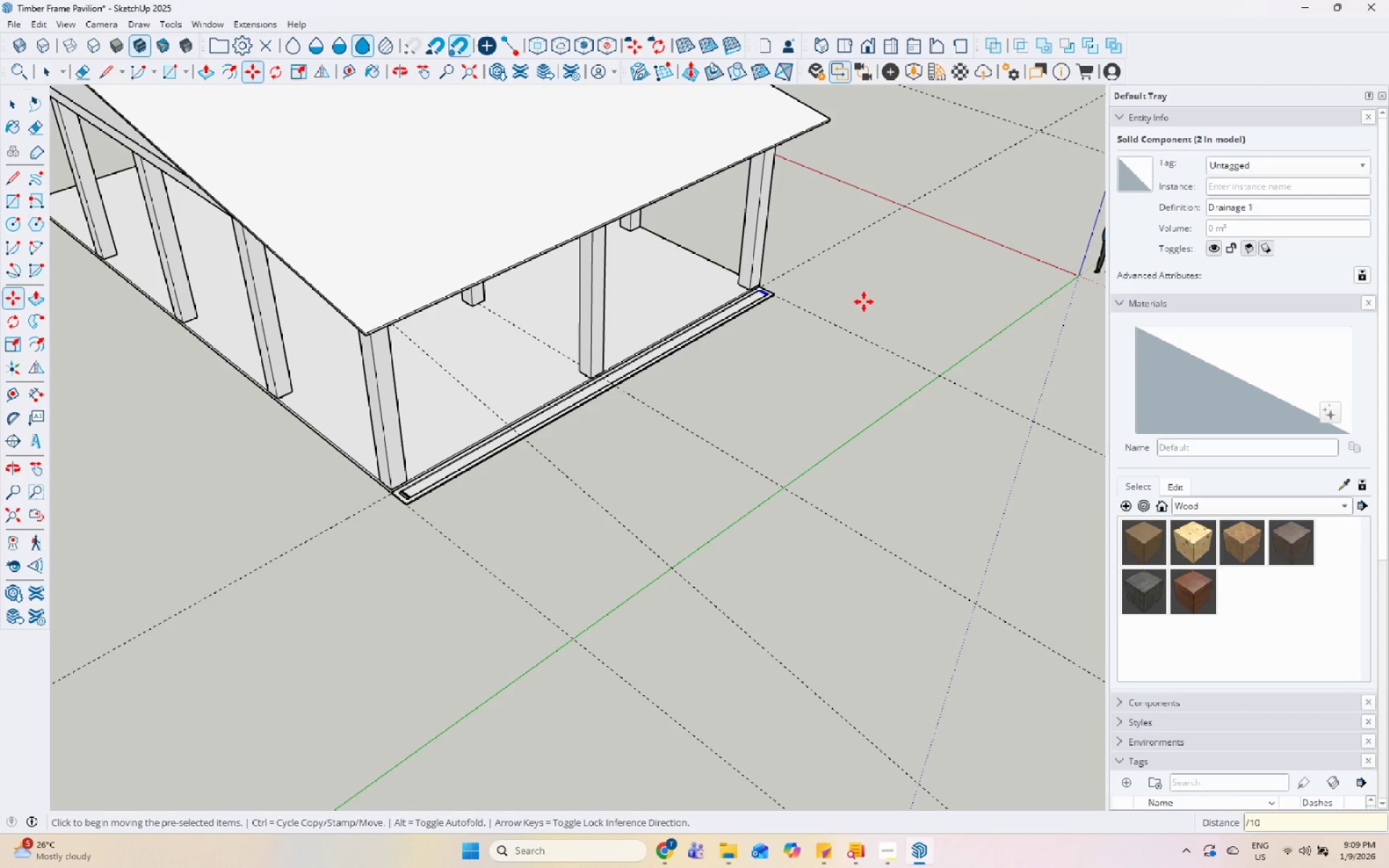 
key(Numpad0)
 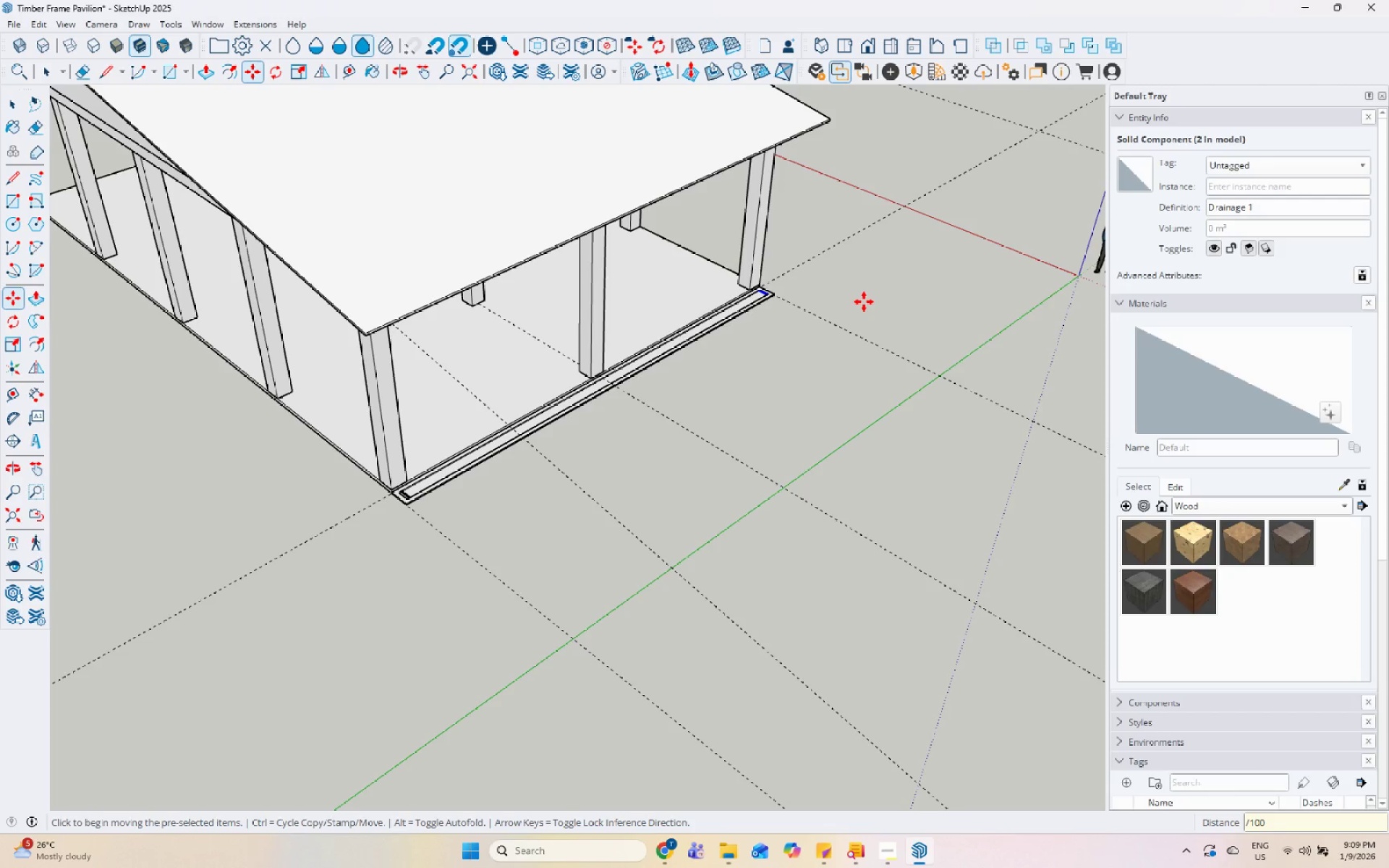 
key(Enter)
 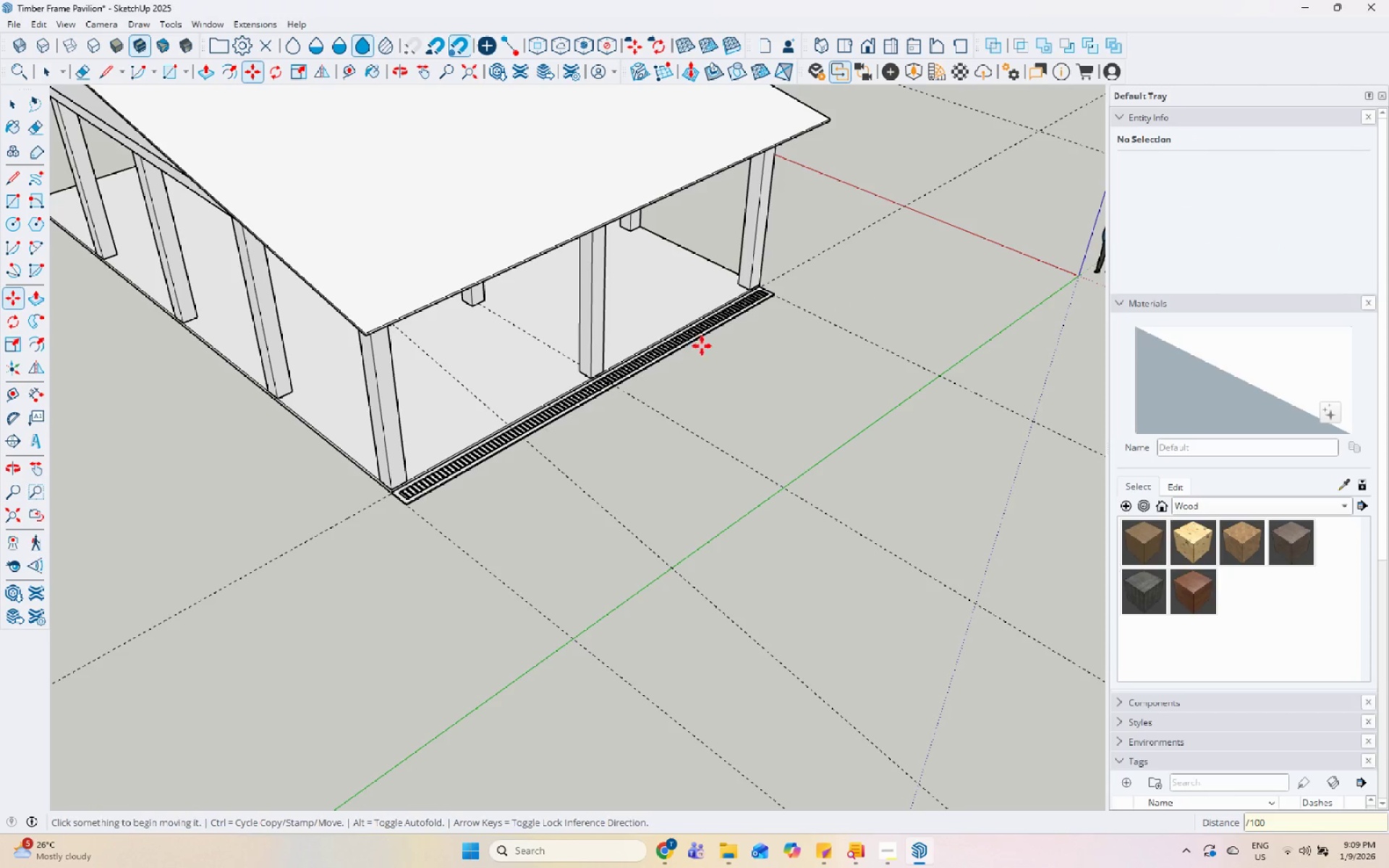 
scroll: coordinate [730, 255], scroll_direction: up, amount: 21.0
 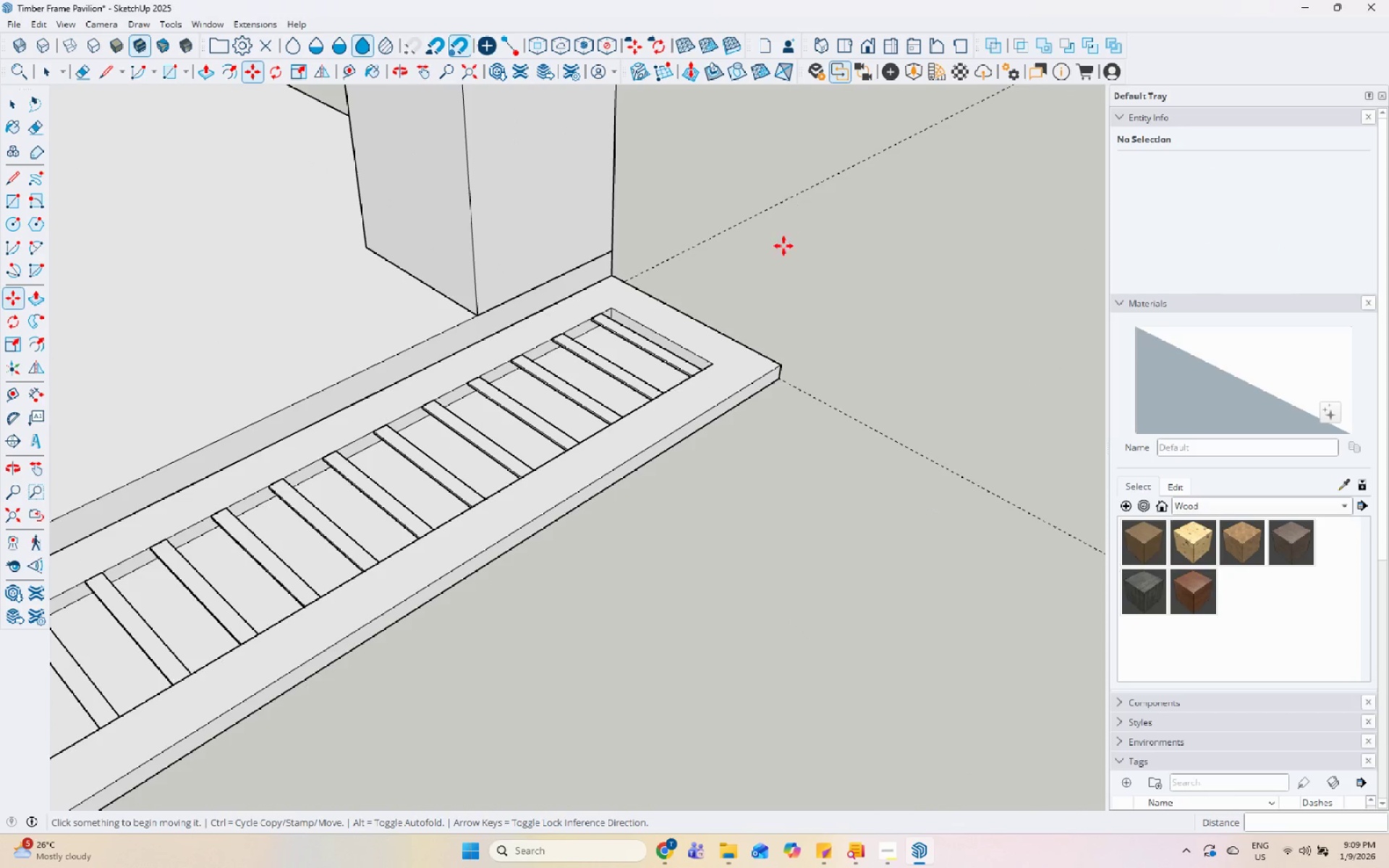 
key(Space)
 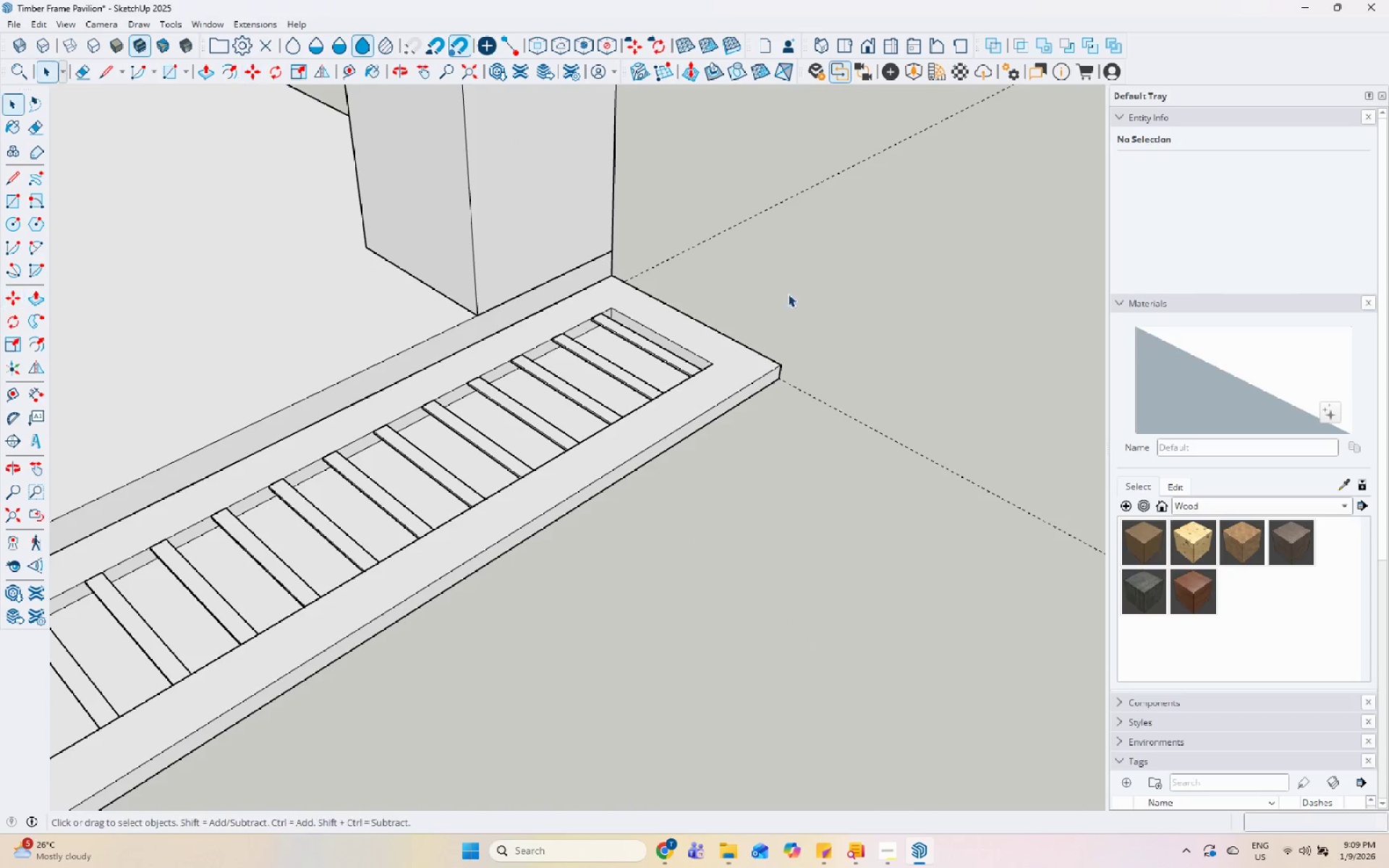 
scroll: coordinate [799, 328], scroll_direction: down, amount: 27.0
 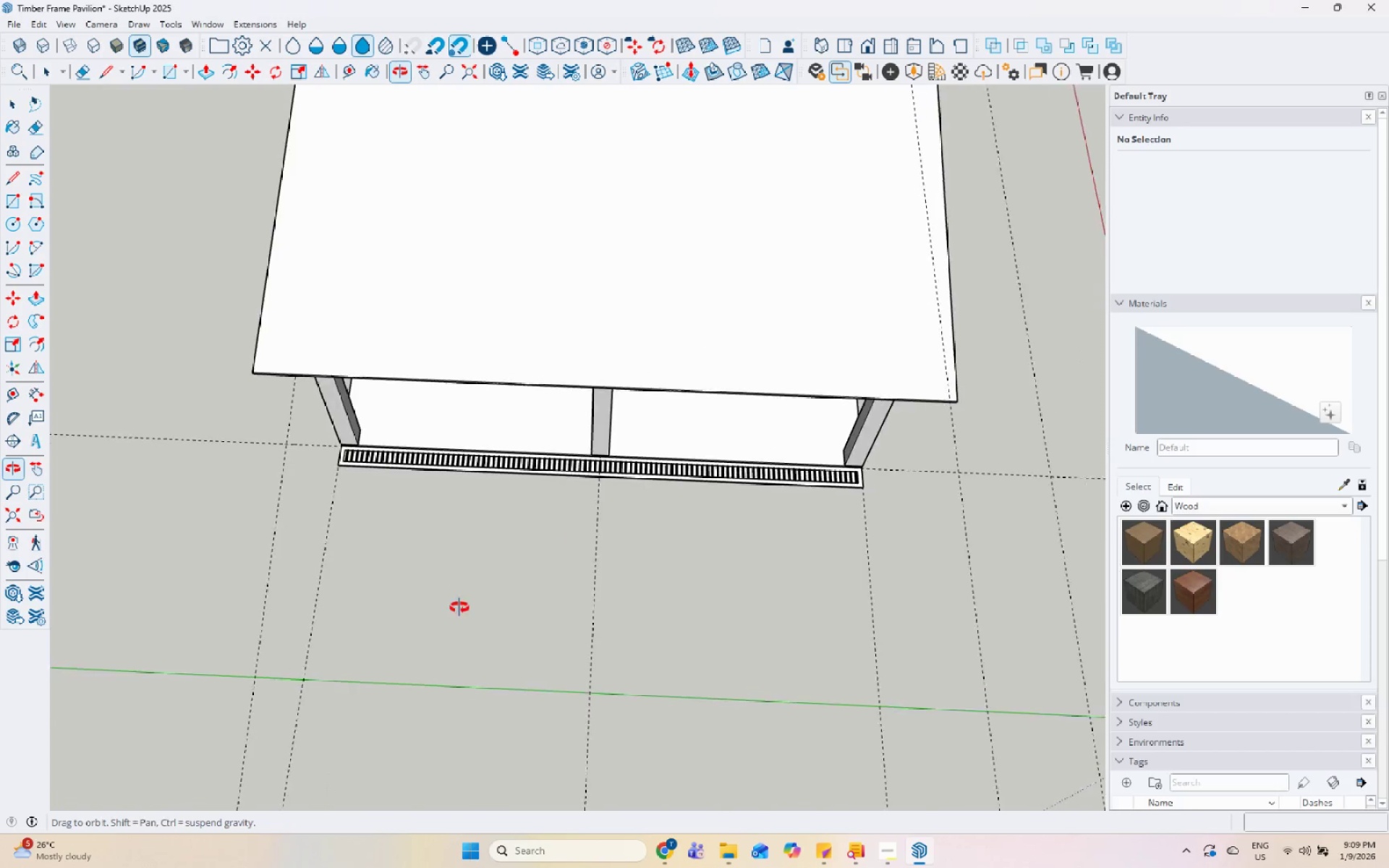 
scroll: coordinate [396, 439], scroll_direction: up, amount: 4.0
 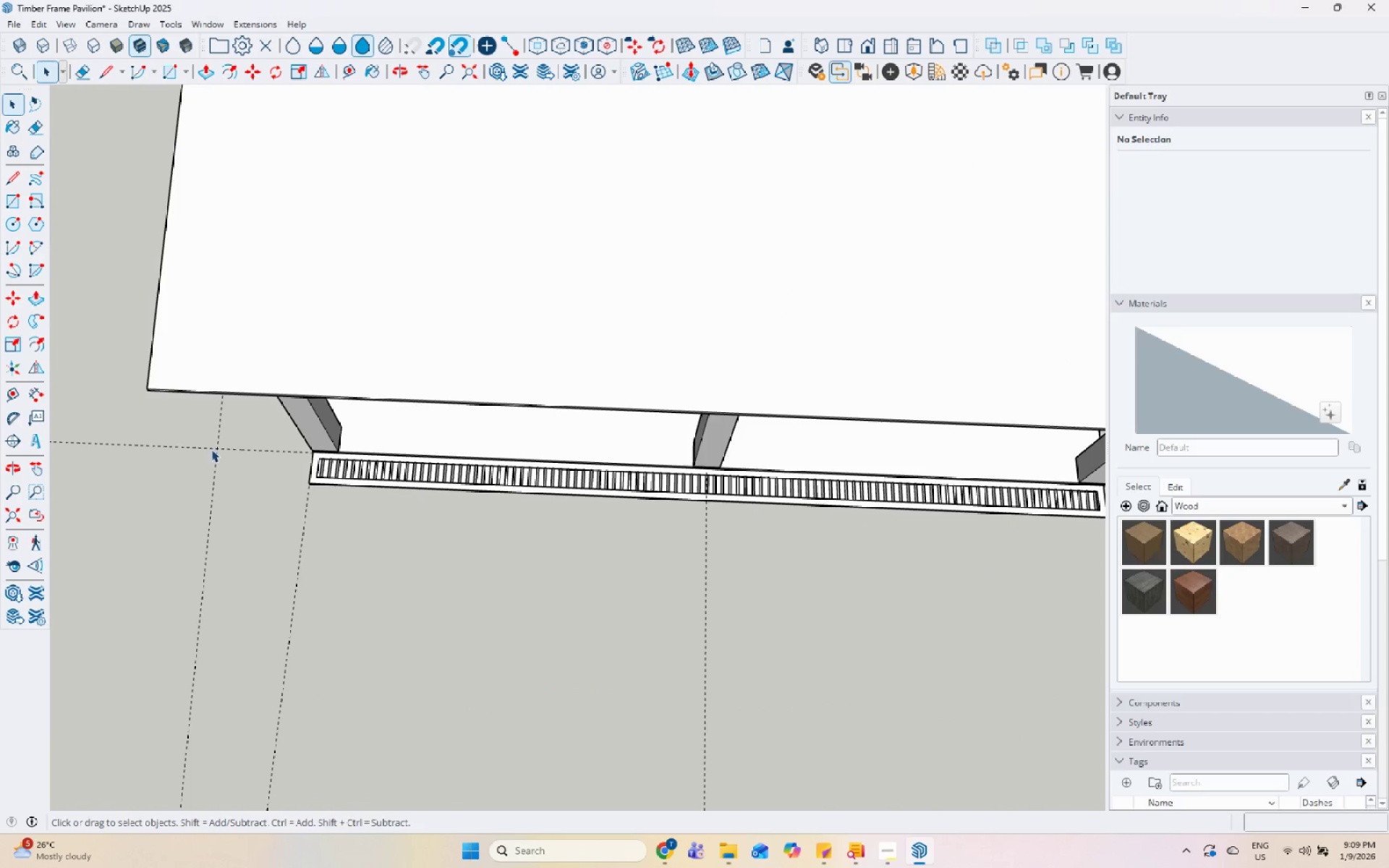 
left_click_drag(start_coordinate=[214, 430], to_coordinate=[775, 543])
 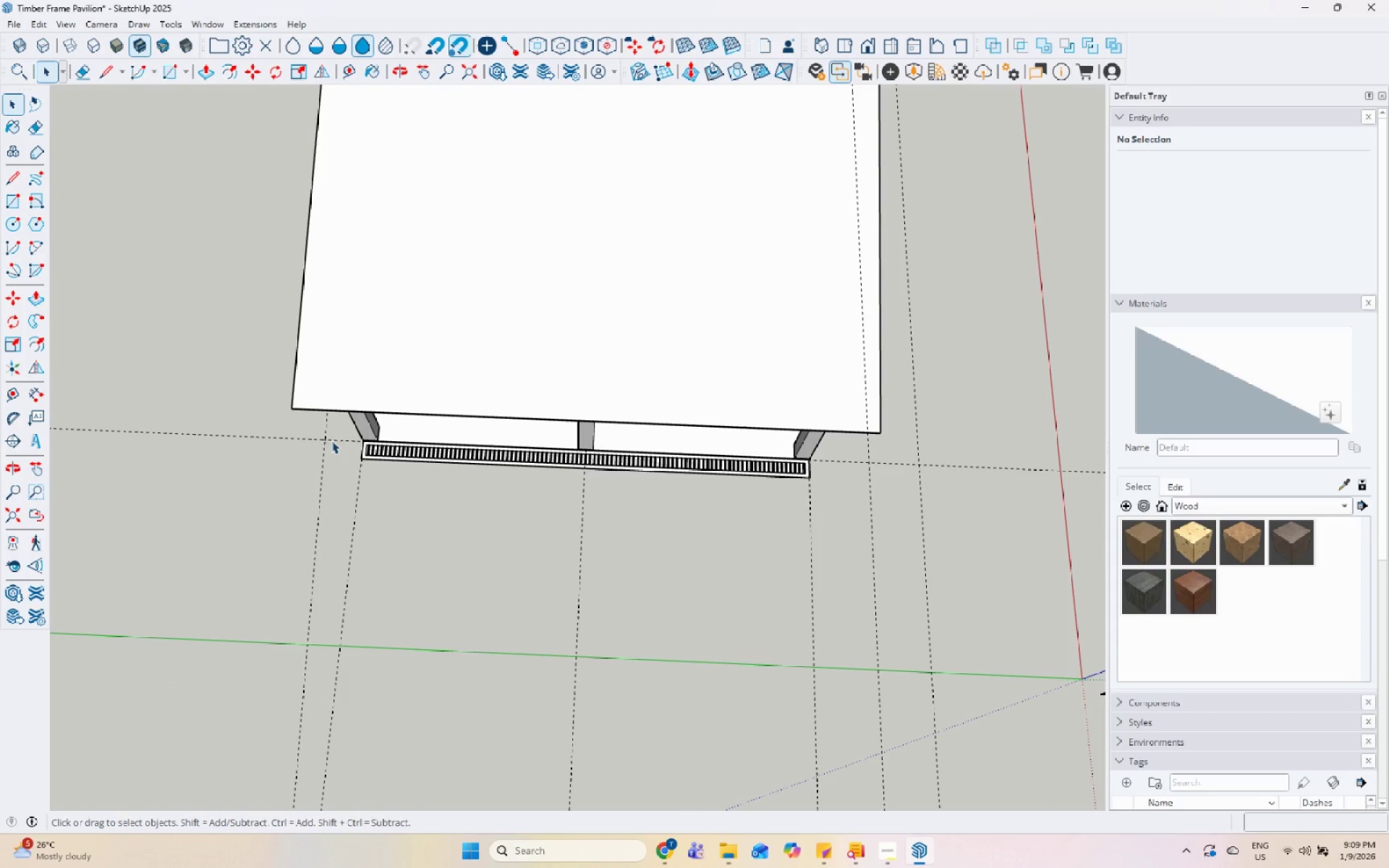 
scroll: coordinate [410, 418], scroll_direction: down, amount: 6.0
 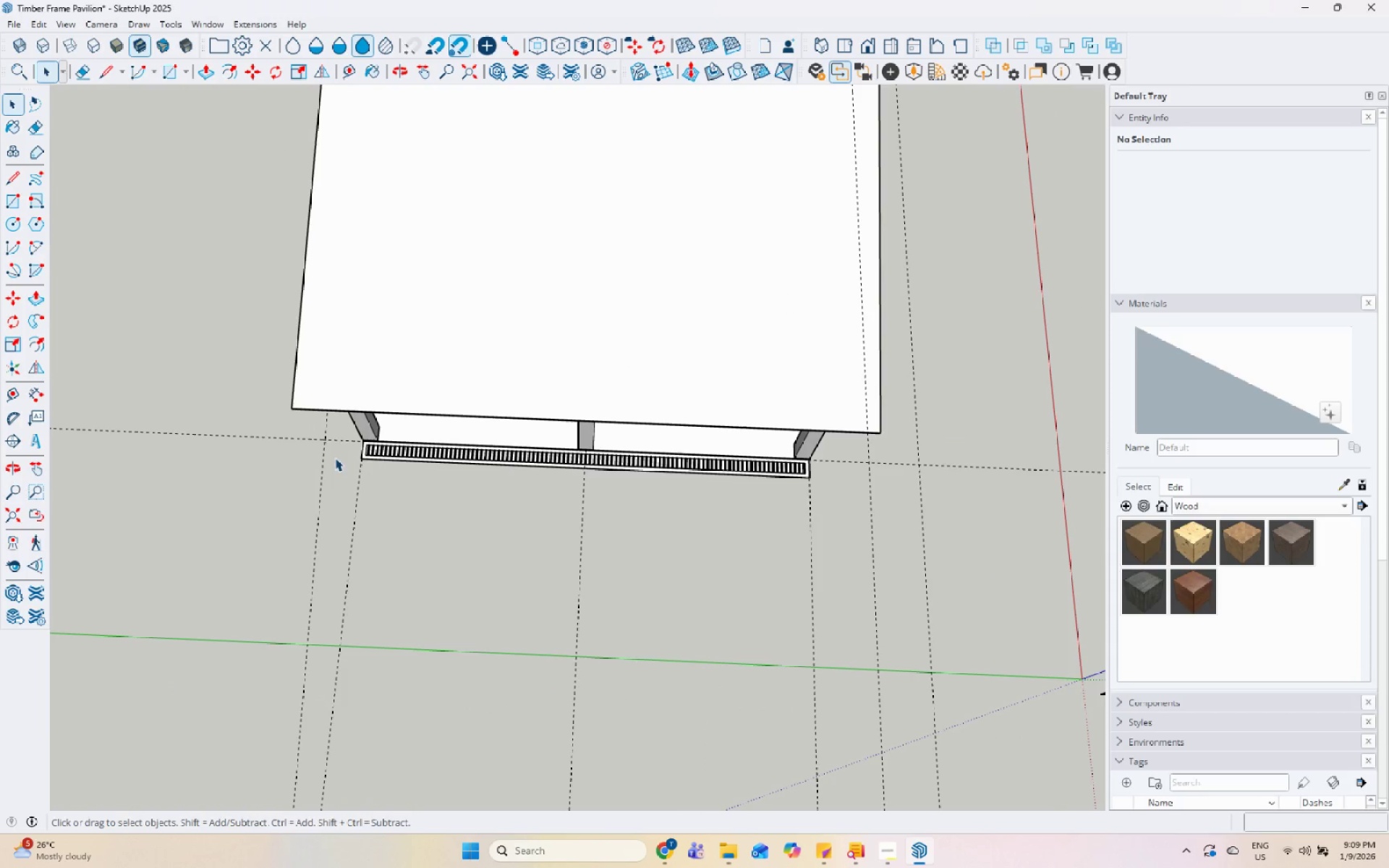 
left_click_drag(start_coordinate=[334, 427], to_coordinate=[837, 517])
 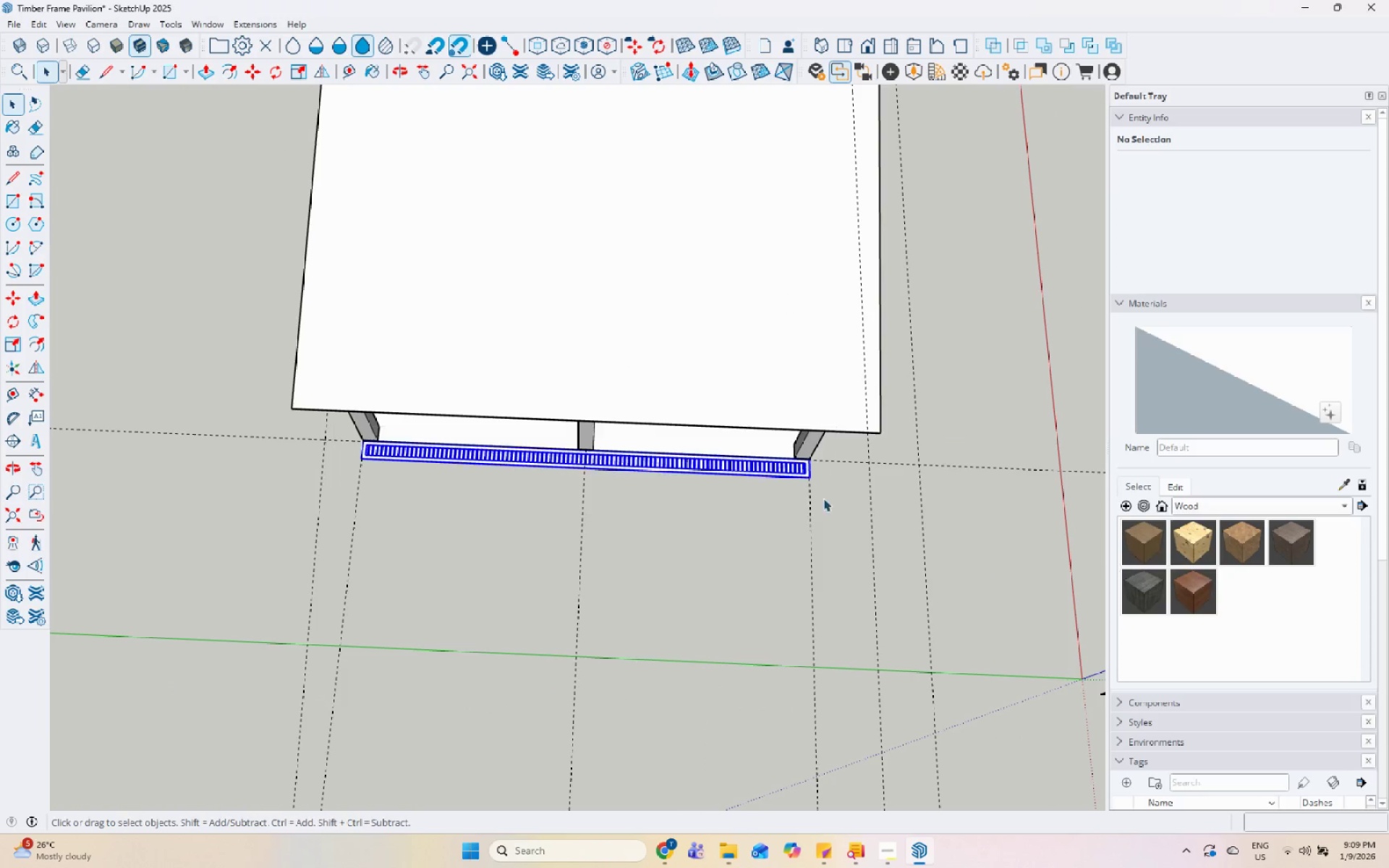 
right_click([810, 486])
 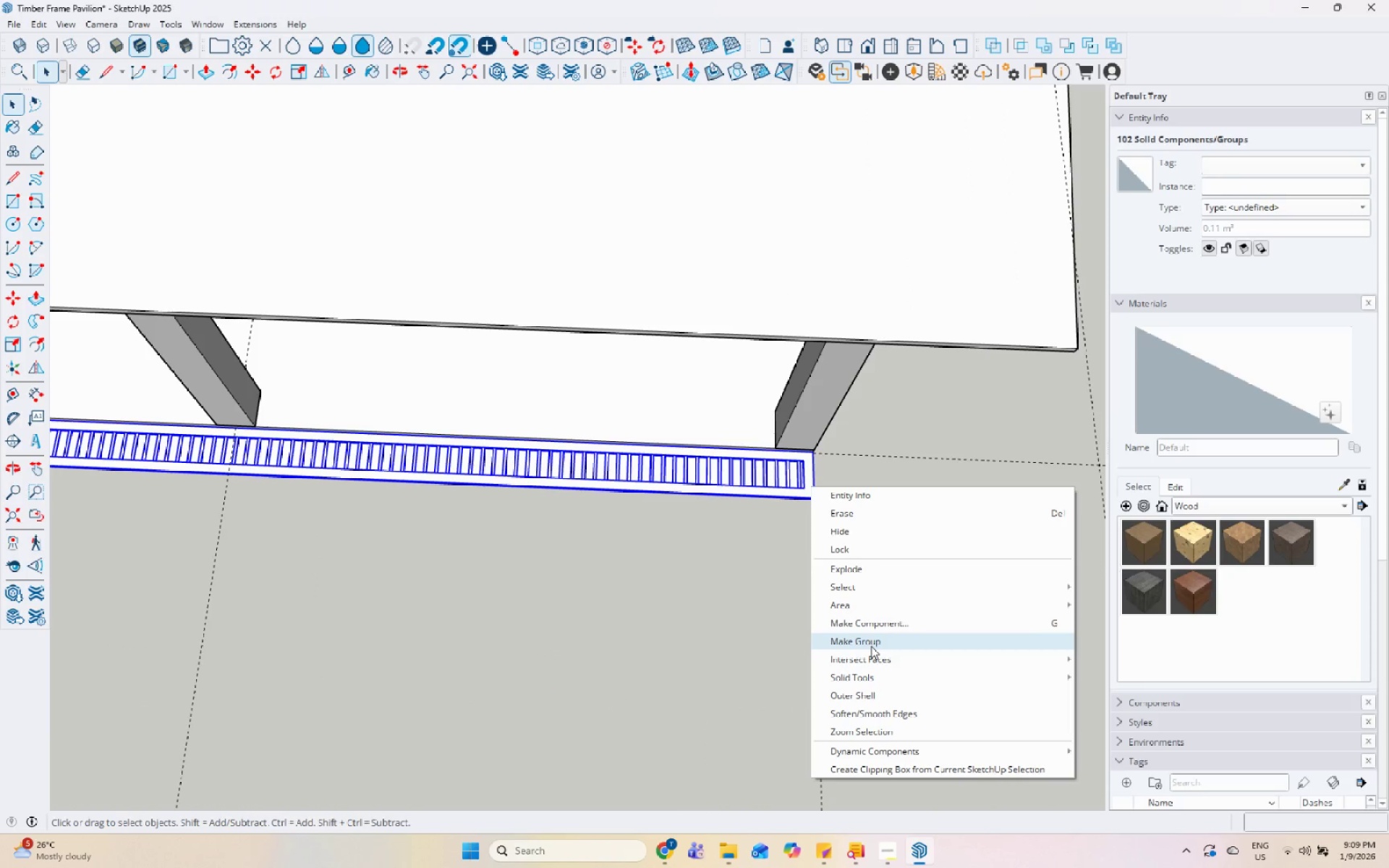 
scroll: coordinate [786, 439], scroll_direction: up, amount: 10.0
 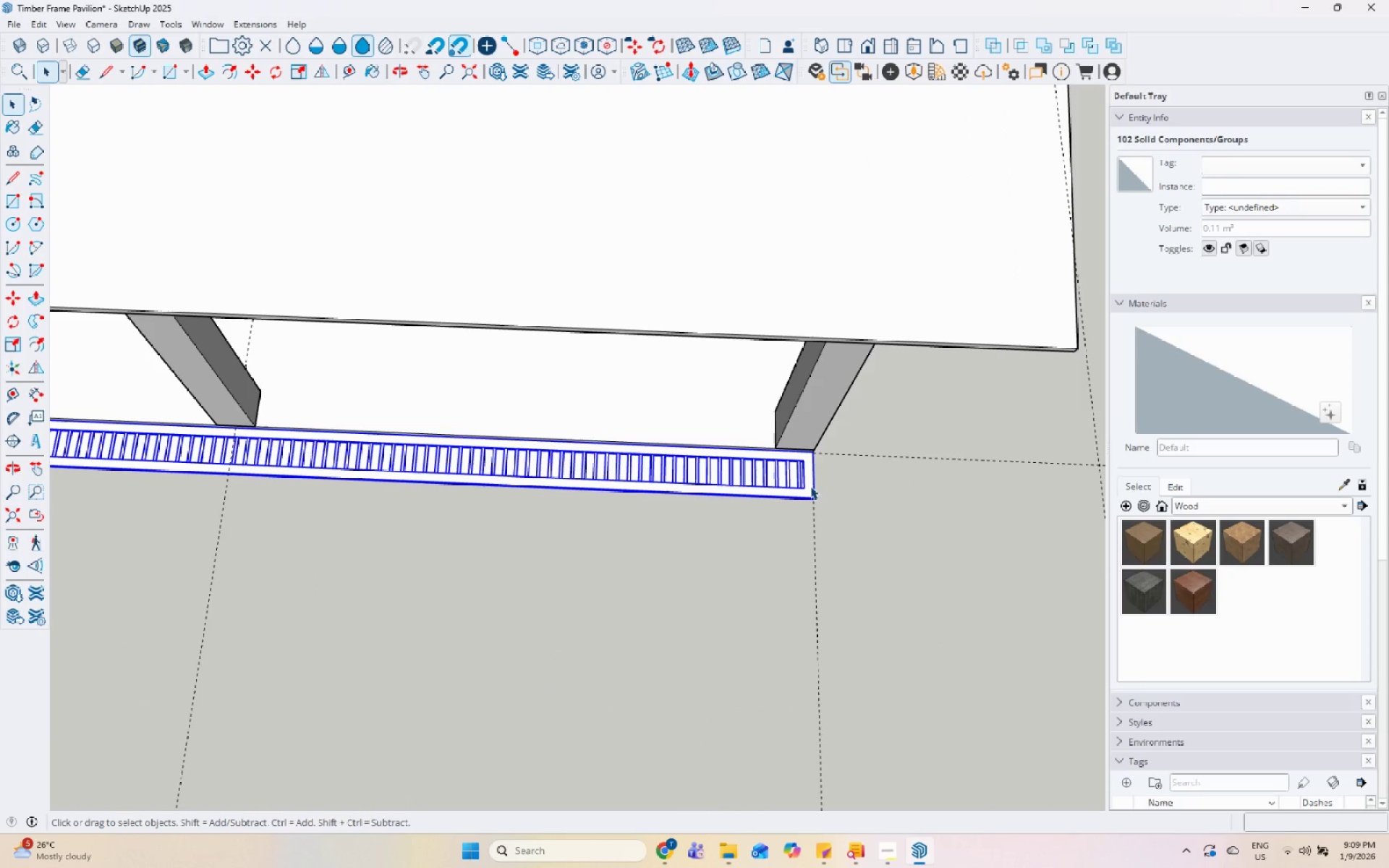 
left_click([871, 646])
 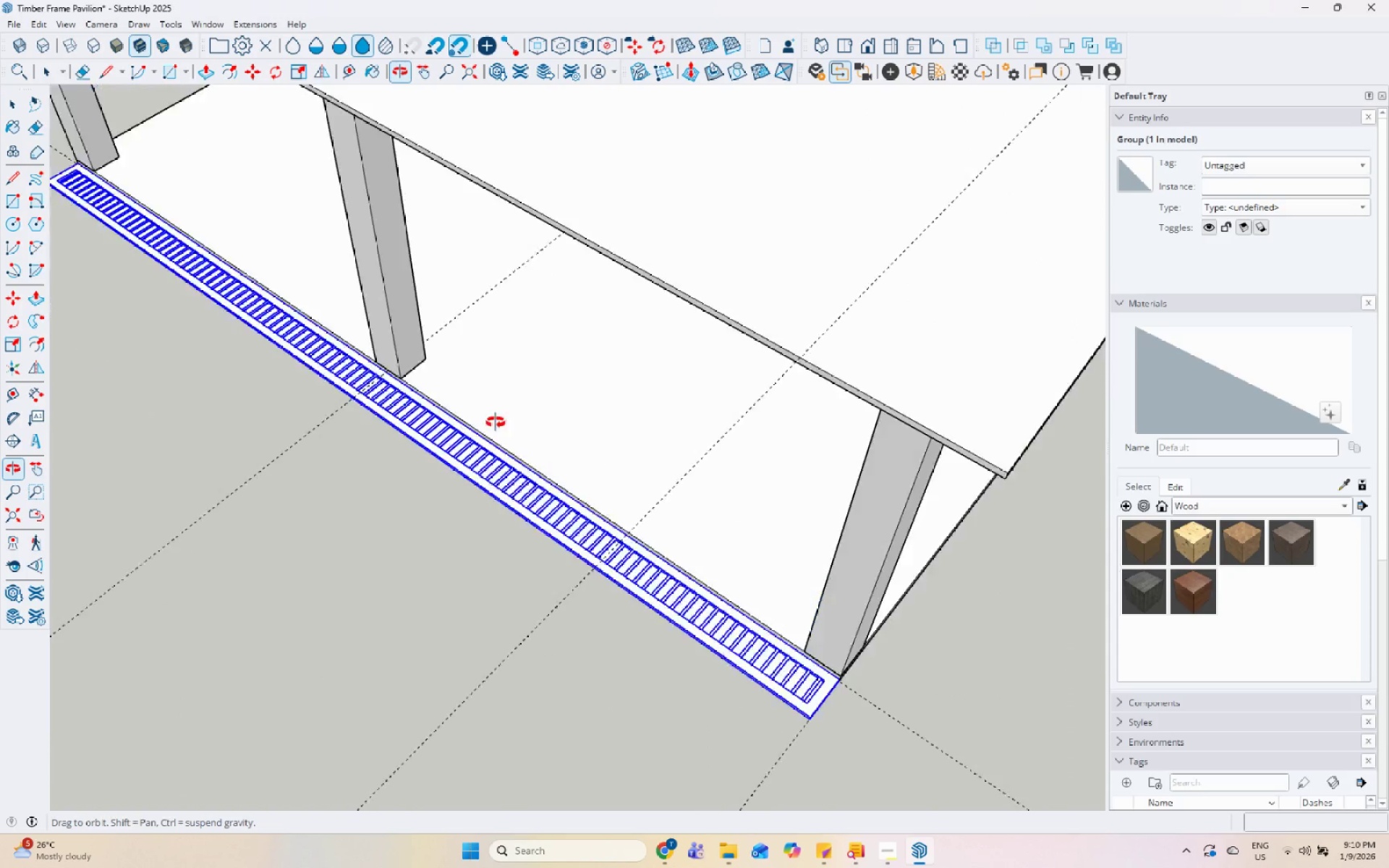 
scroll: coordinate [928, 771], scroll_direction: up, amount: 6.0
 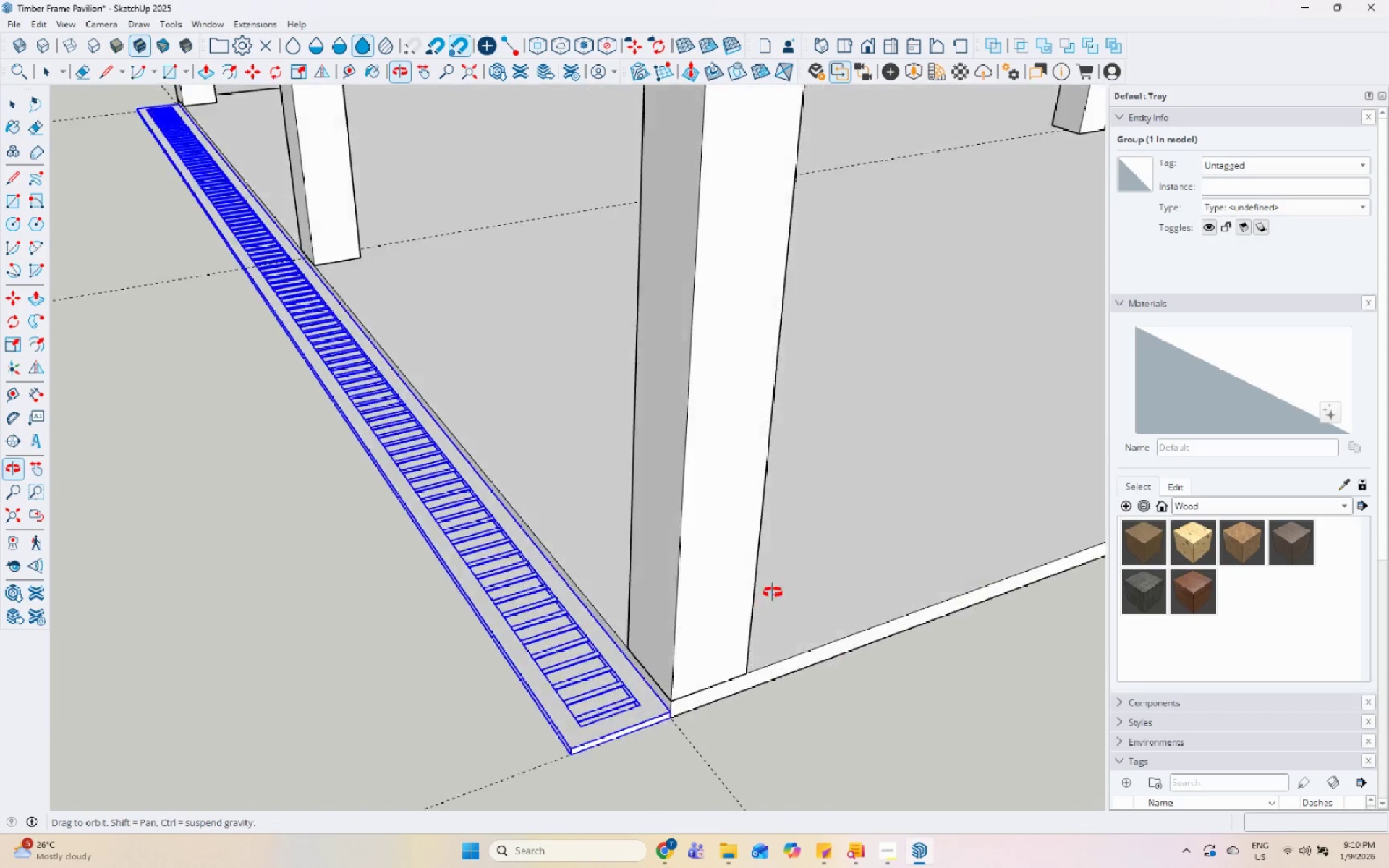 
key(M)
 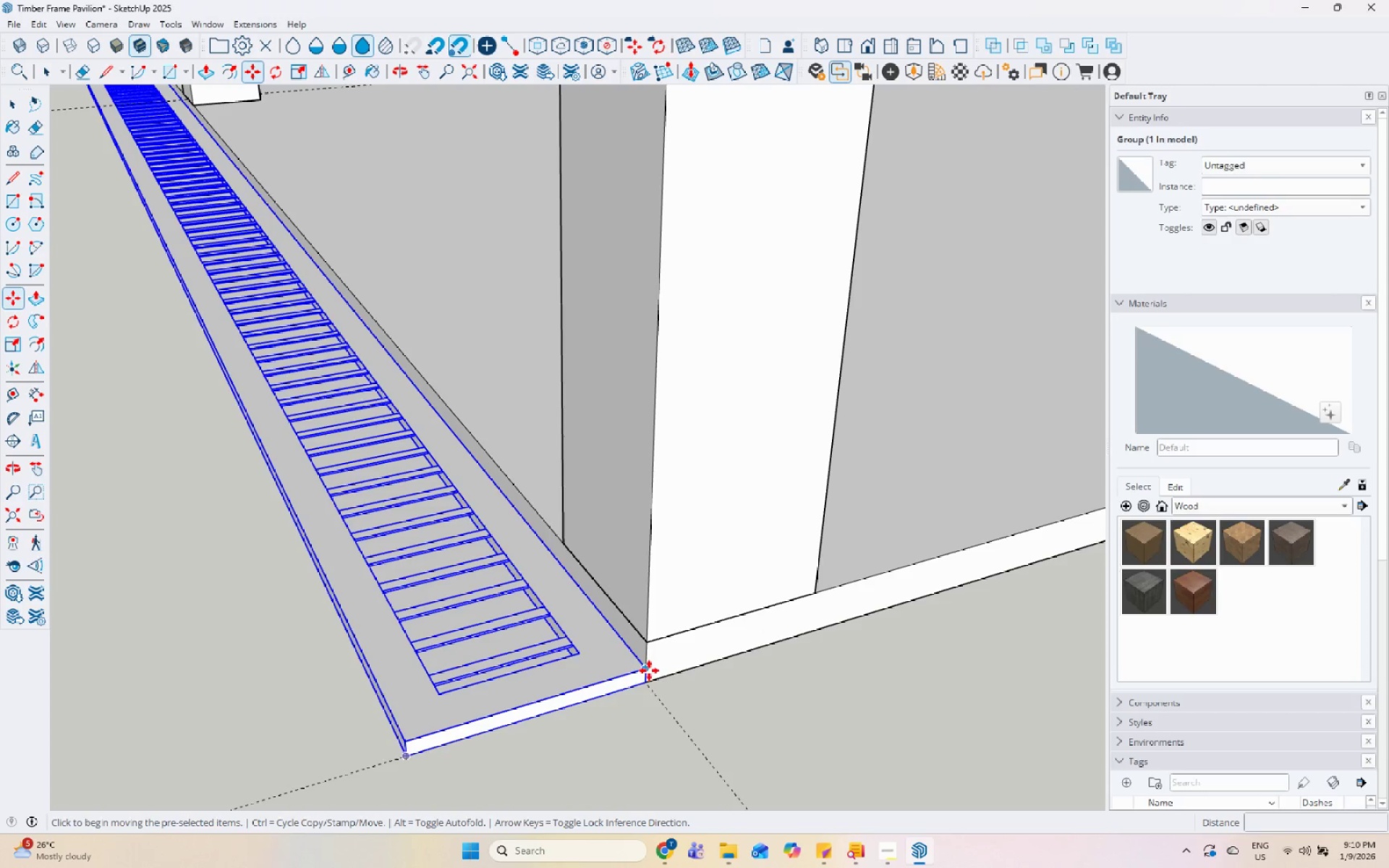 
scroll: coordinate [663, 699], scroll_direction: up, amount: 8.0
 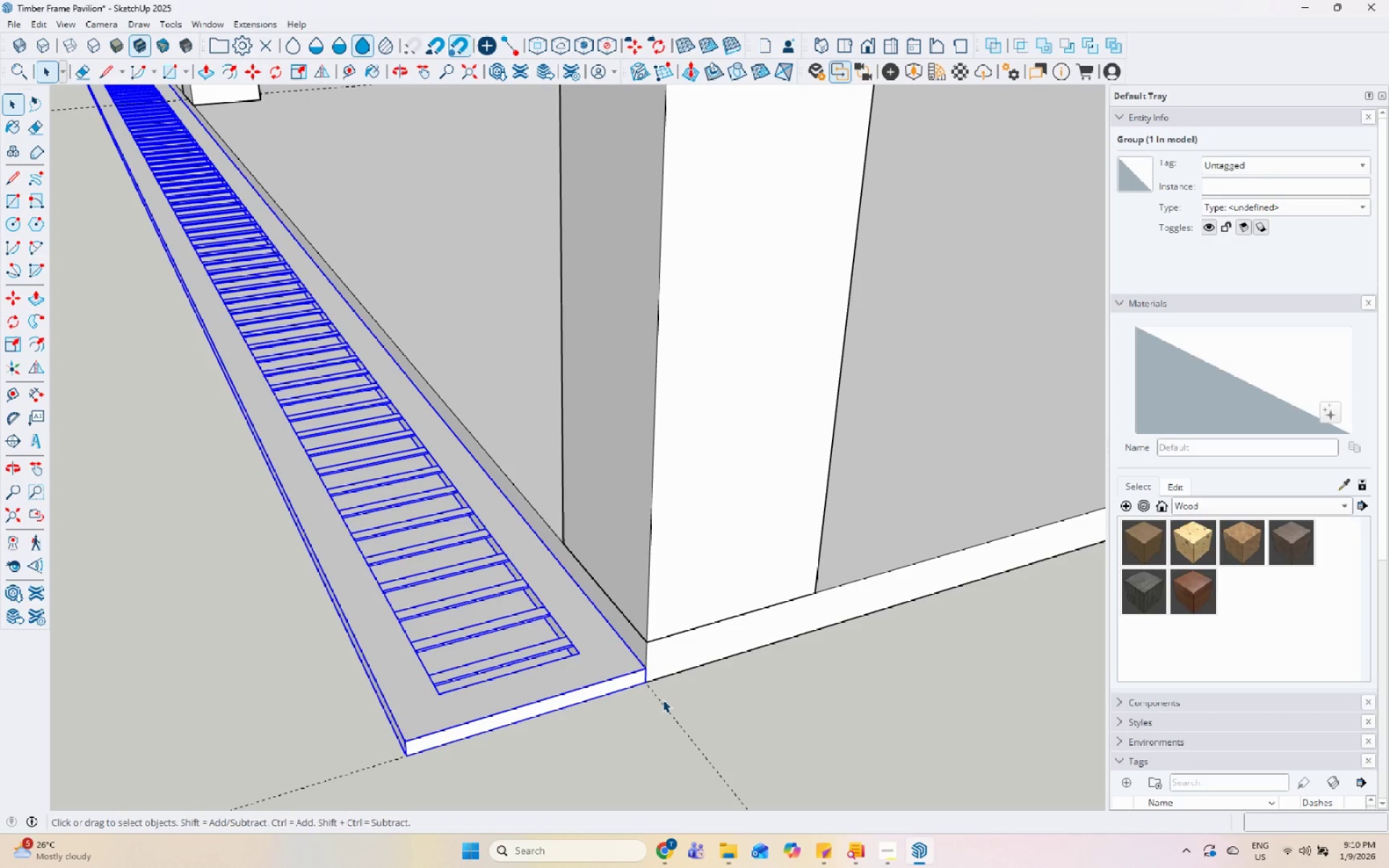 
left_click([648, 670])
 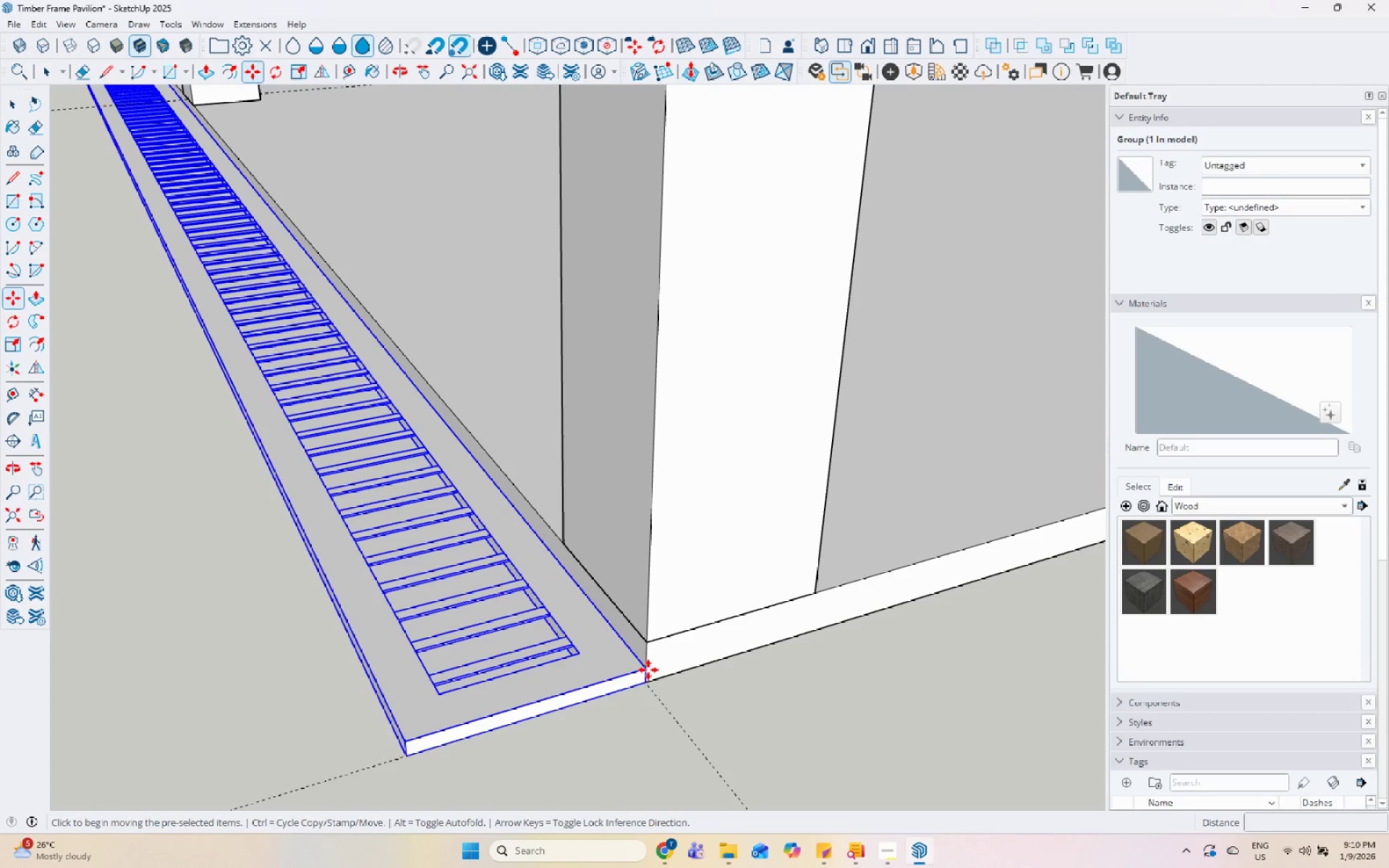 
key(Control+ControlLeft)
 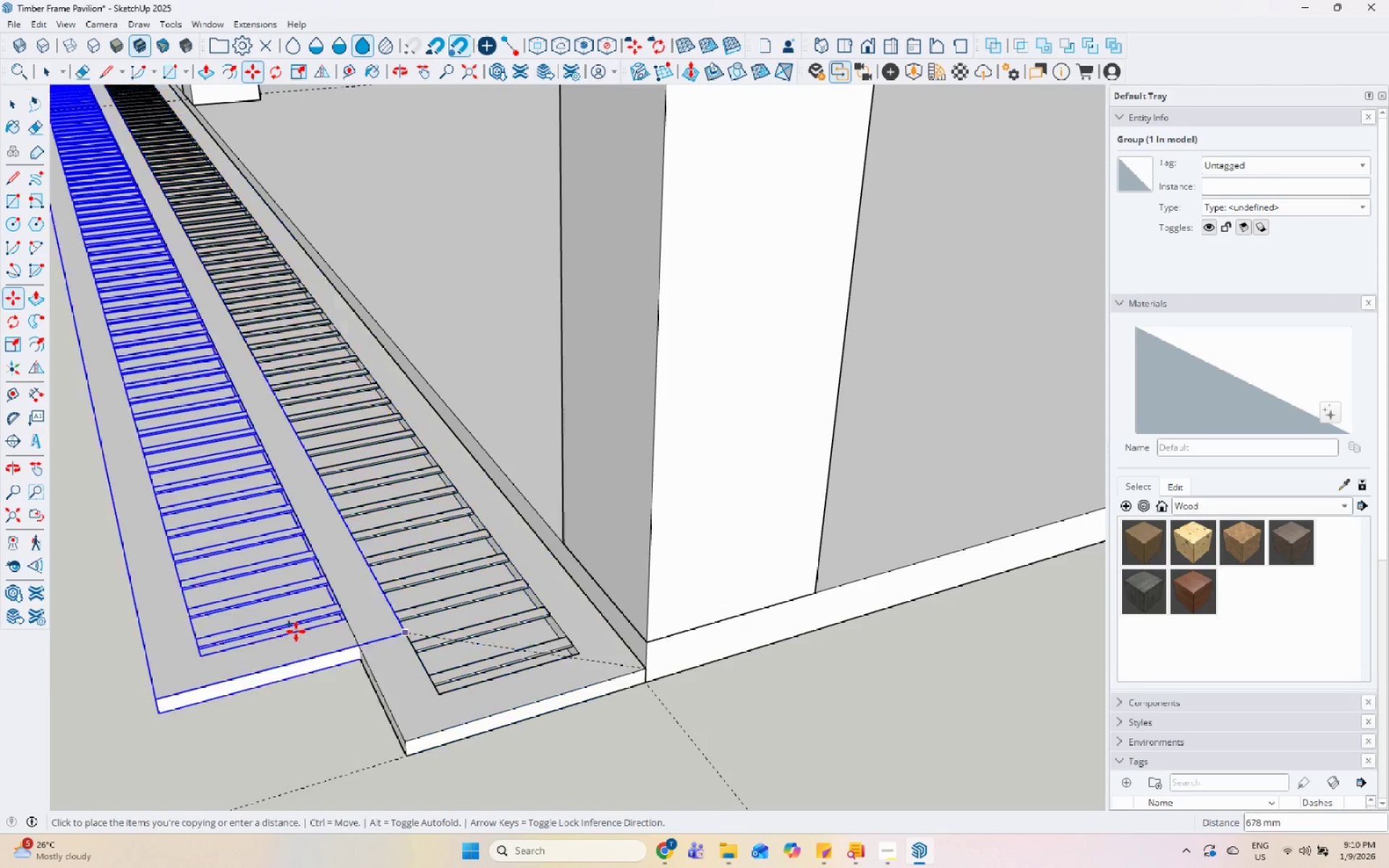 
scroll: coordinate [556, 566], scroll_direction: down, amount: 32.0
 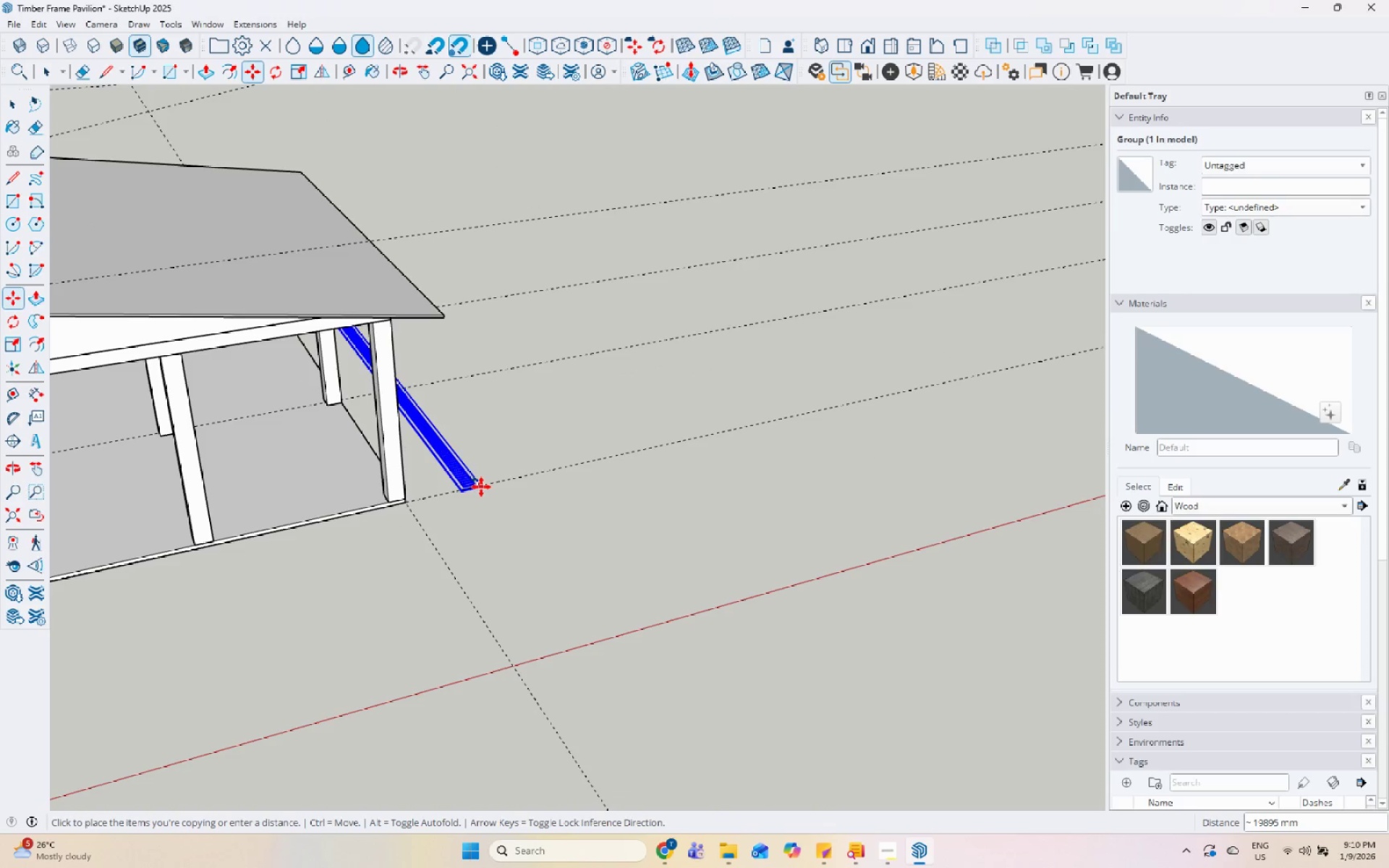 
left_click([481, 487])
 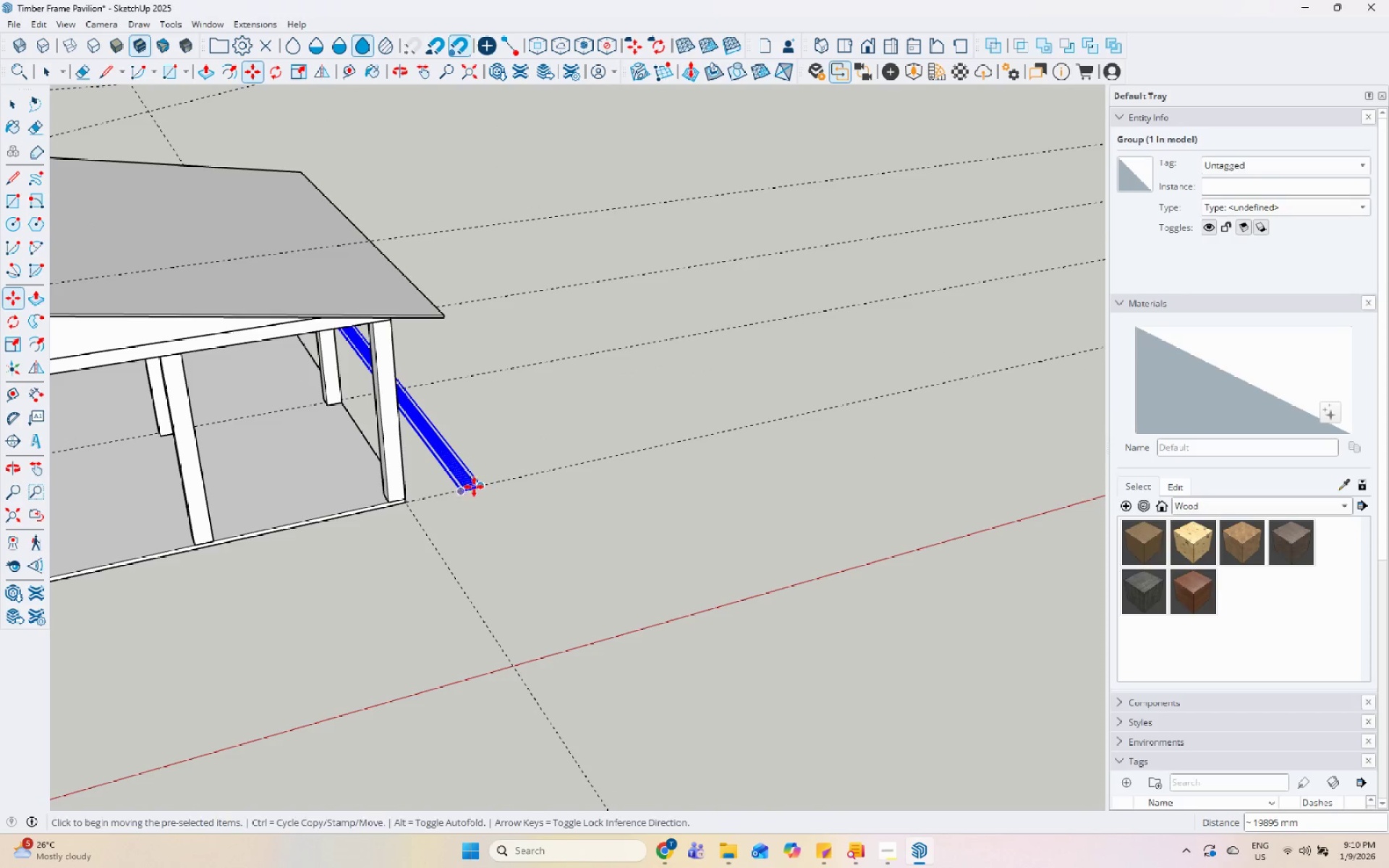 
scroll: coordinate [702, 519], scroll_direction: up, amount: 24.0
 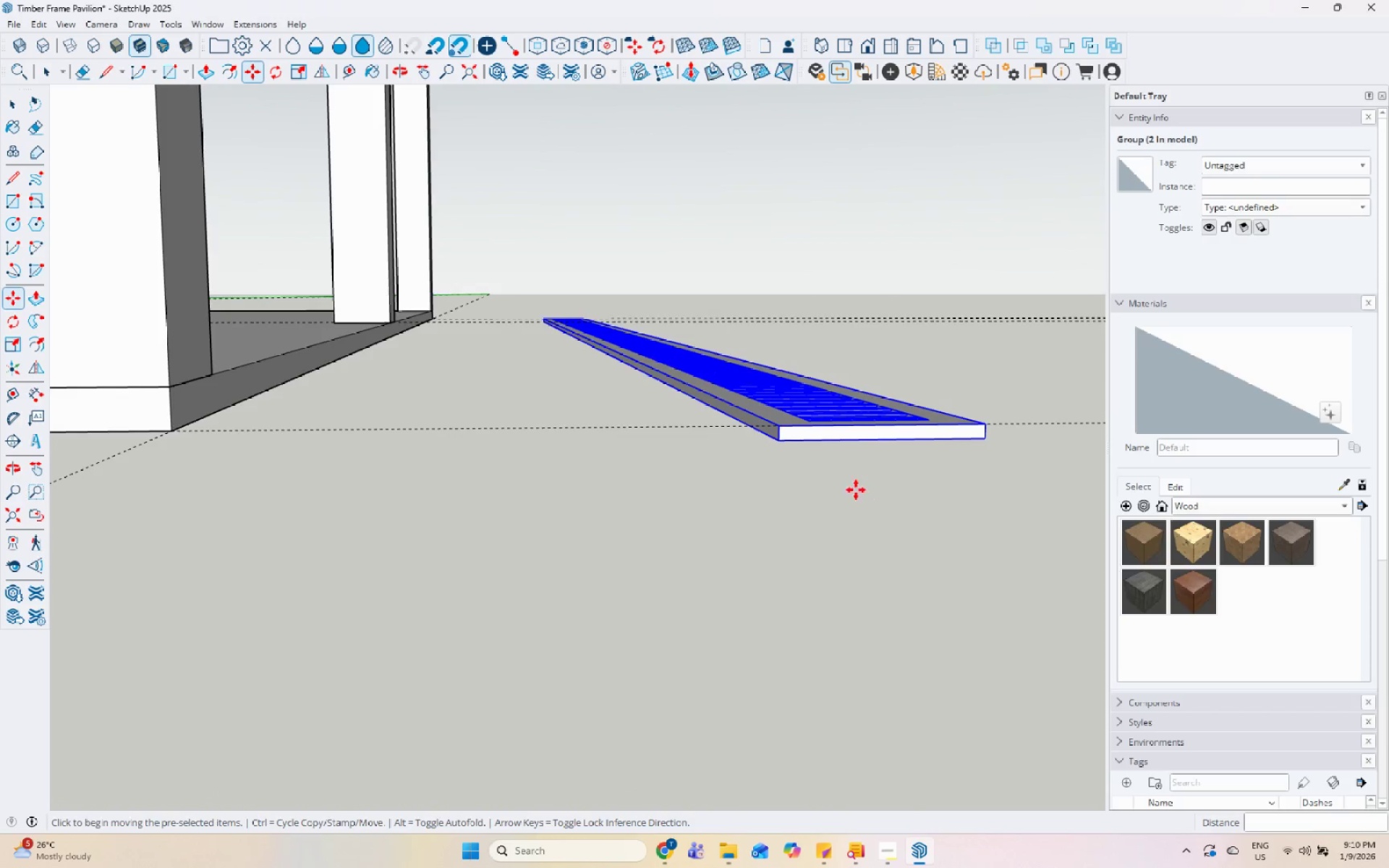 
left_click_drag(start_coordinate=[782, 428], to_coordinate=[775, 429])
 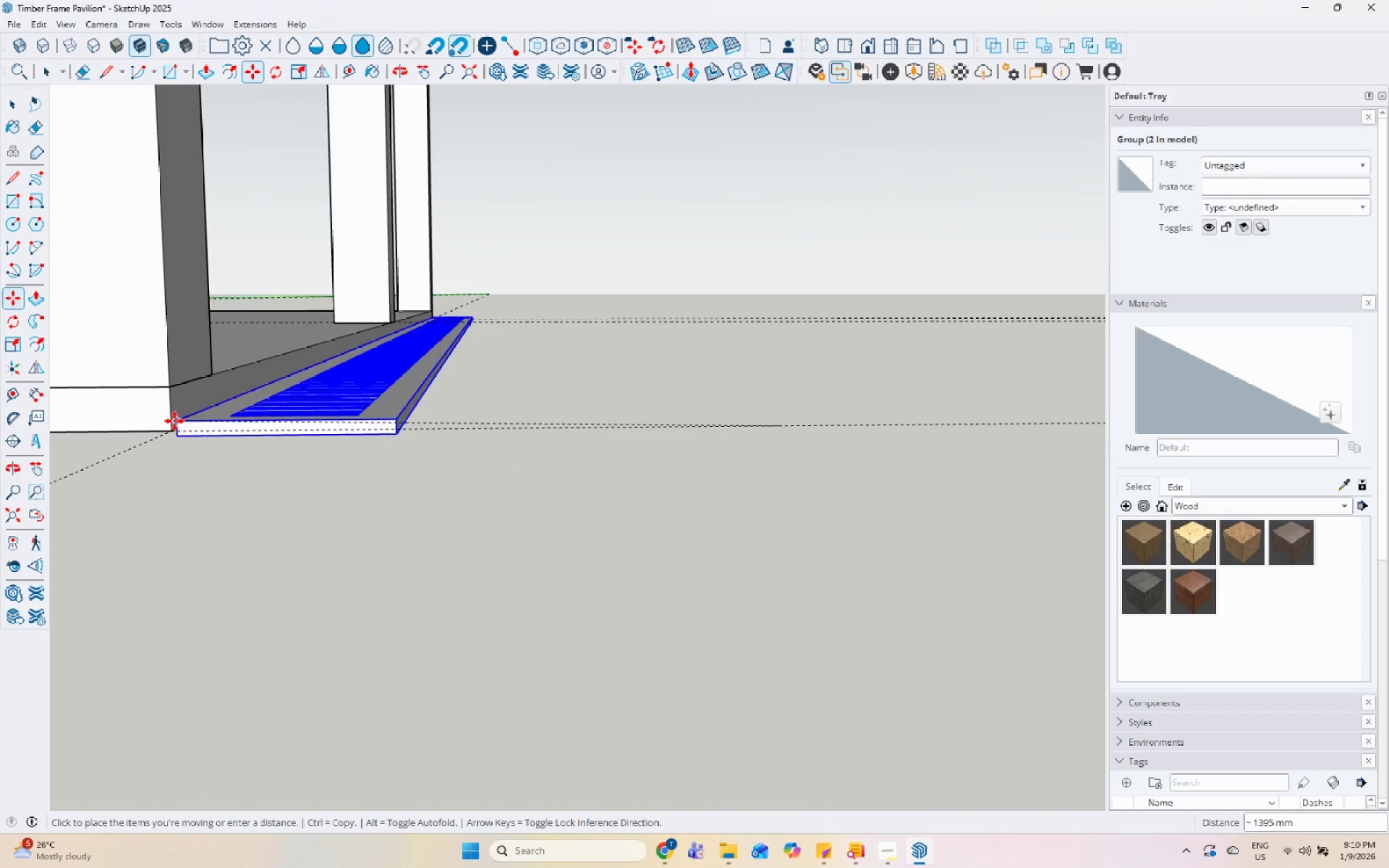 
left_click([171, 424])
 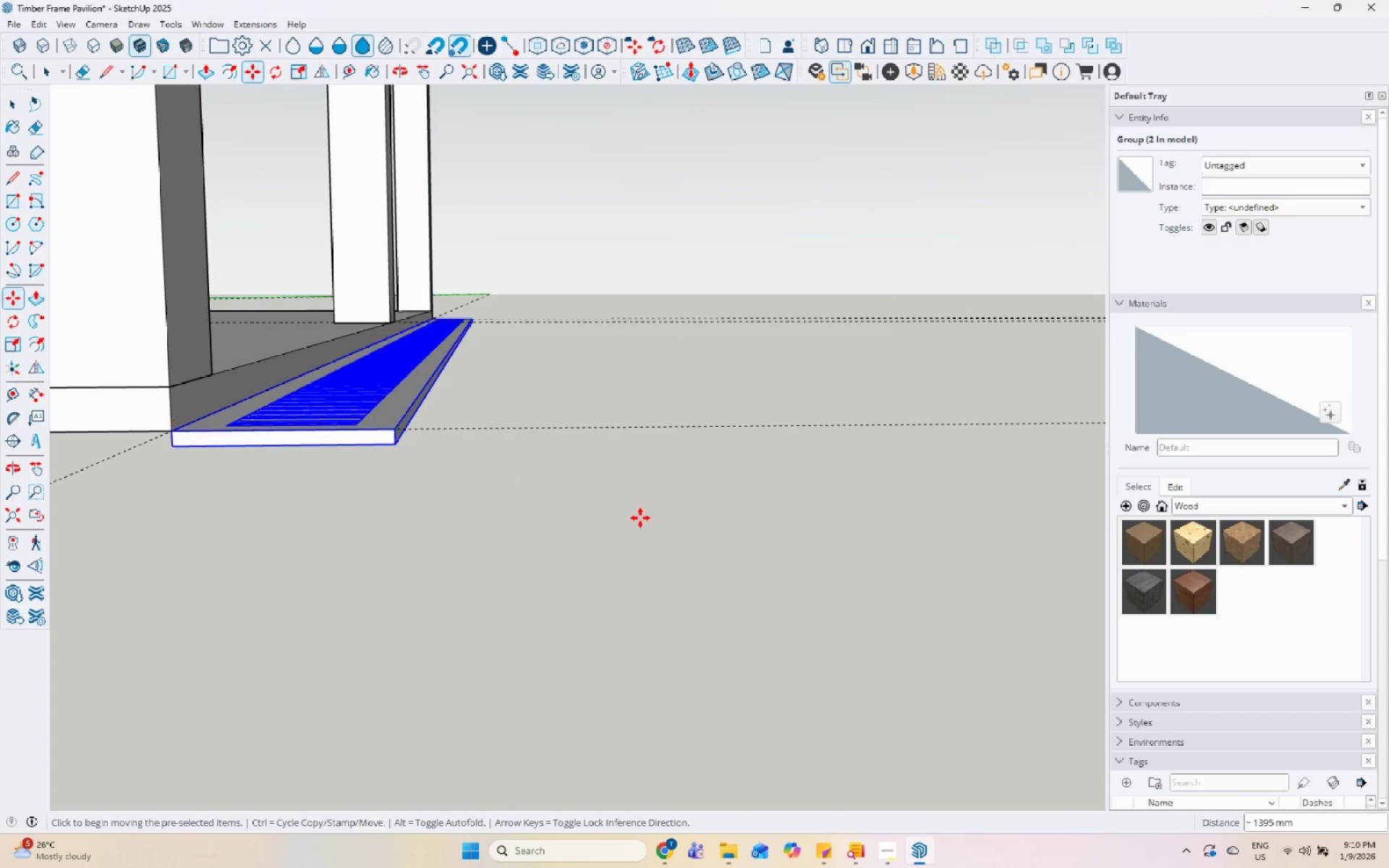 
scroll: coordinate [820, 566], scroll_direction: down, amount: 39.0
 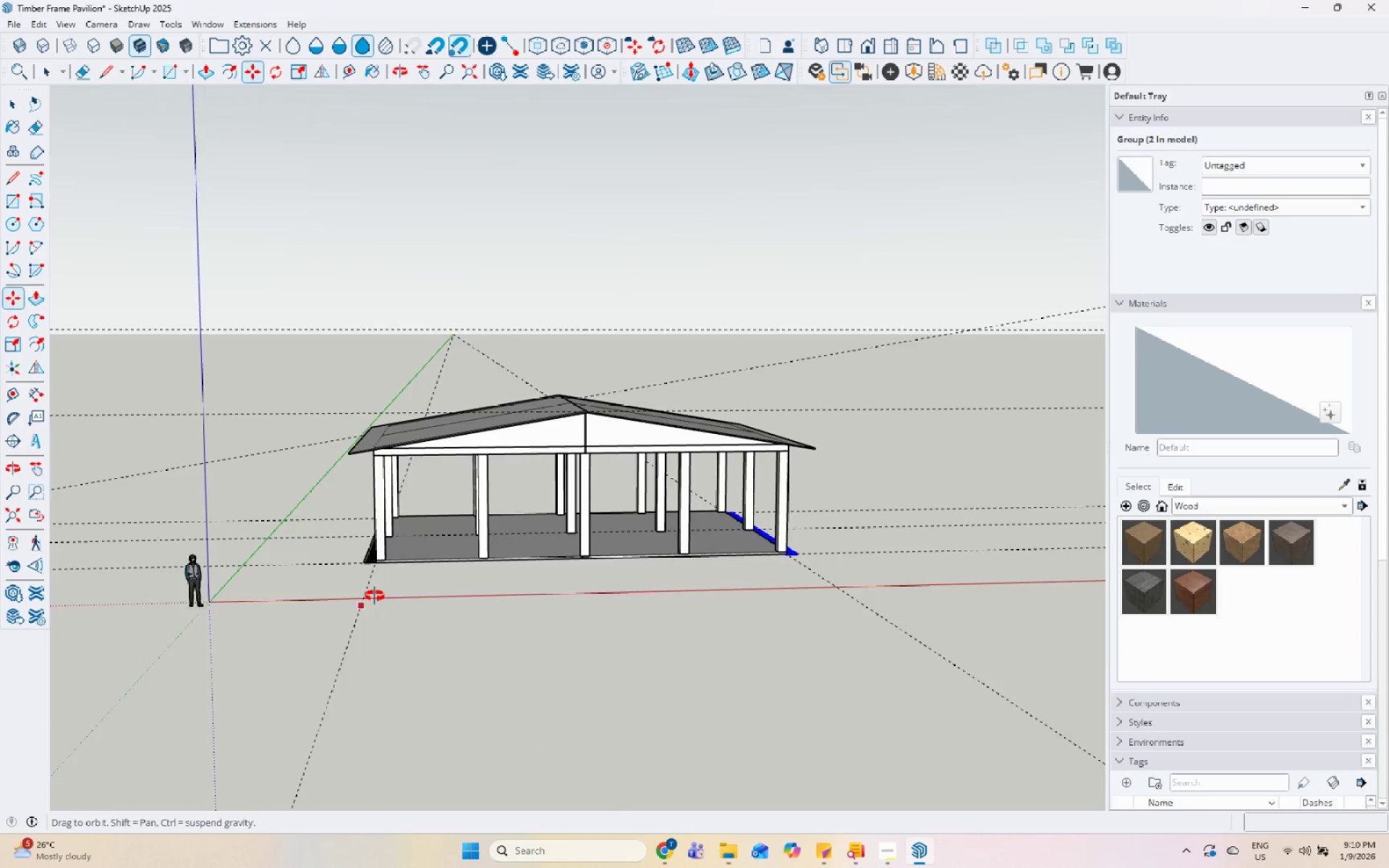 
key(Space)
 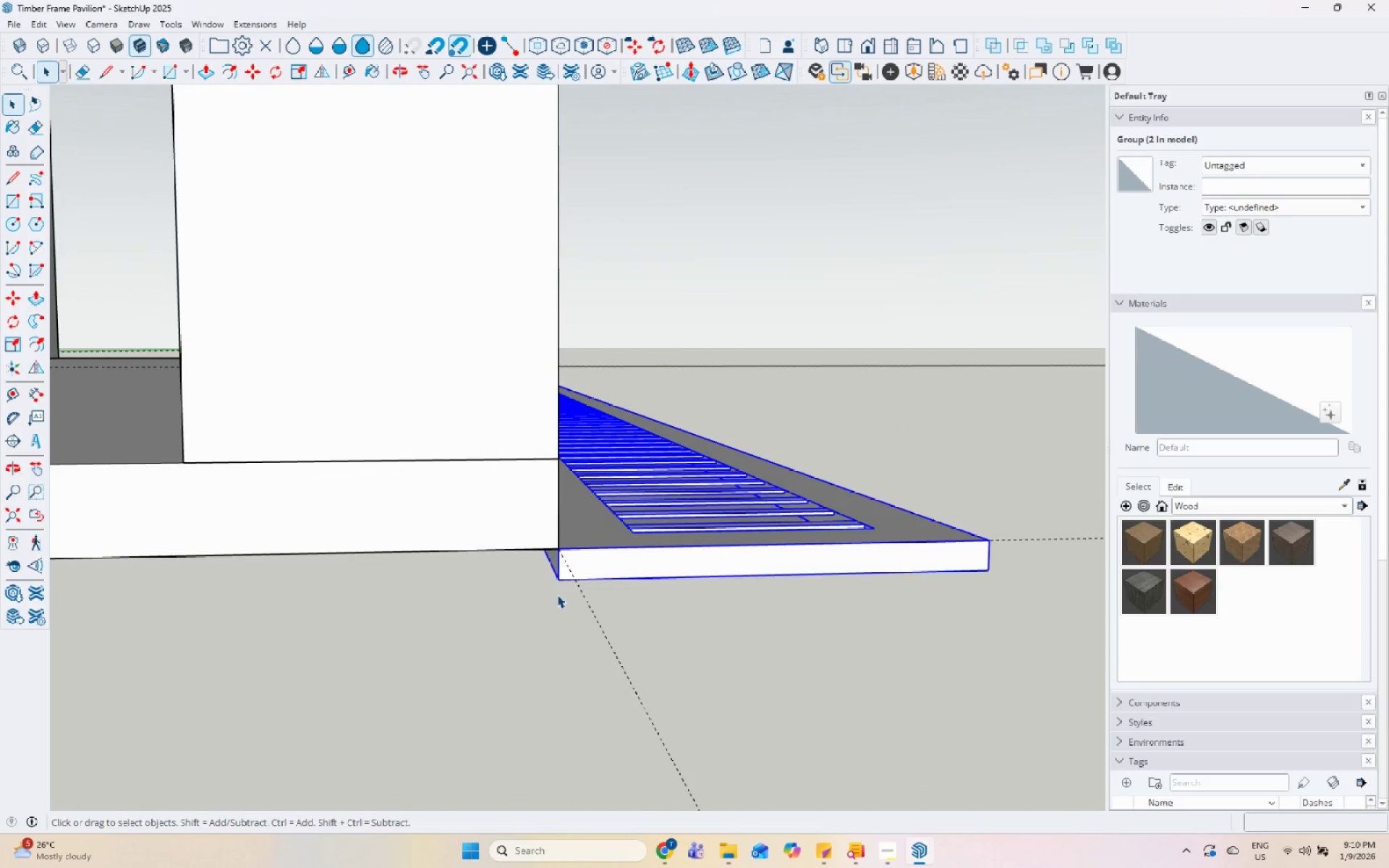 
scroll: coordinate [556, 597], scroll_direction: up, amount: 33.0
 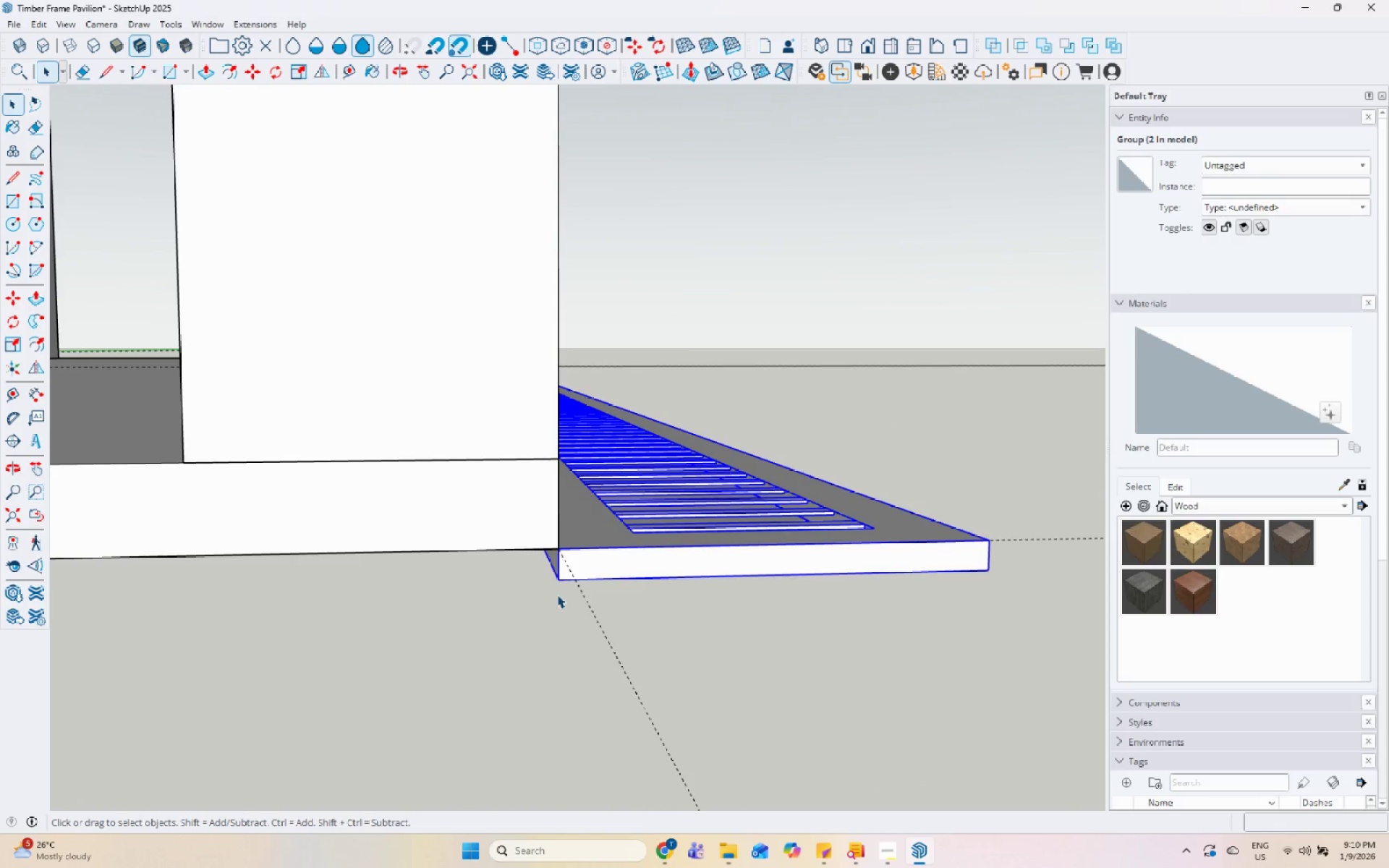 
key(M)
 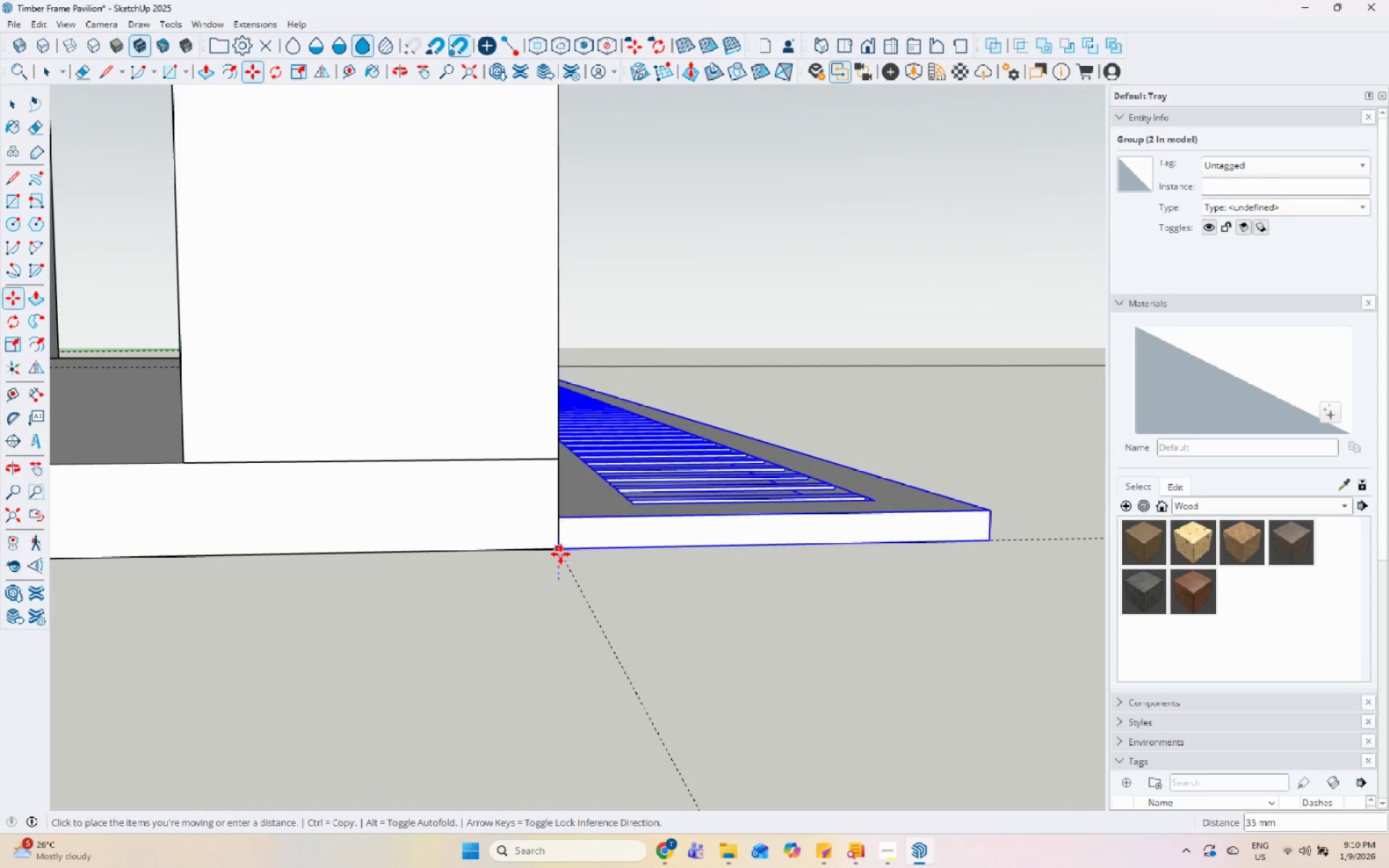 
left_click([561, 551])
 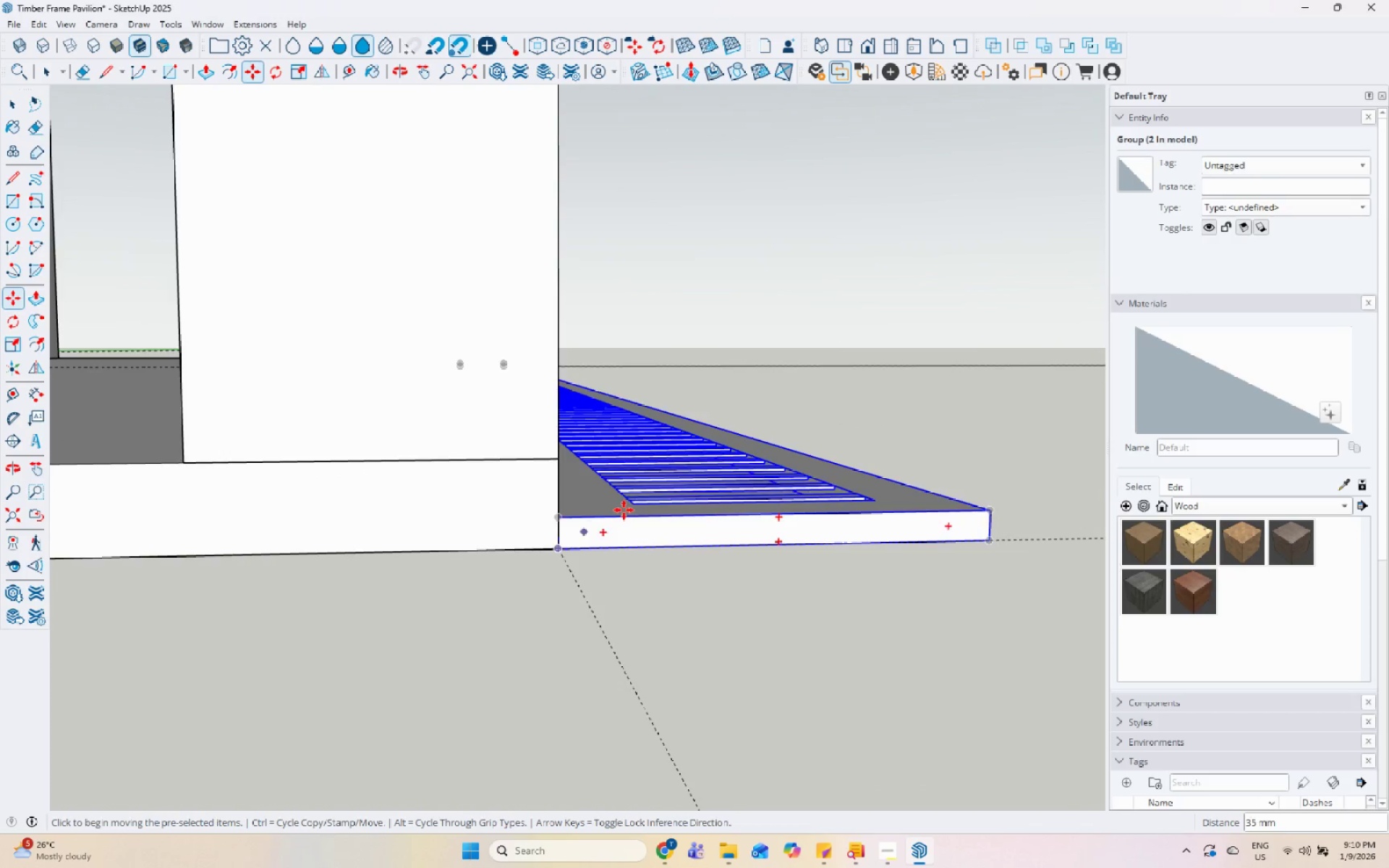 
scroll: coordinate [732, 587], scroll_direction: down, amount: 47.0
 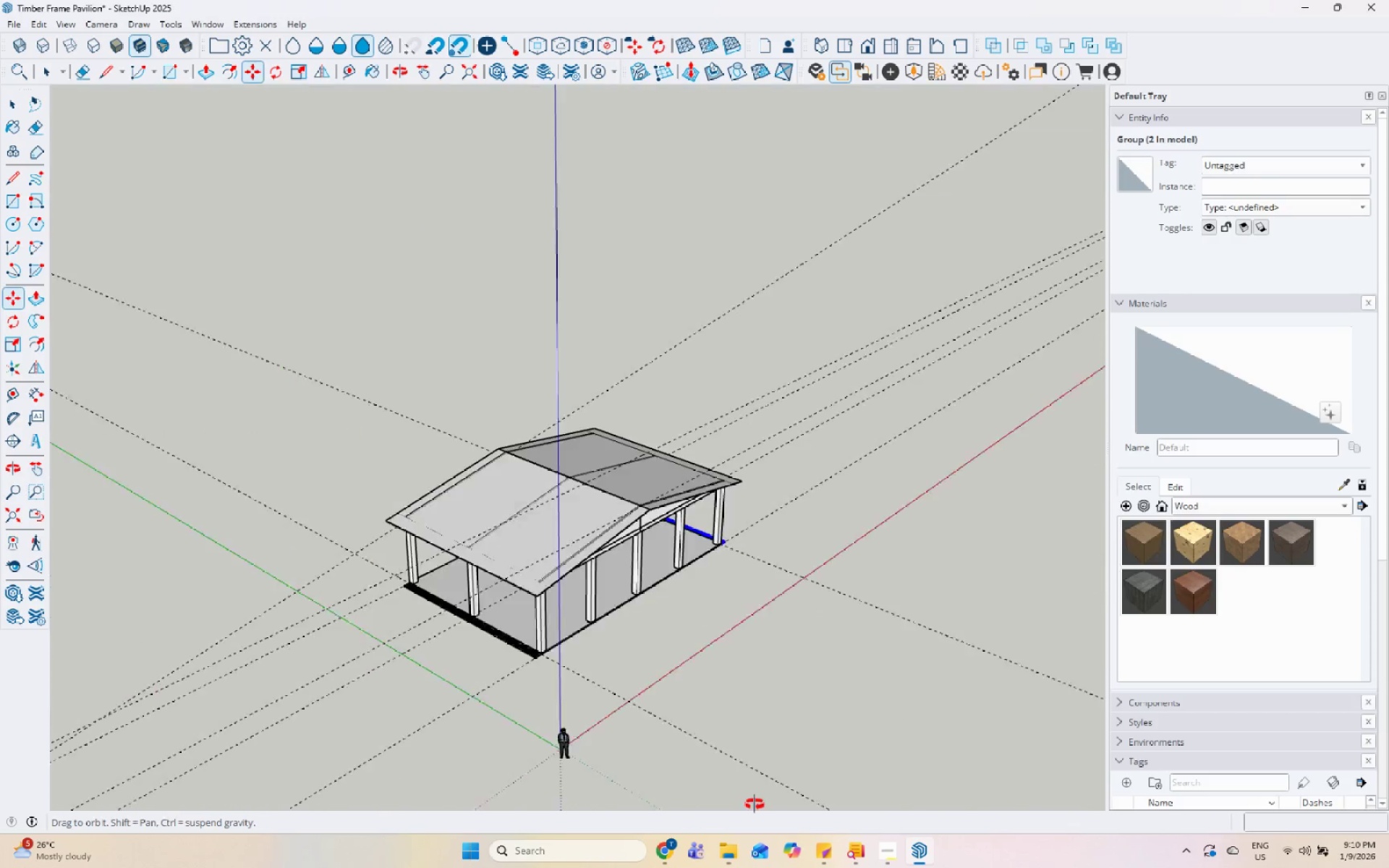 
key(Space)
 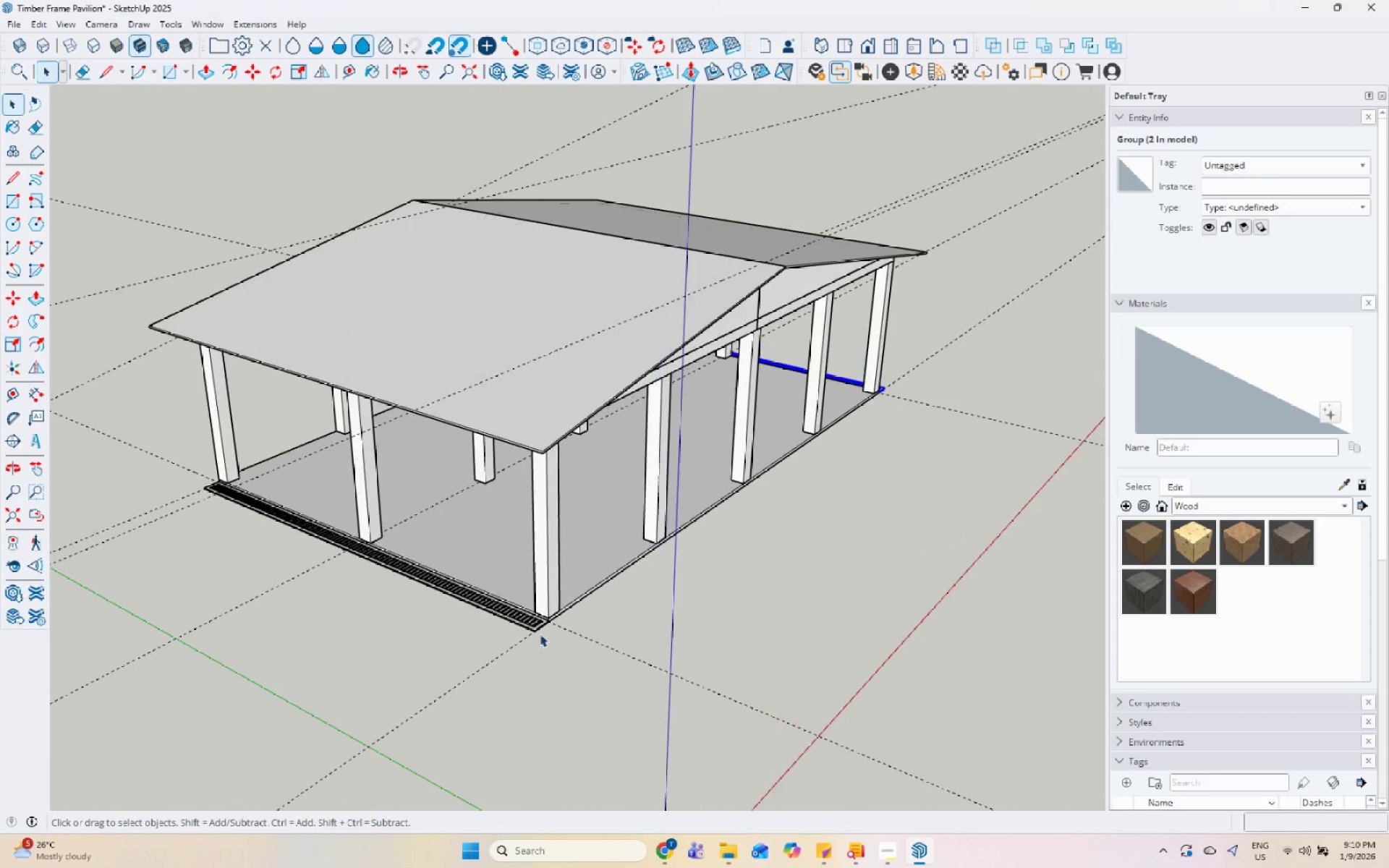 
left_click([527, 620])
 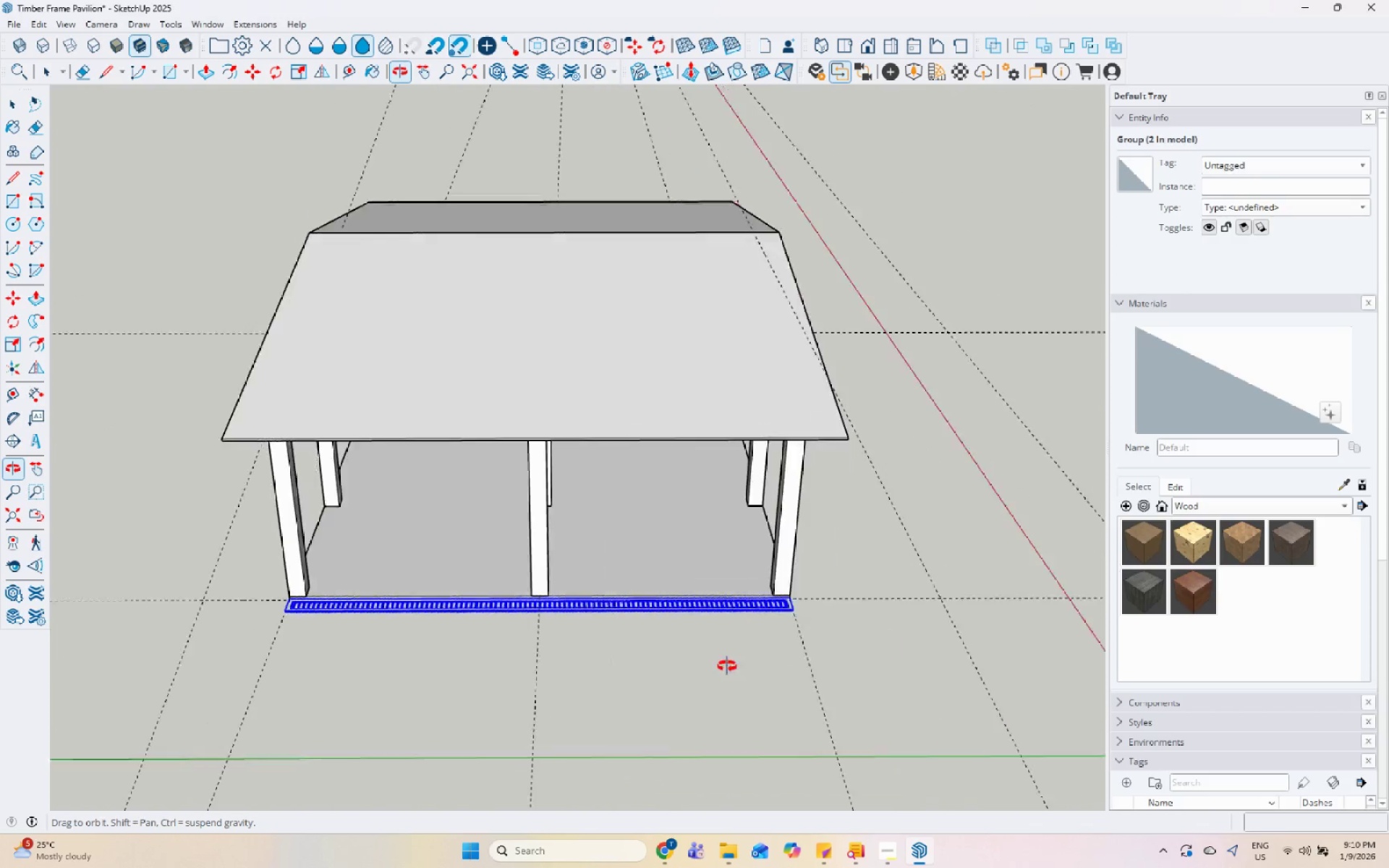 
scroll: coordinate [545, 644], scroll_direction: up, amount: 11.0
 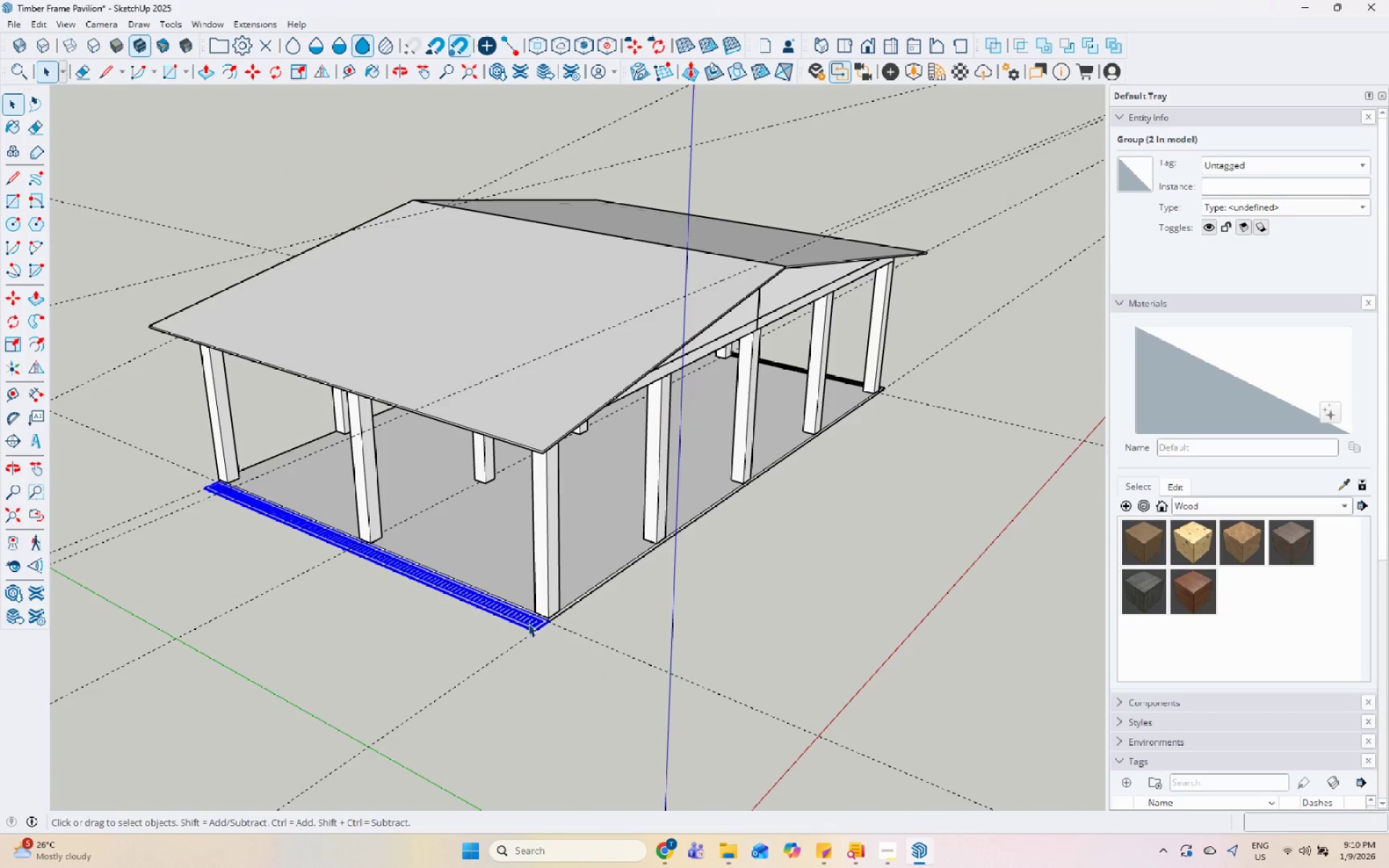 
key(M)
 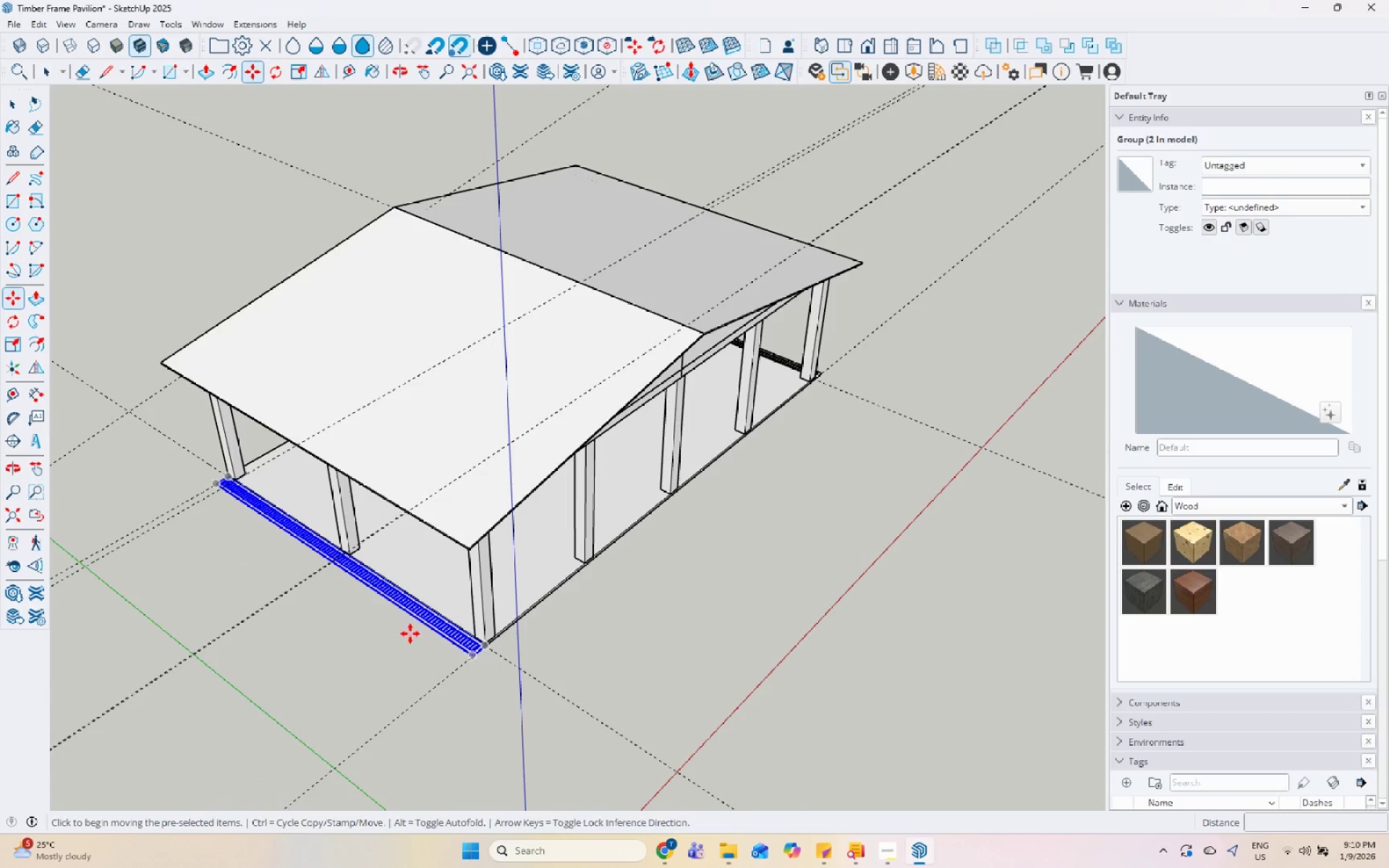 
key(Control+ControlLeft)
 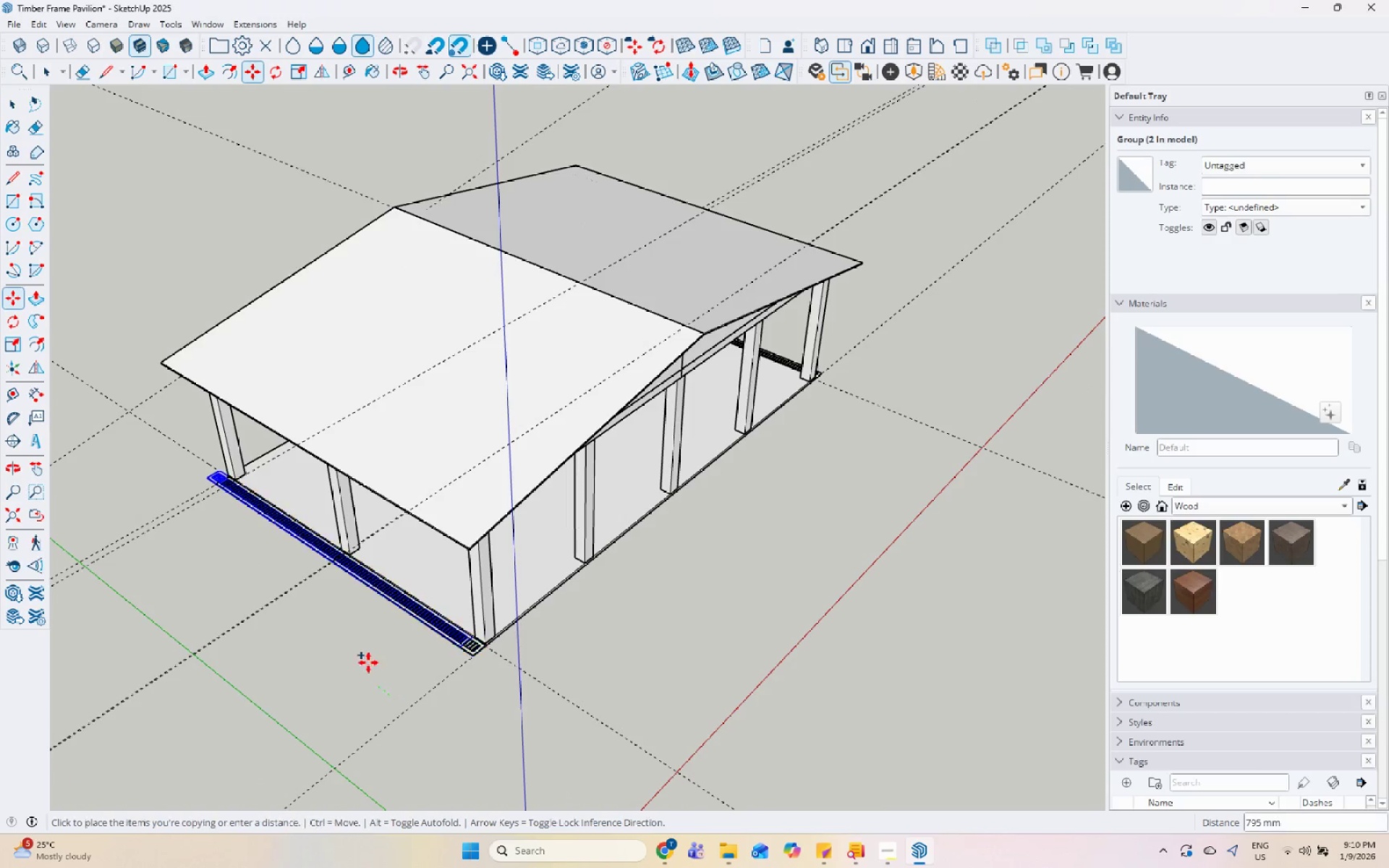 
scroll: coordinate [294, 566], scroll_direction: down, amount: 10.0
 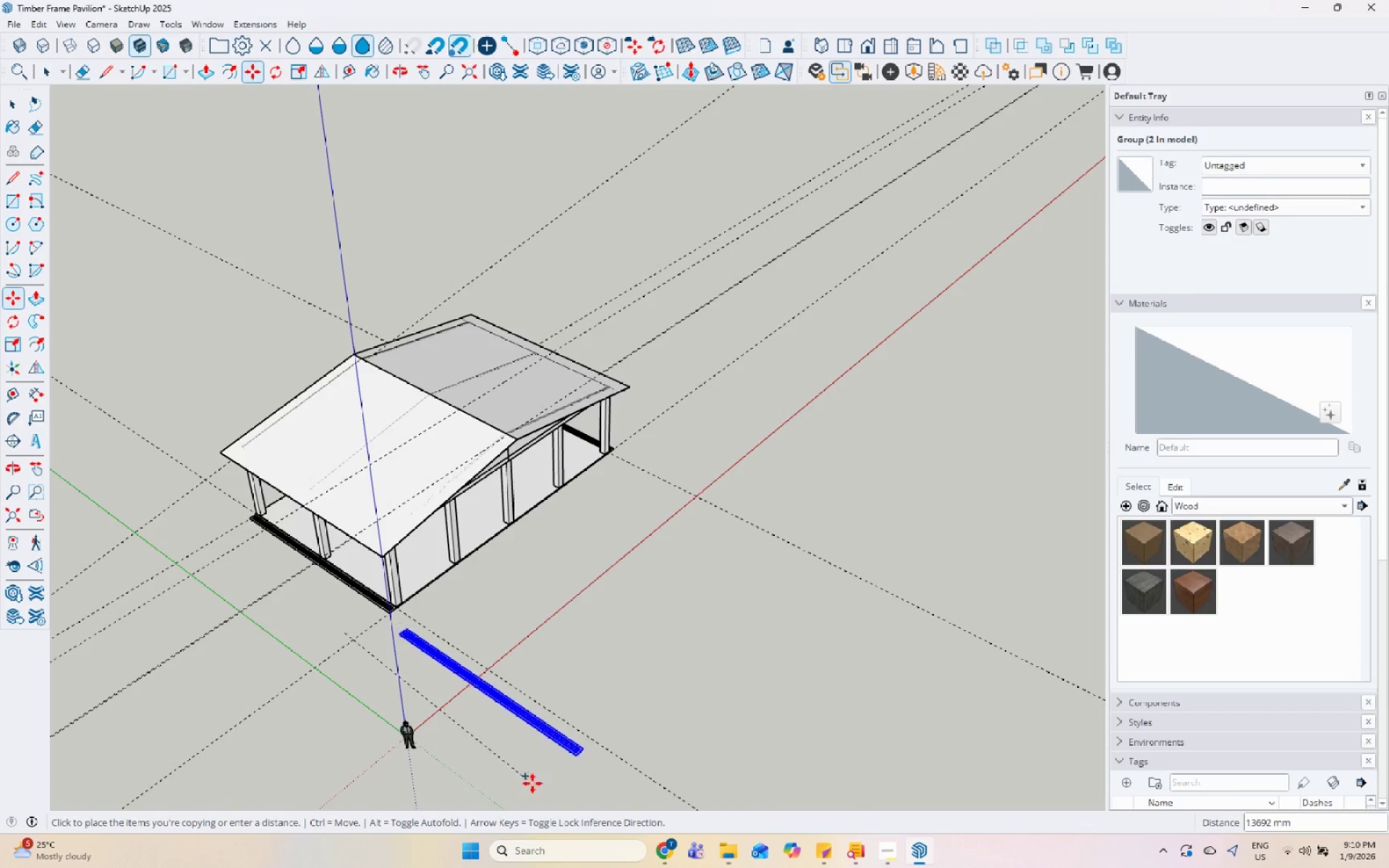 
left_click([552, 780])
 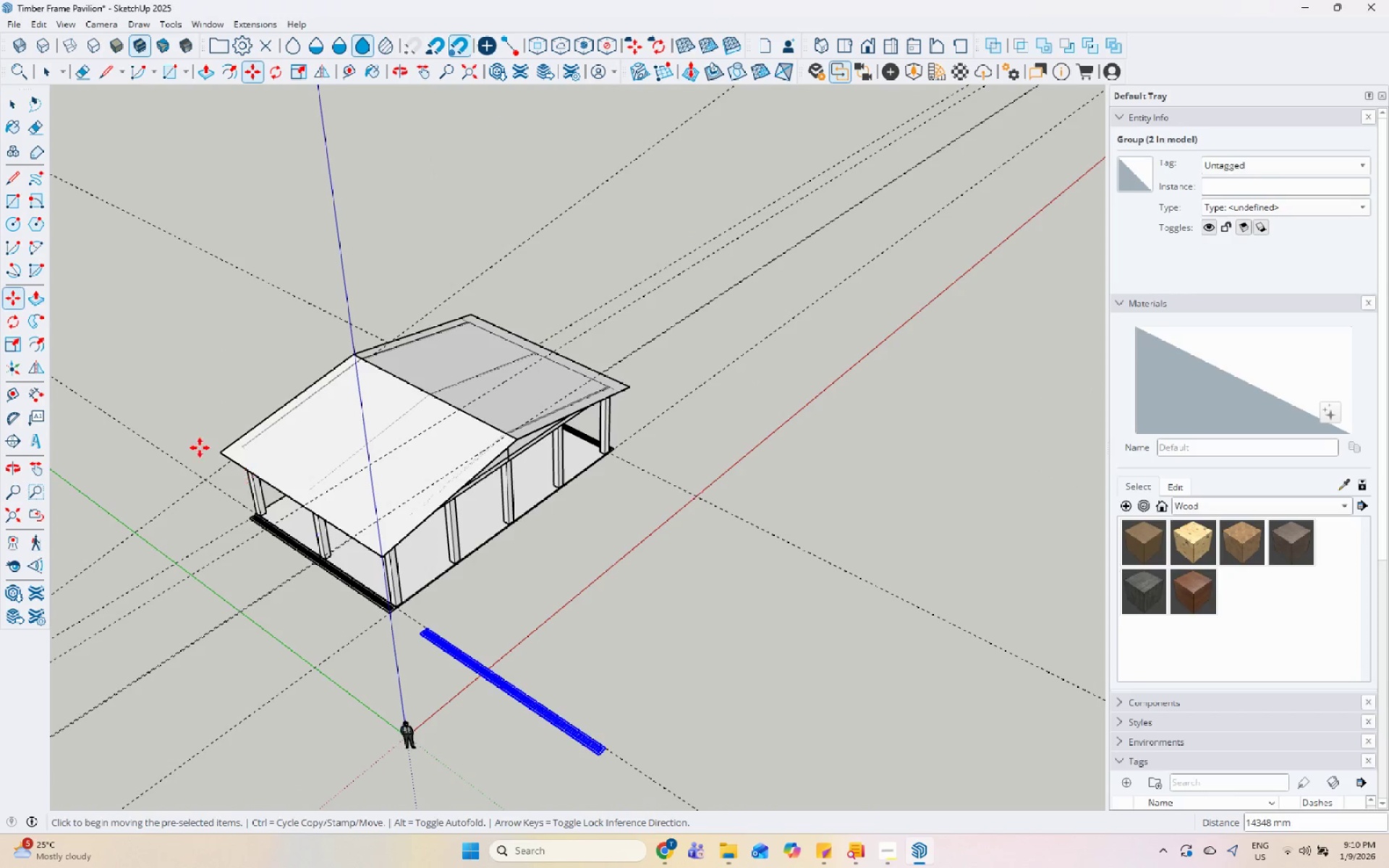 
key(Space)
 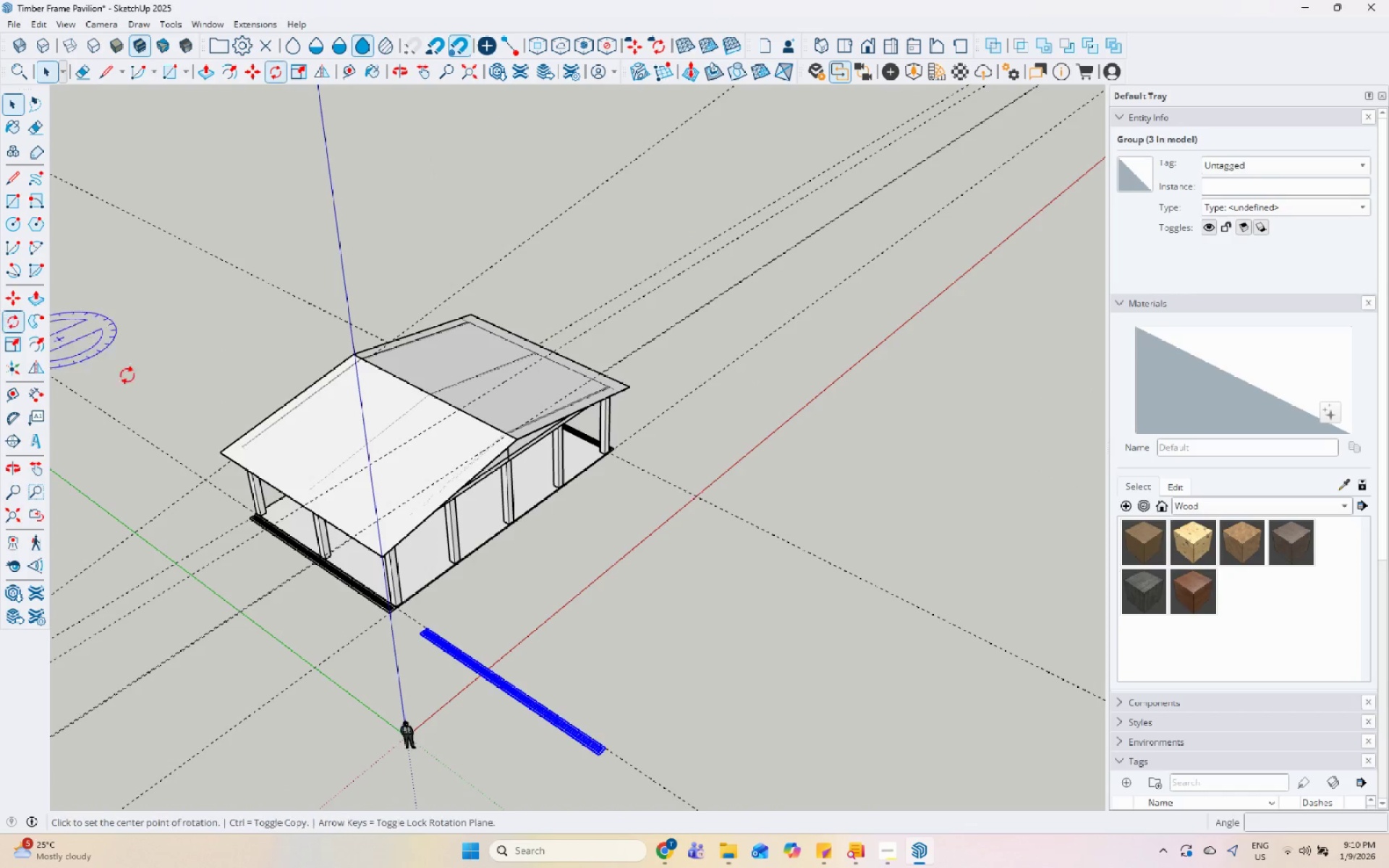 
double_click([579, 683])
 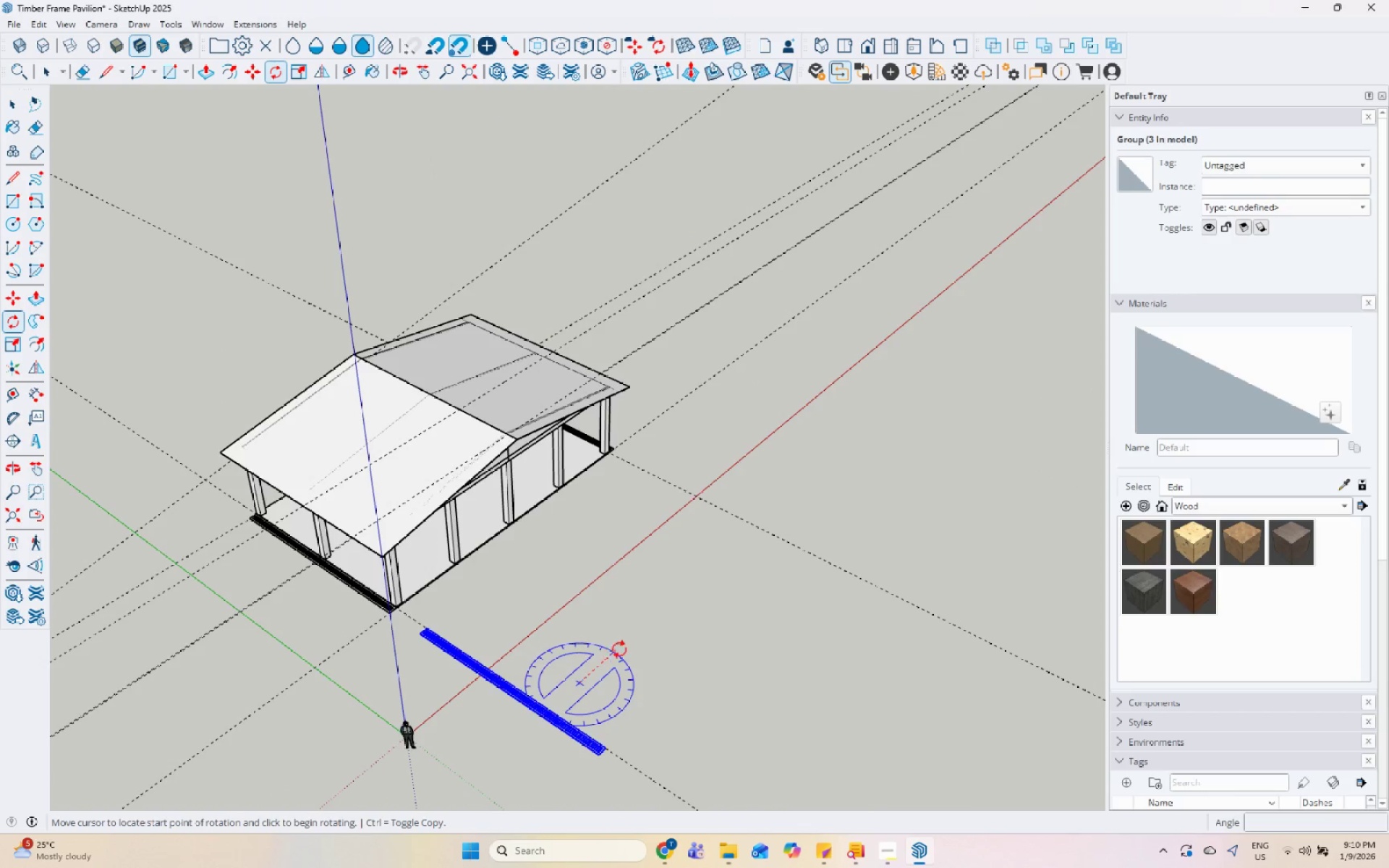 
left_click([622, 647])
 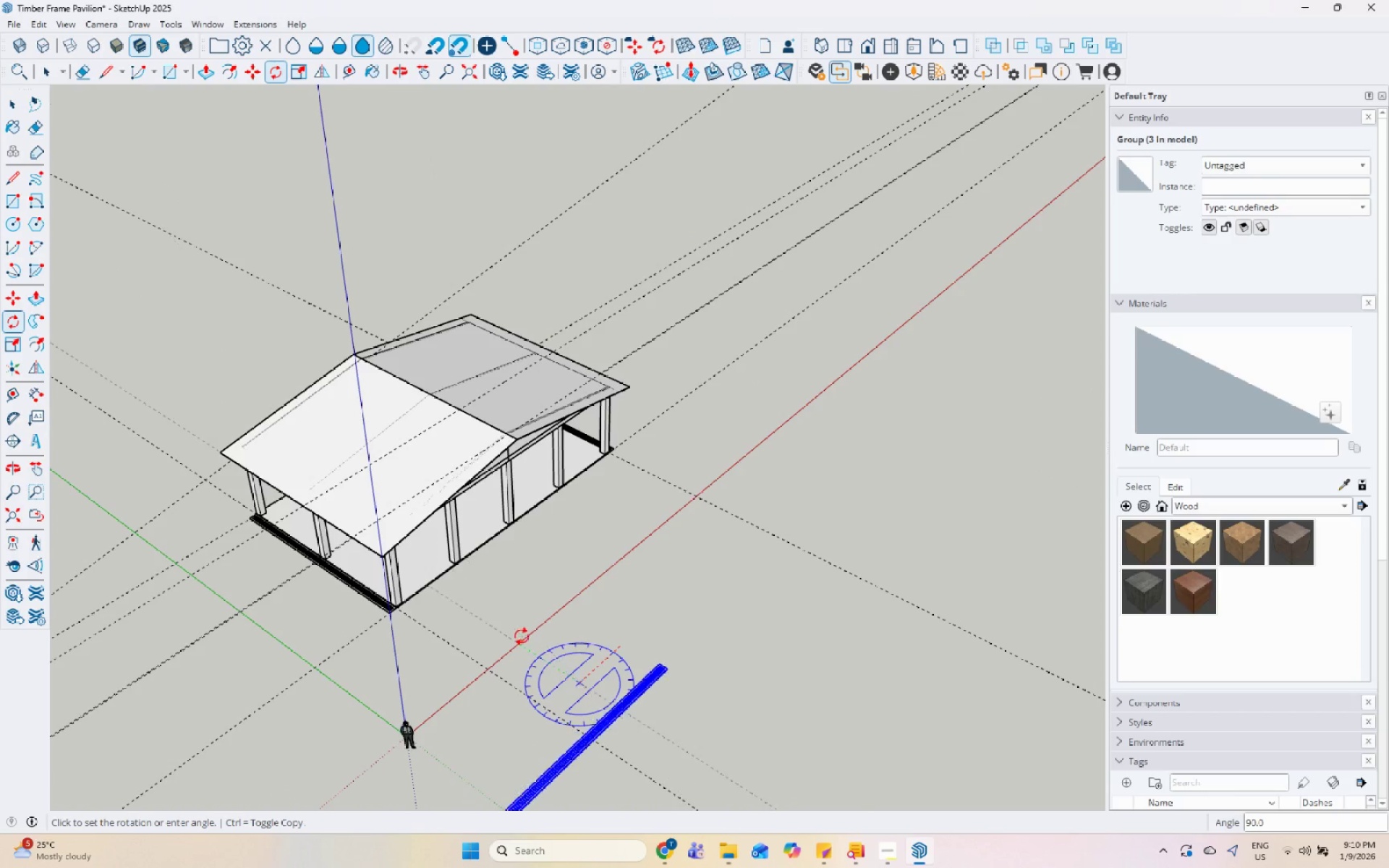 
left_click([517, 638])
 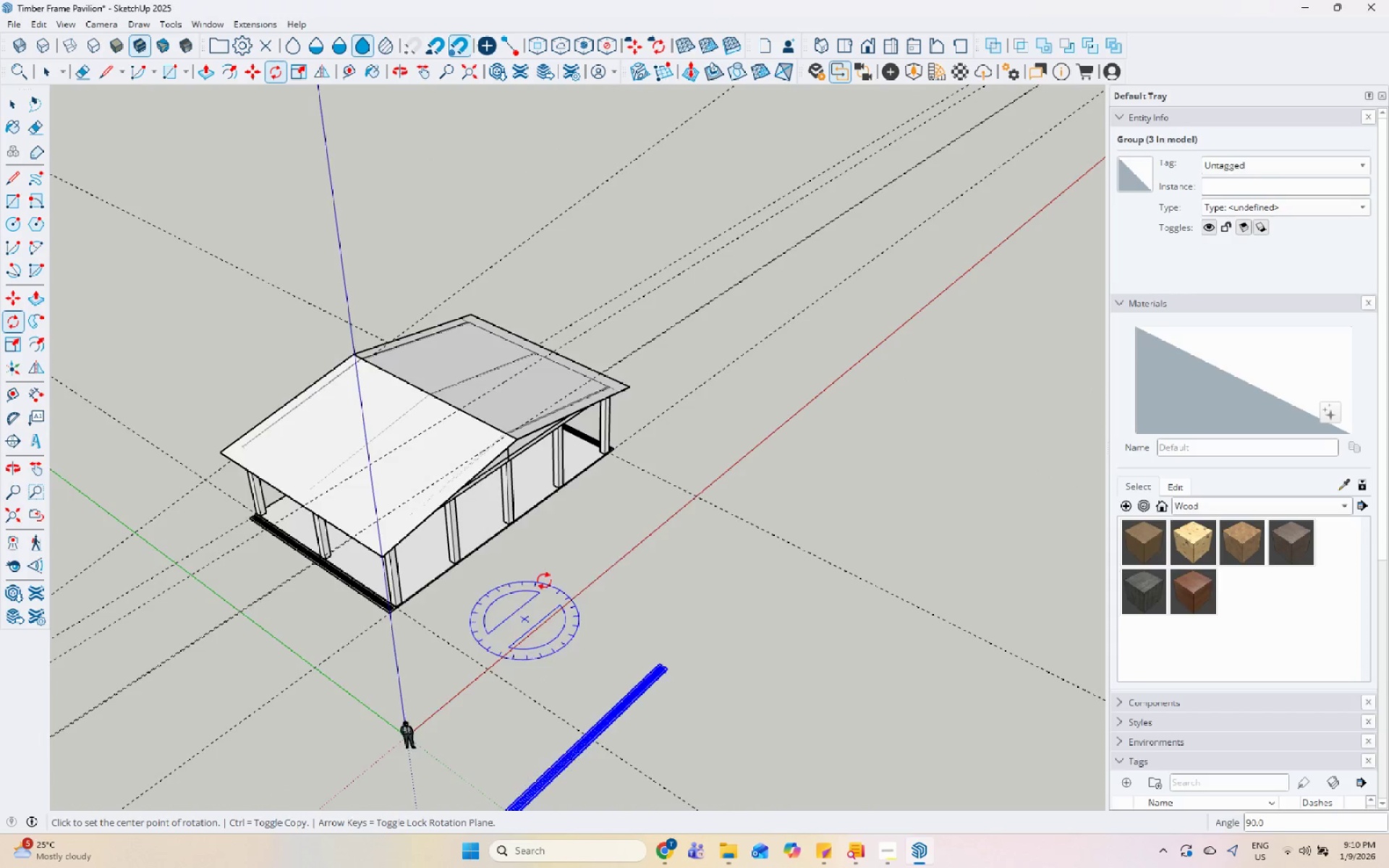 
key(Space)
 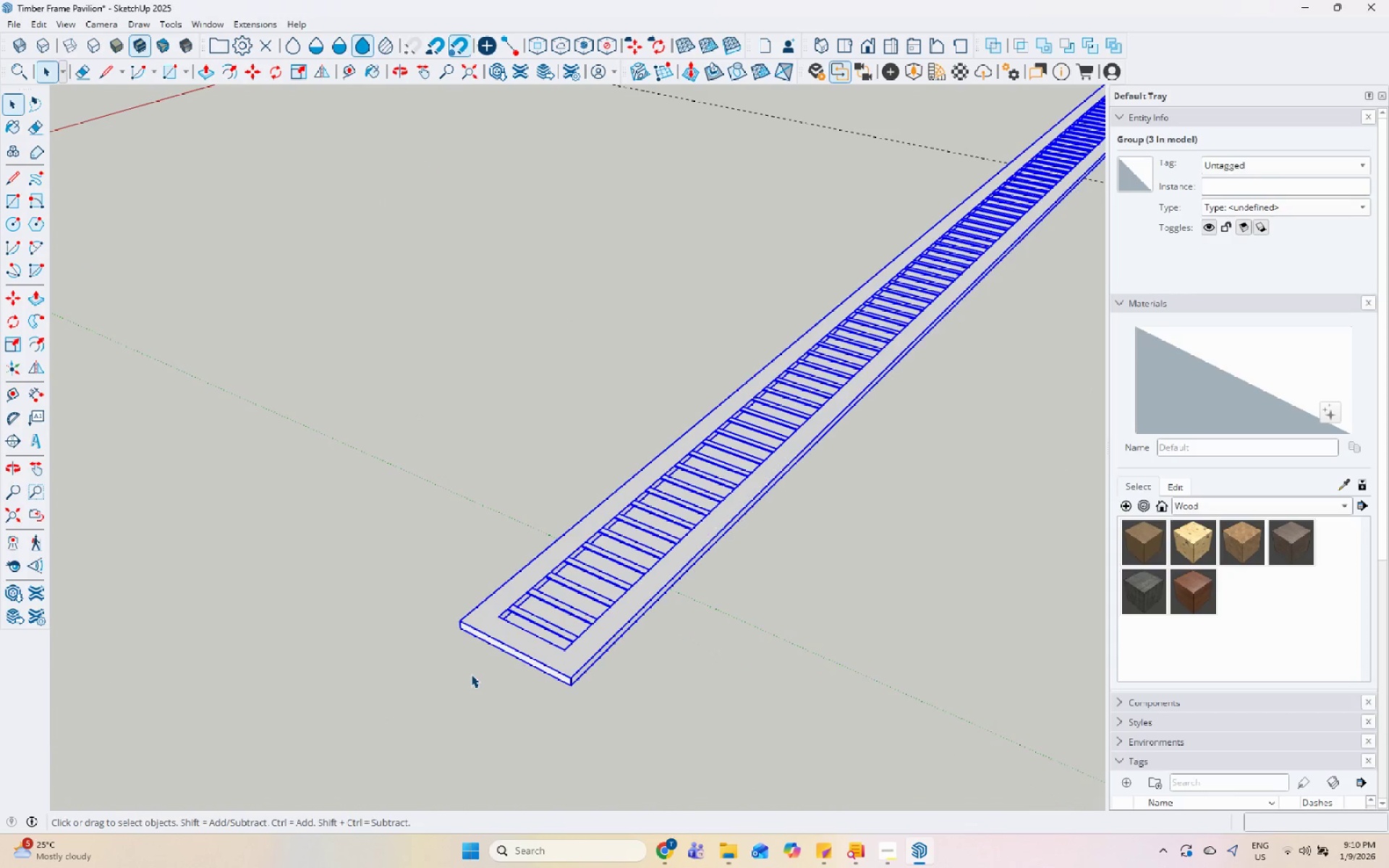 
scroll: coordinate [471, 674], scroll_direction: up, amount: 24.0
 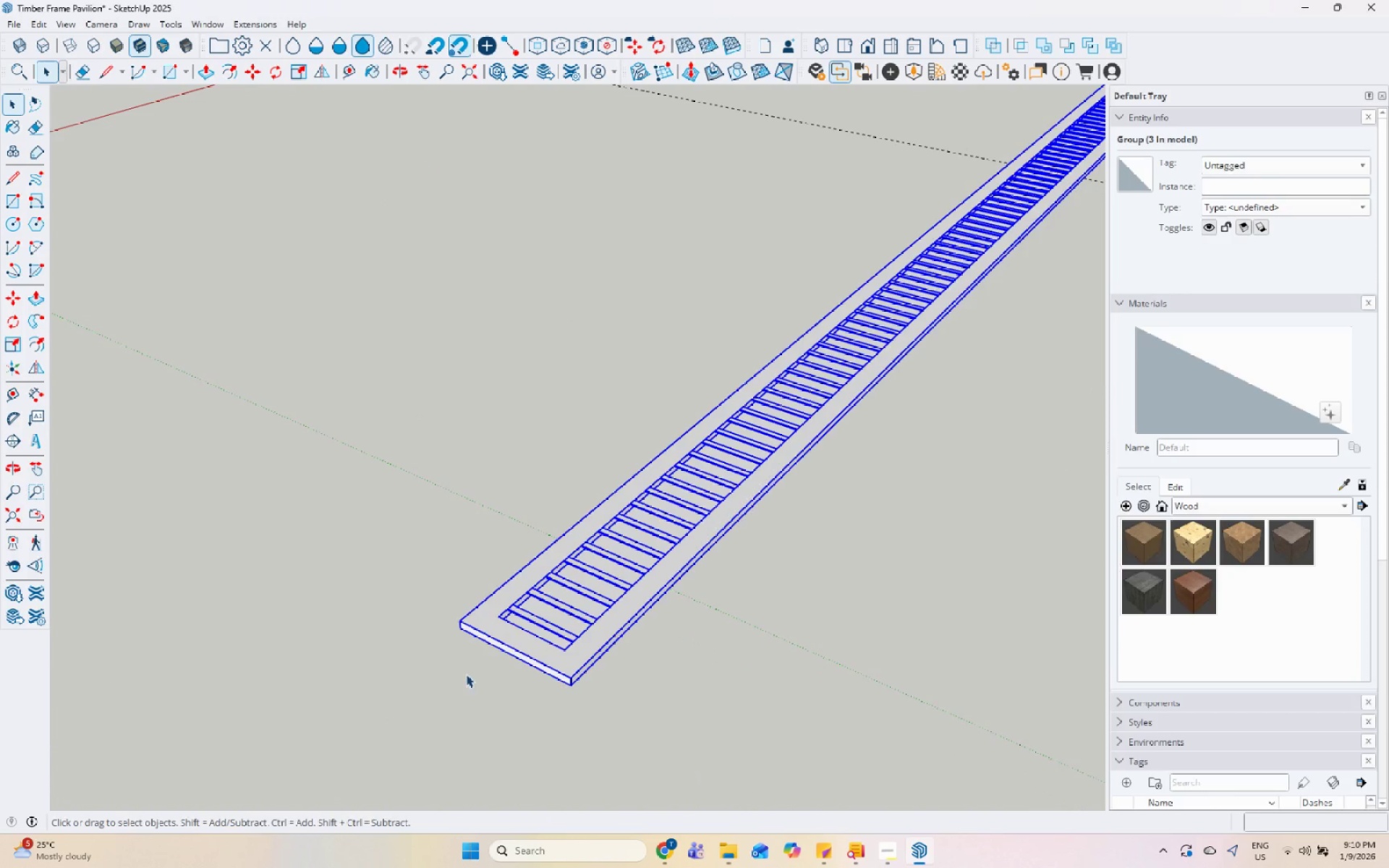 
key(M)
 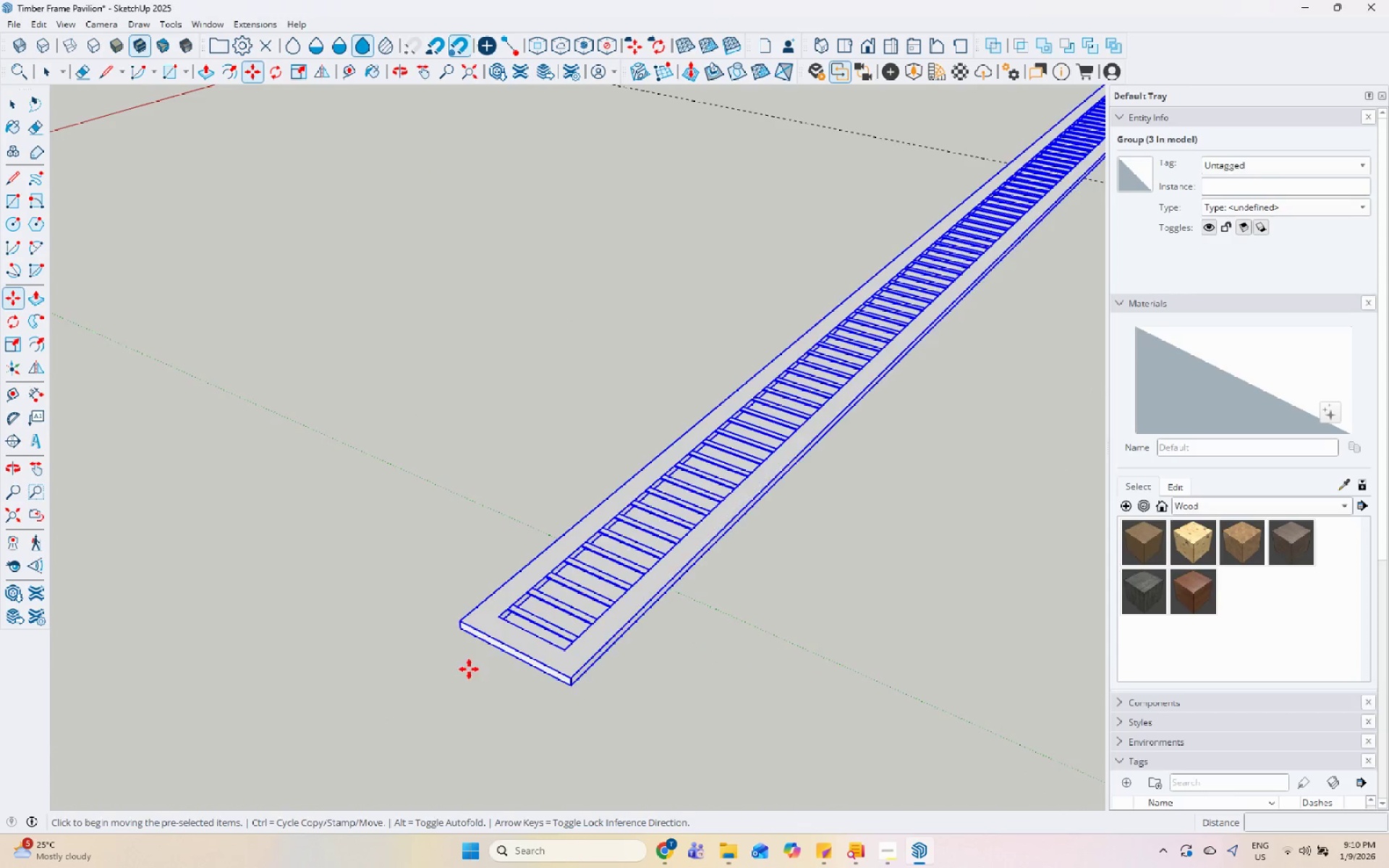 
scroll: coordinate [472, 658], scroll_direction: up, amount: 4.0
 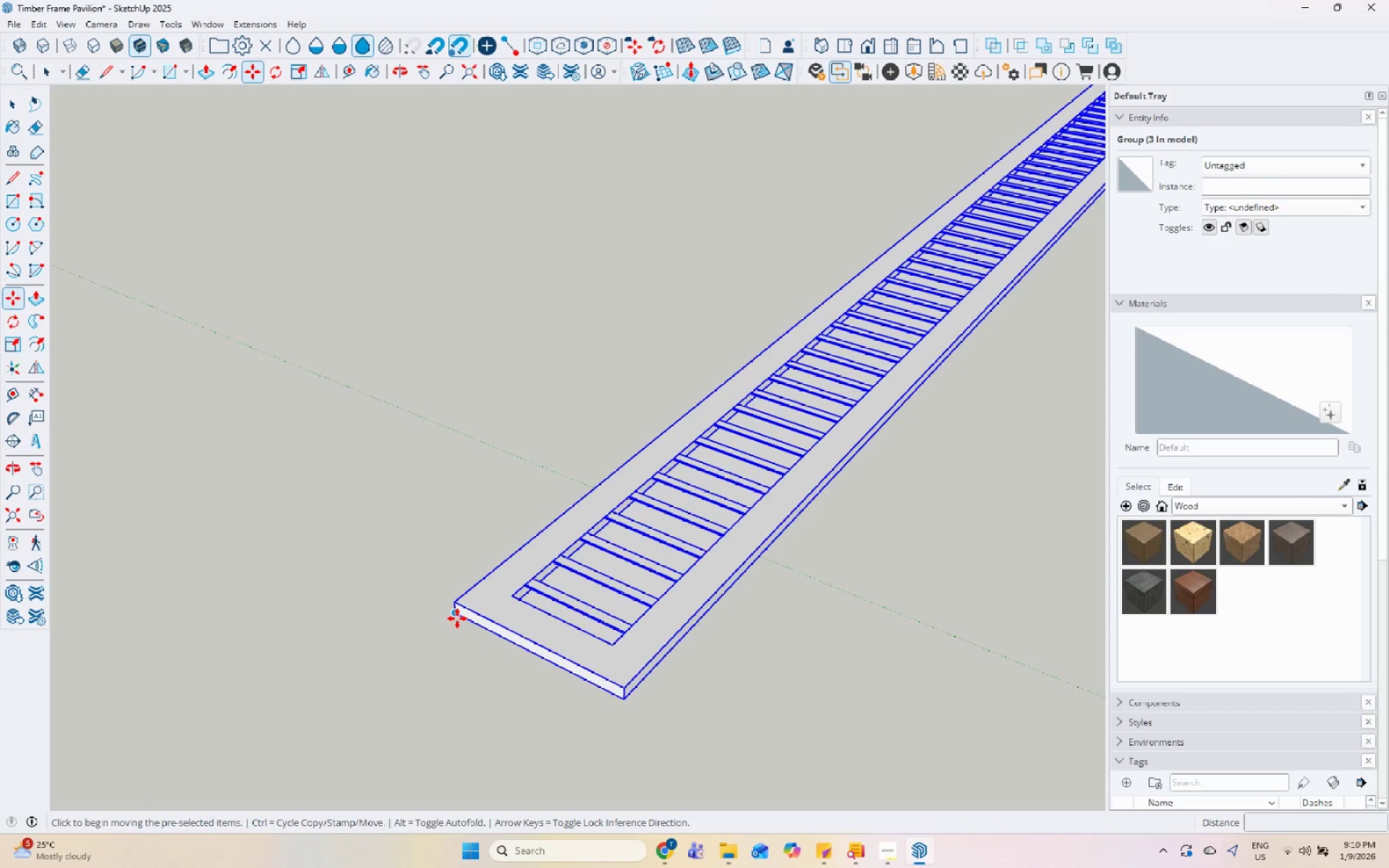 
scroll: coordinate [501, 362], scroll_direction: none, amount: 0.0
 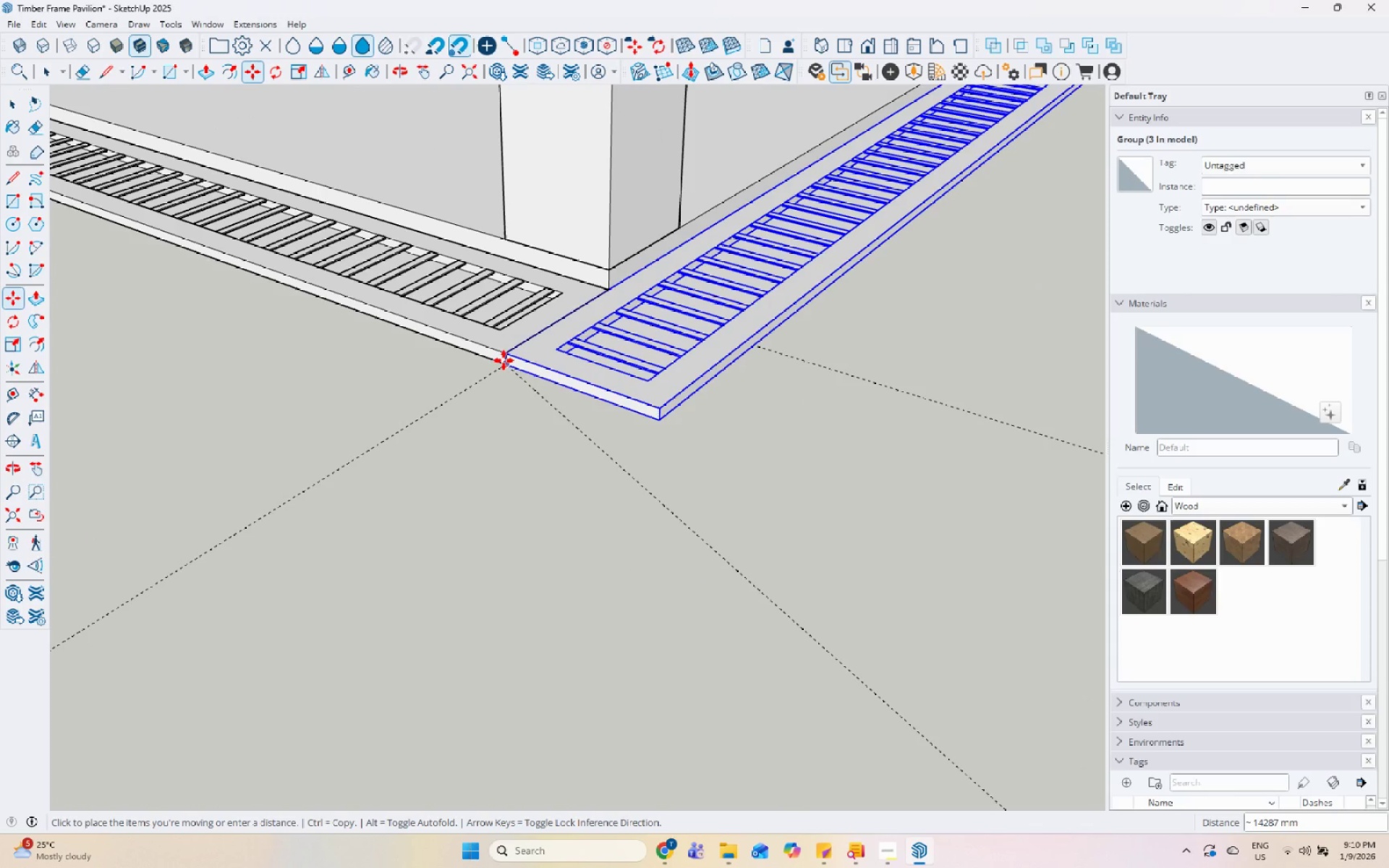 
left_click([502, 361])
 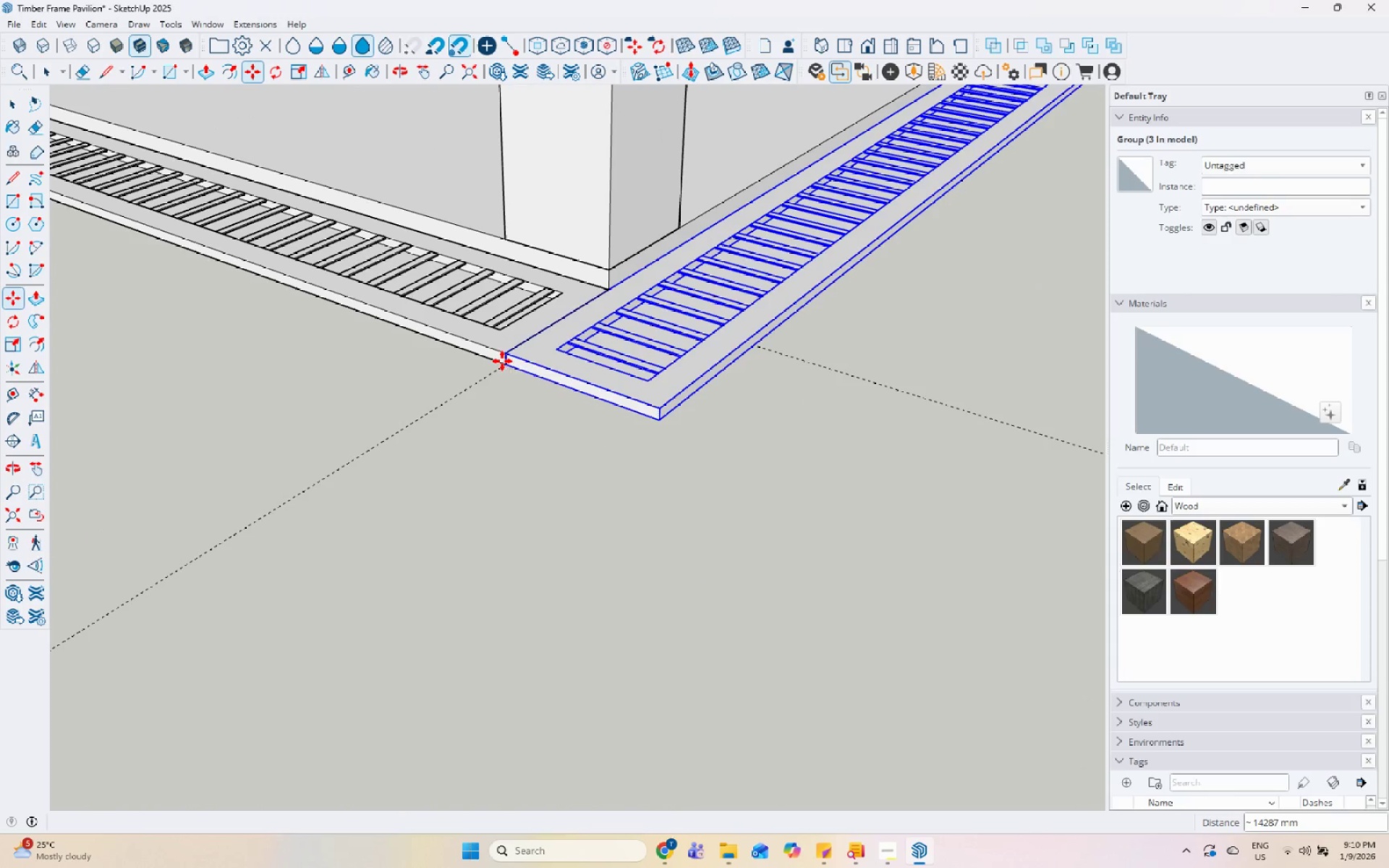 
key(Space)
 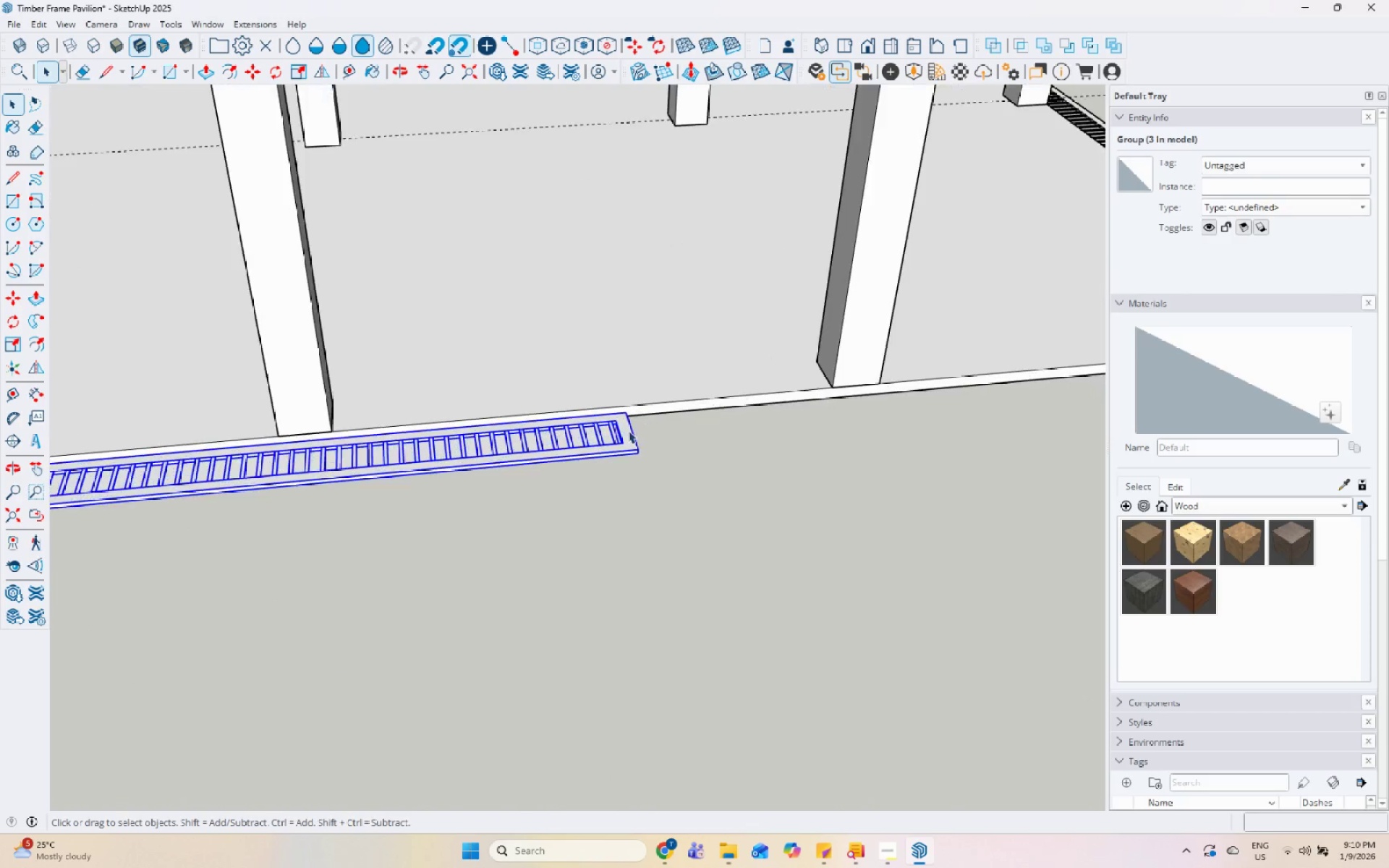 
double_click([628, 430])
 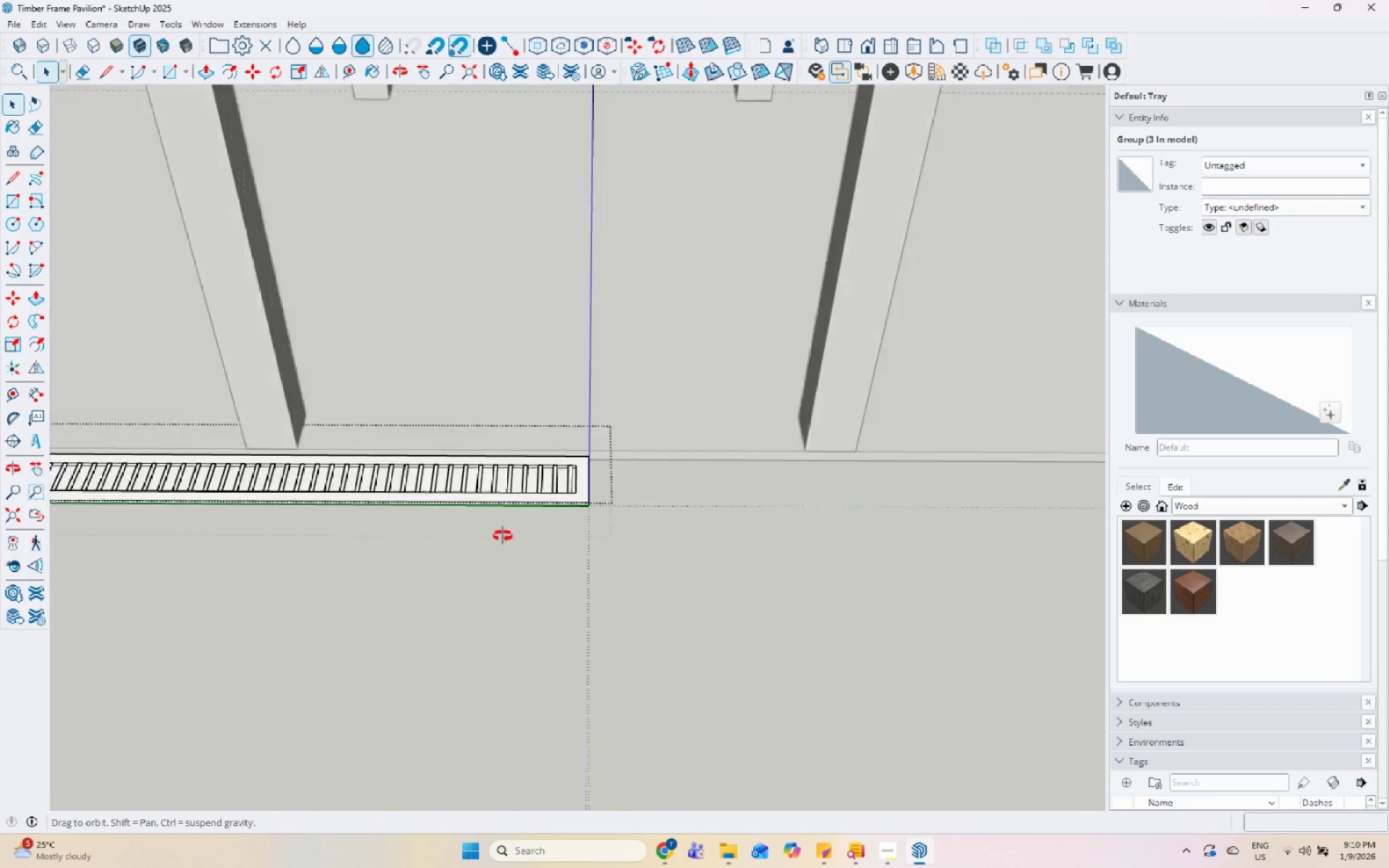 
scroll: coordinate [642, 430], scroll_direction: down, amount: 14.0
 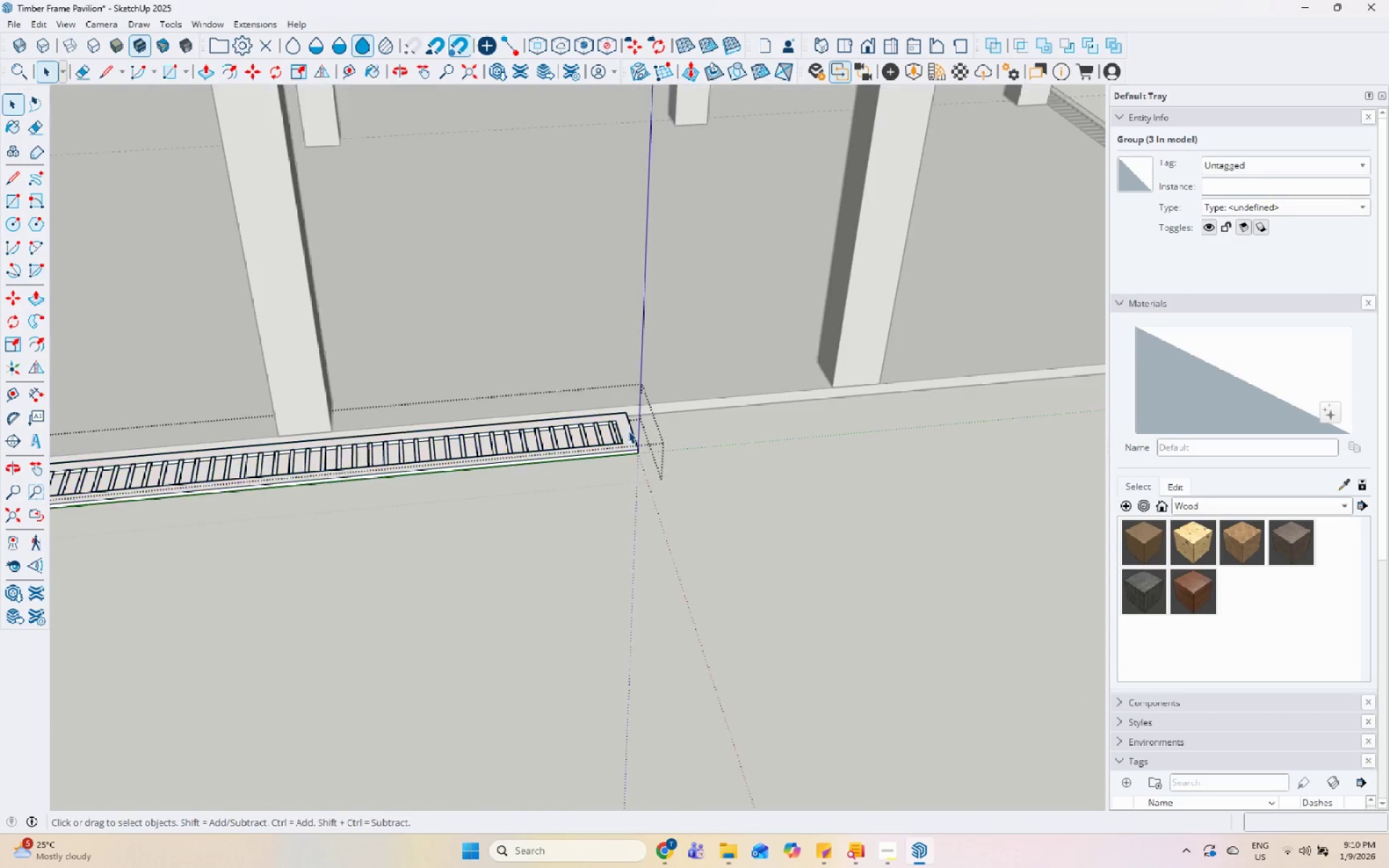 
left_click([526, 518])
 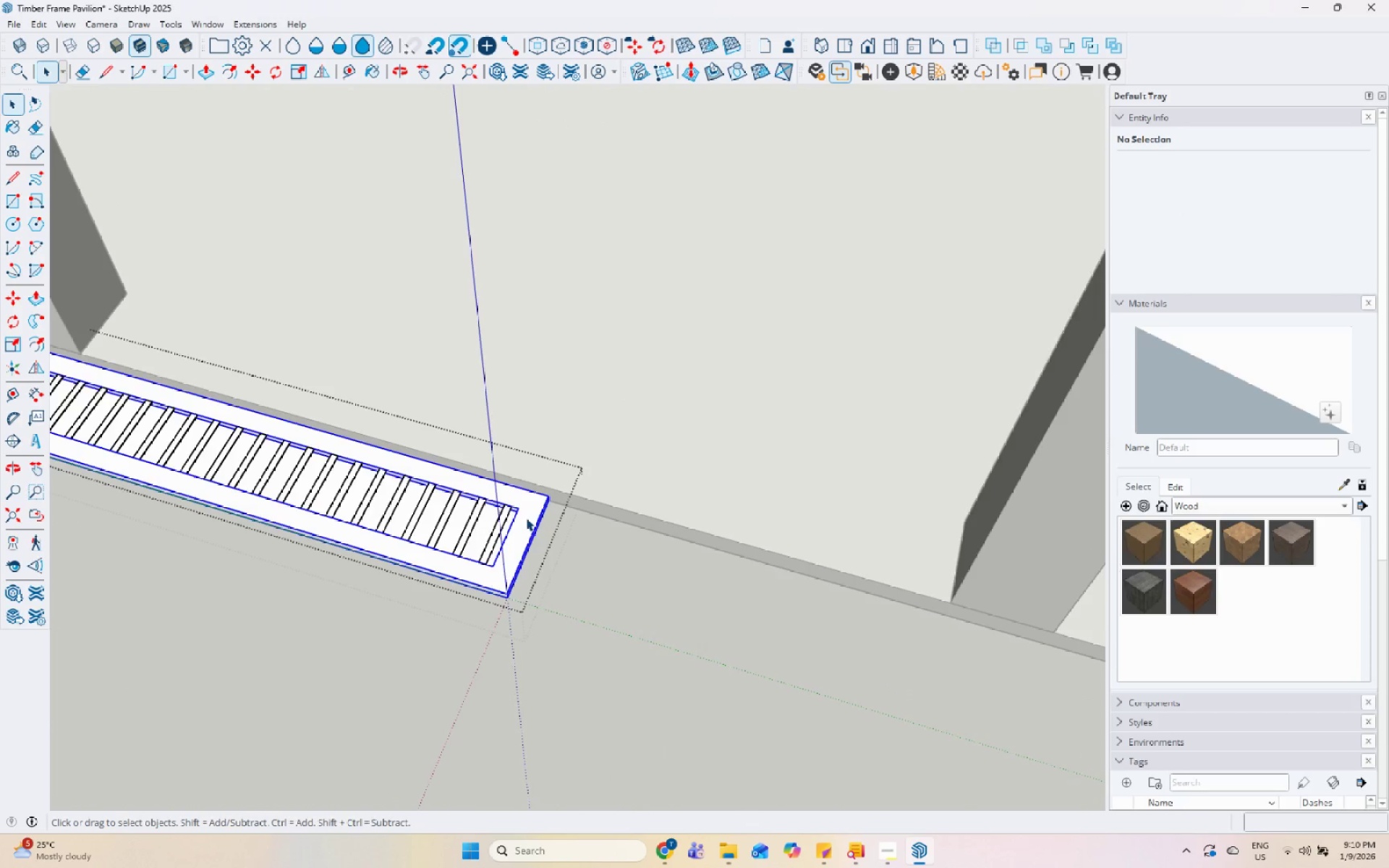 
scroll: coordinate [478, 516], scroll_direction: up, amount: 6.0
 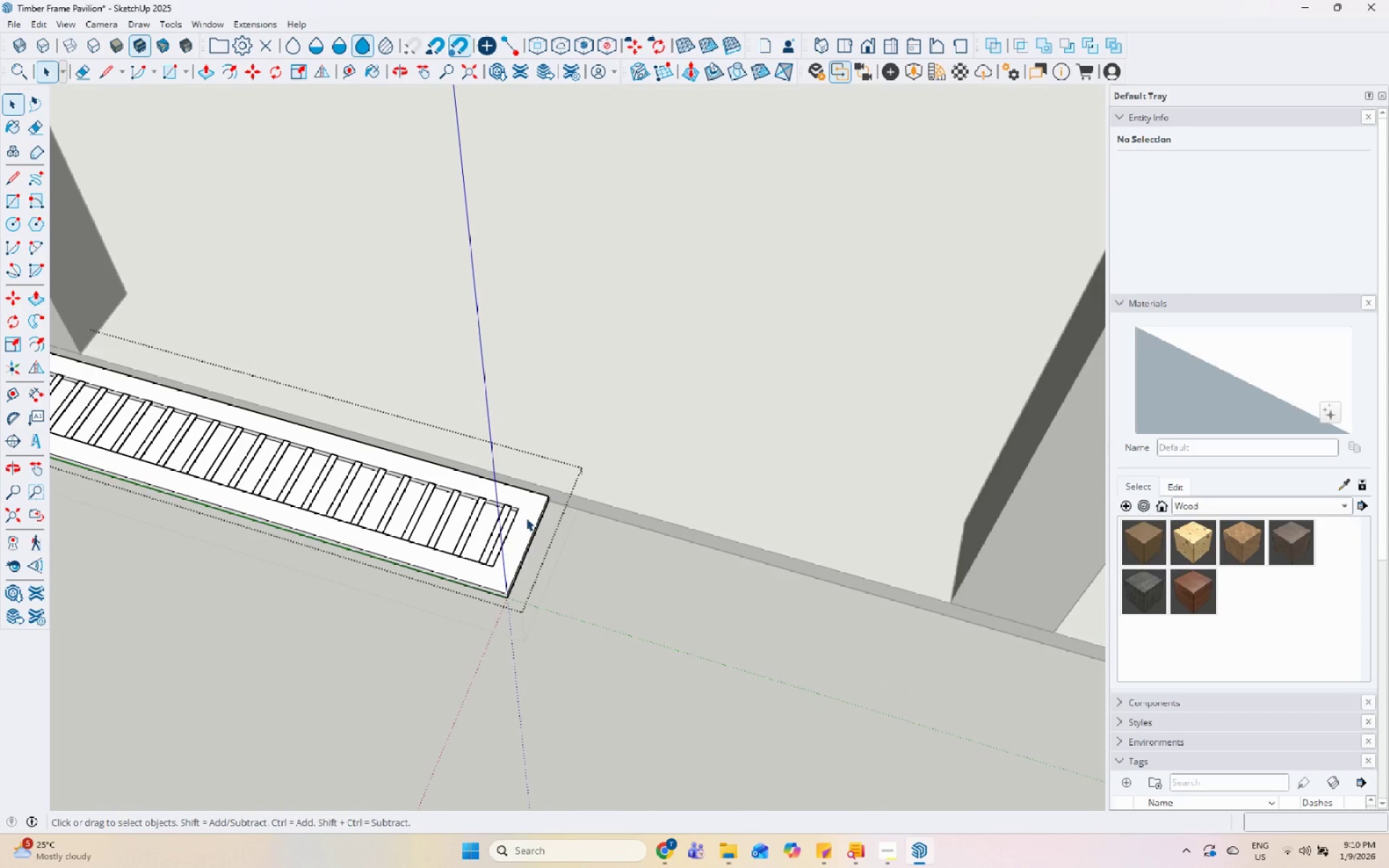 
scroll: coordinate [522, 555], scroll_direction: down, amount: 7.0
 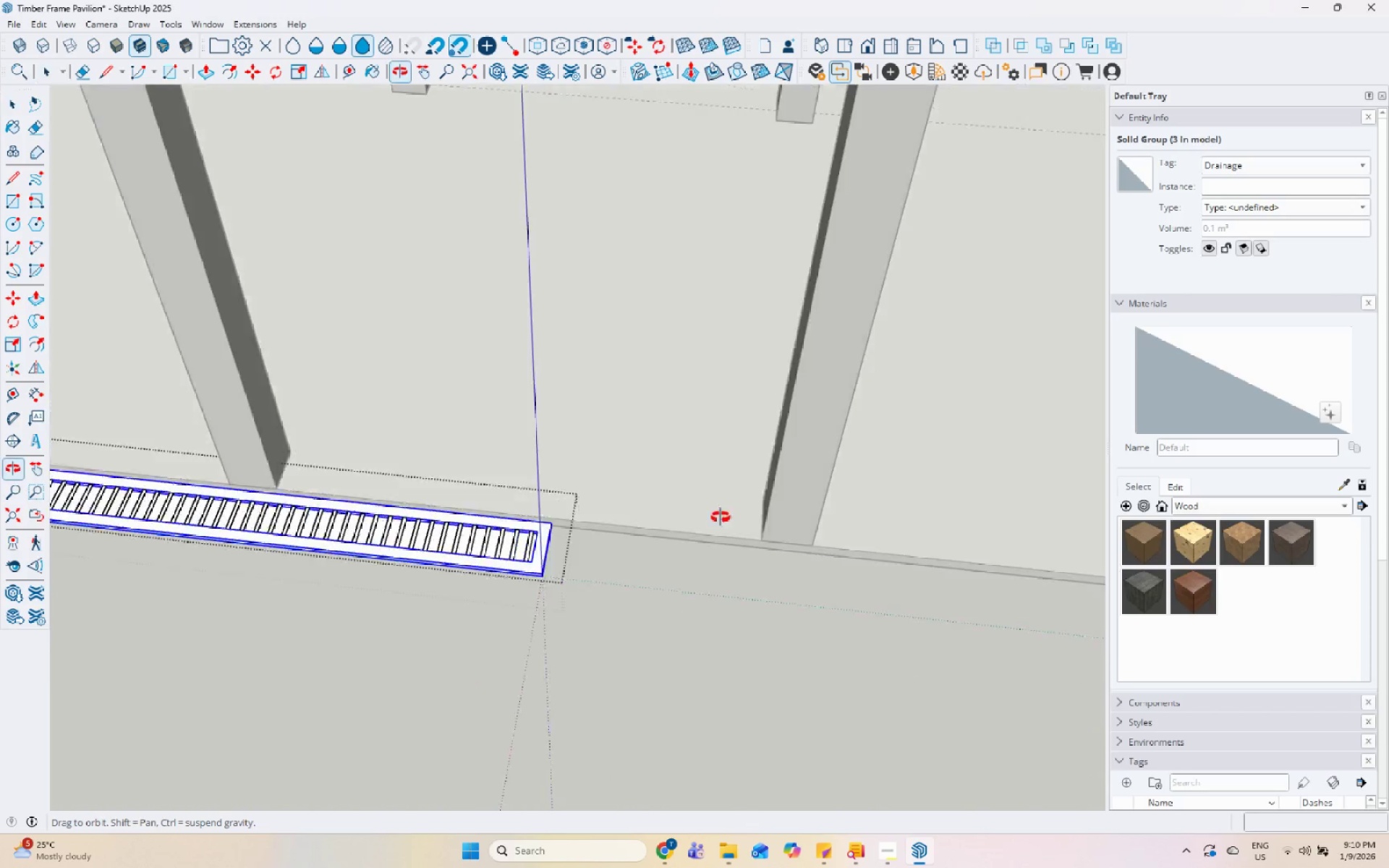 
scroll: coordinate [682, 543], scroll_direction: up, amount: 6.0
 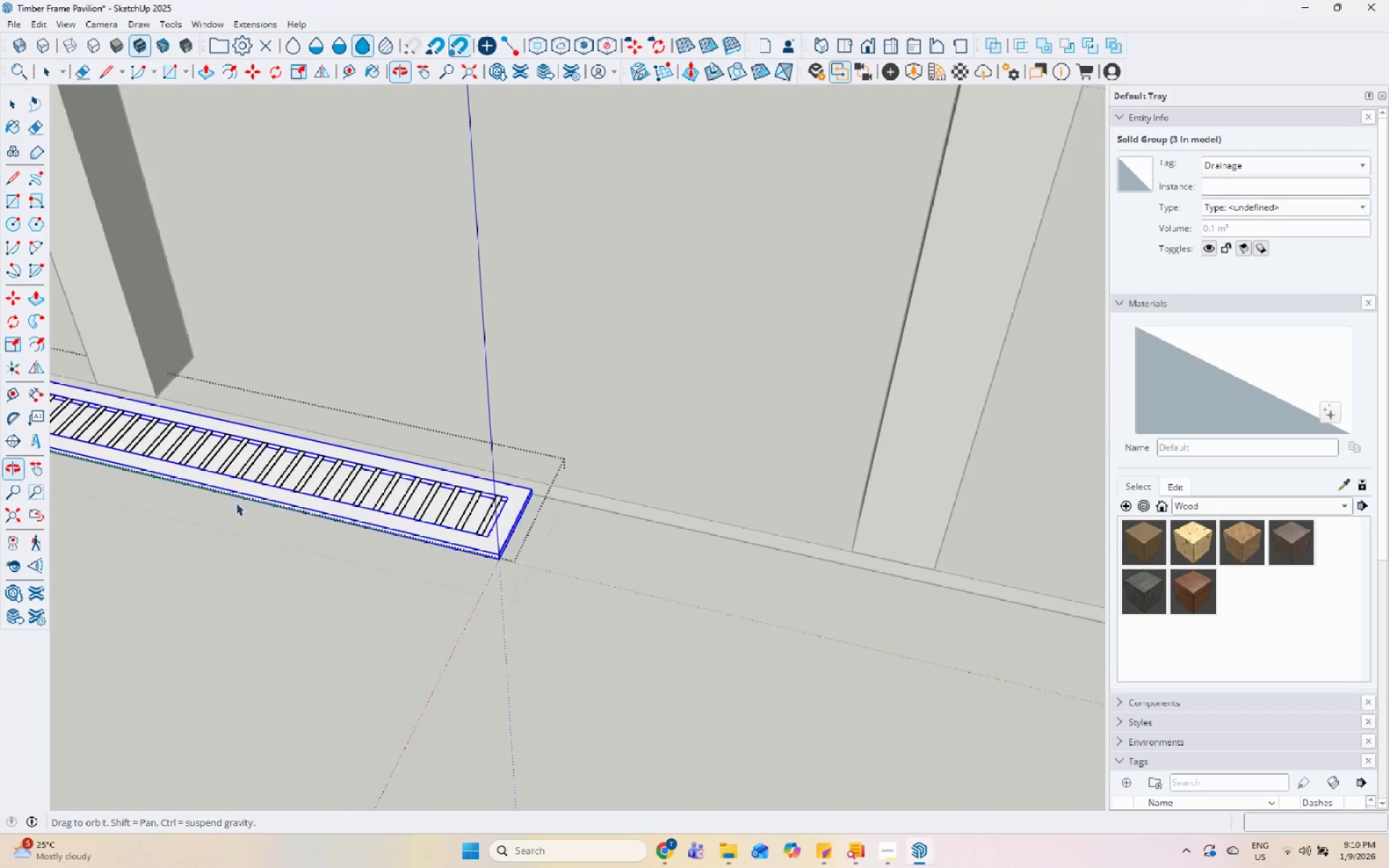 
left_click([470, 512])
 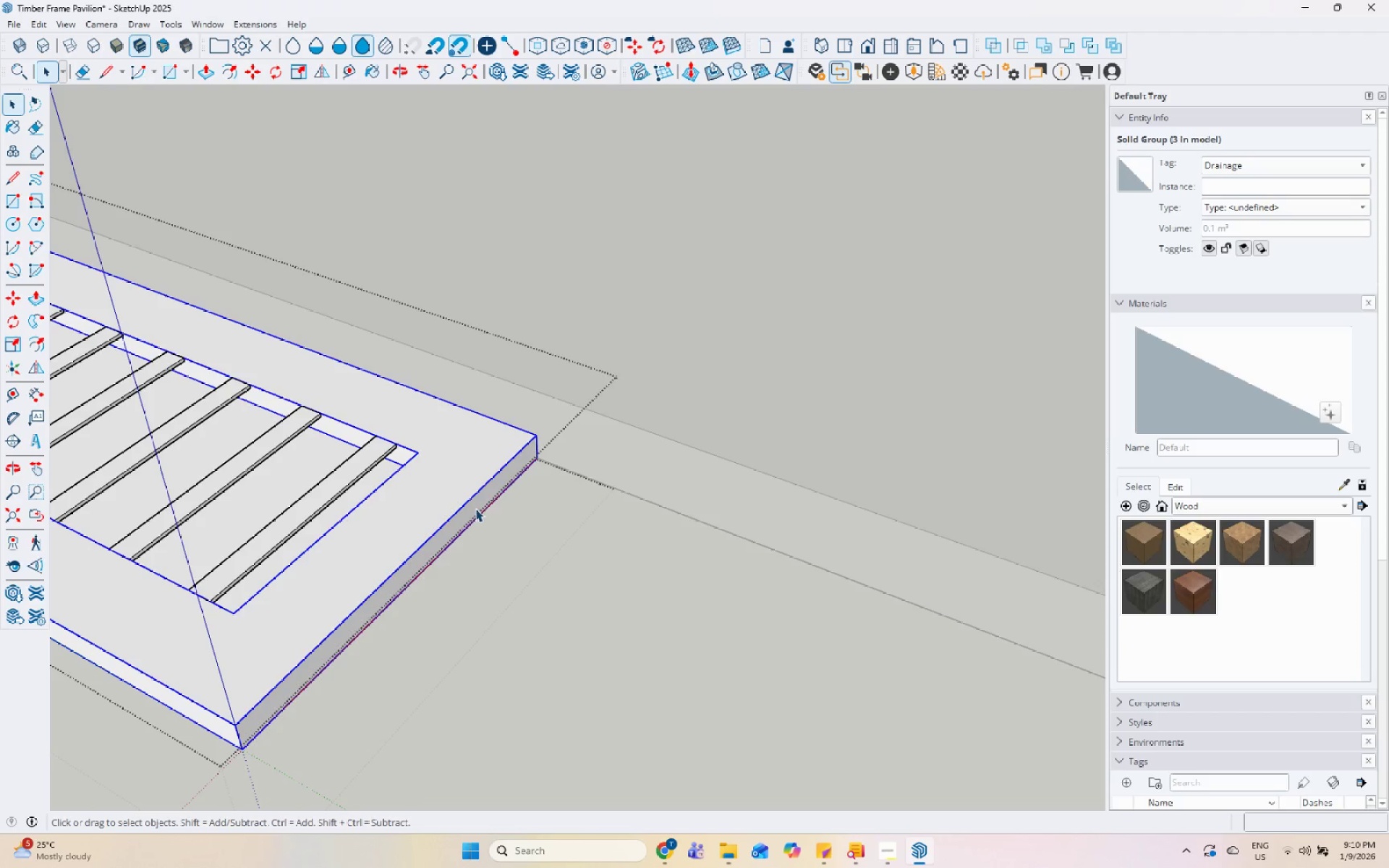 
scroll: coordinate [433, 533], scroll_direction: up, amount: 15.0
 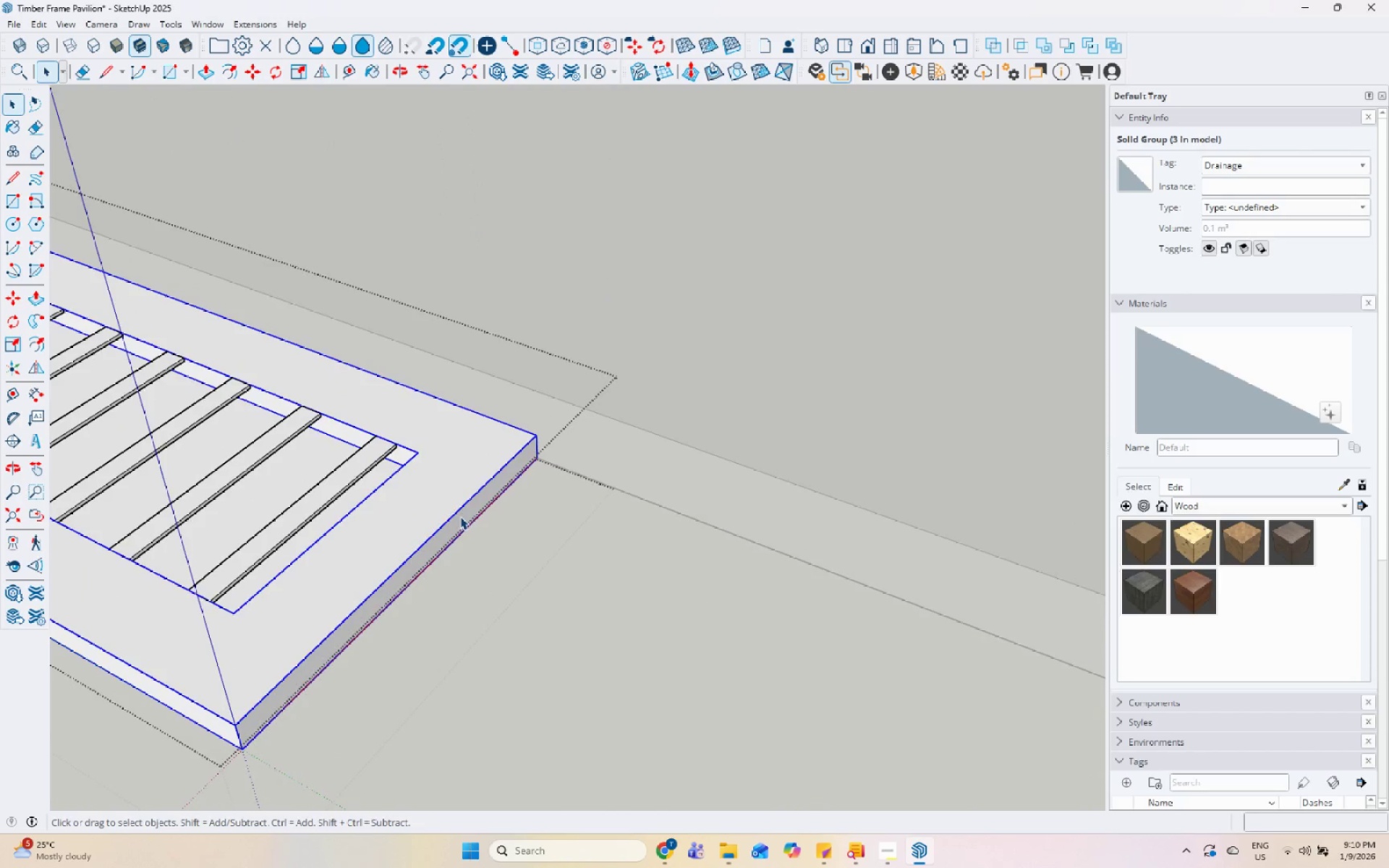 
double_click([477, 506])
 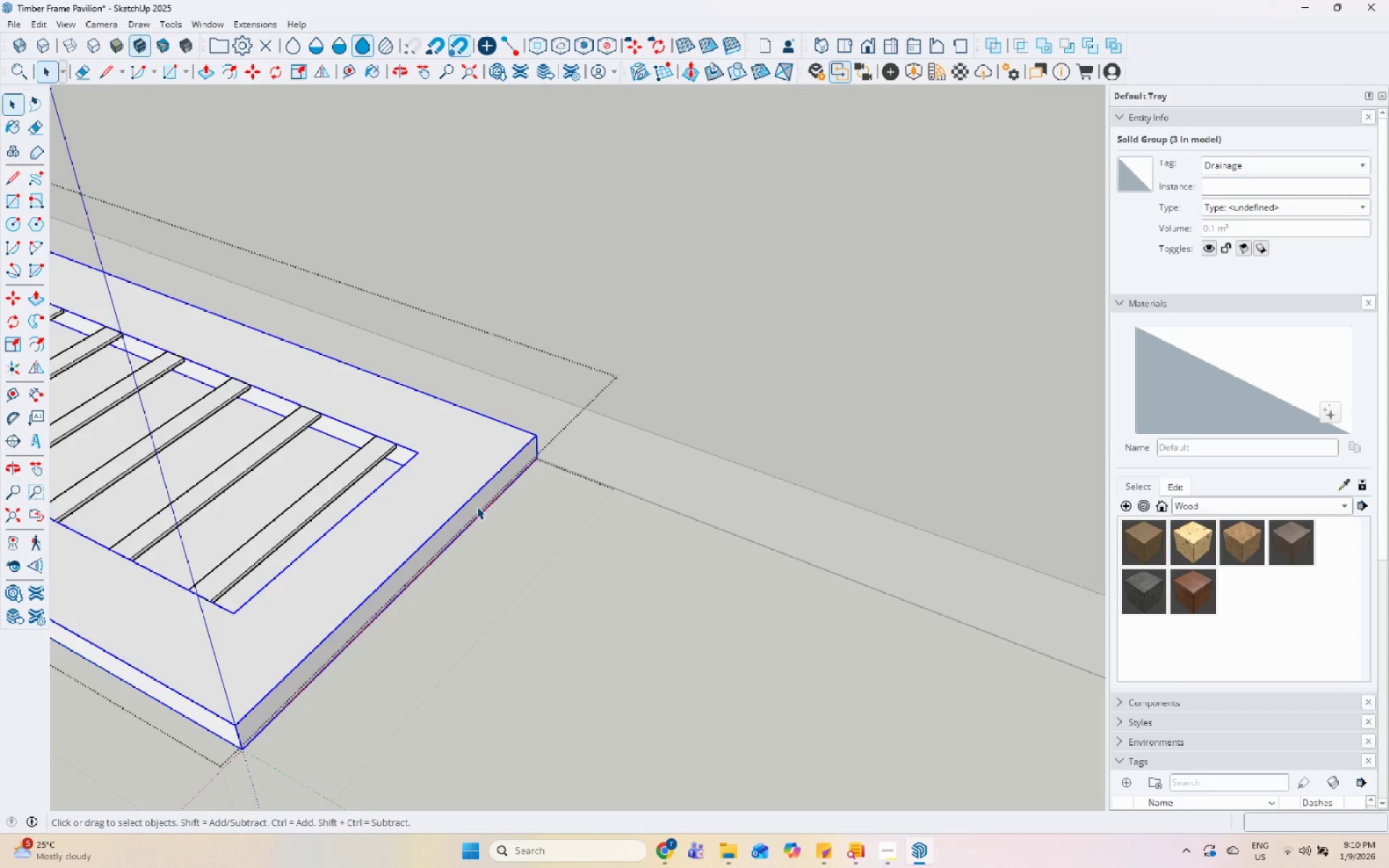 
triple_click([477, 506])
 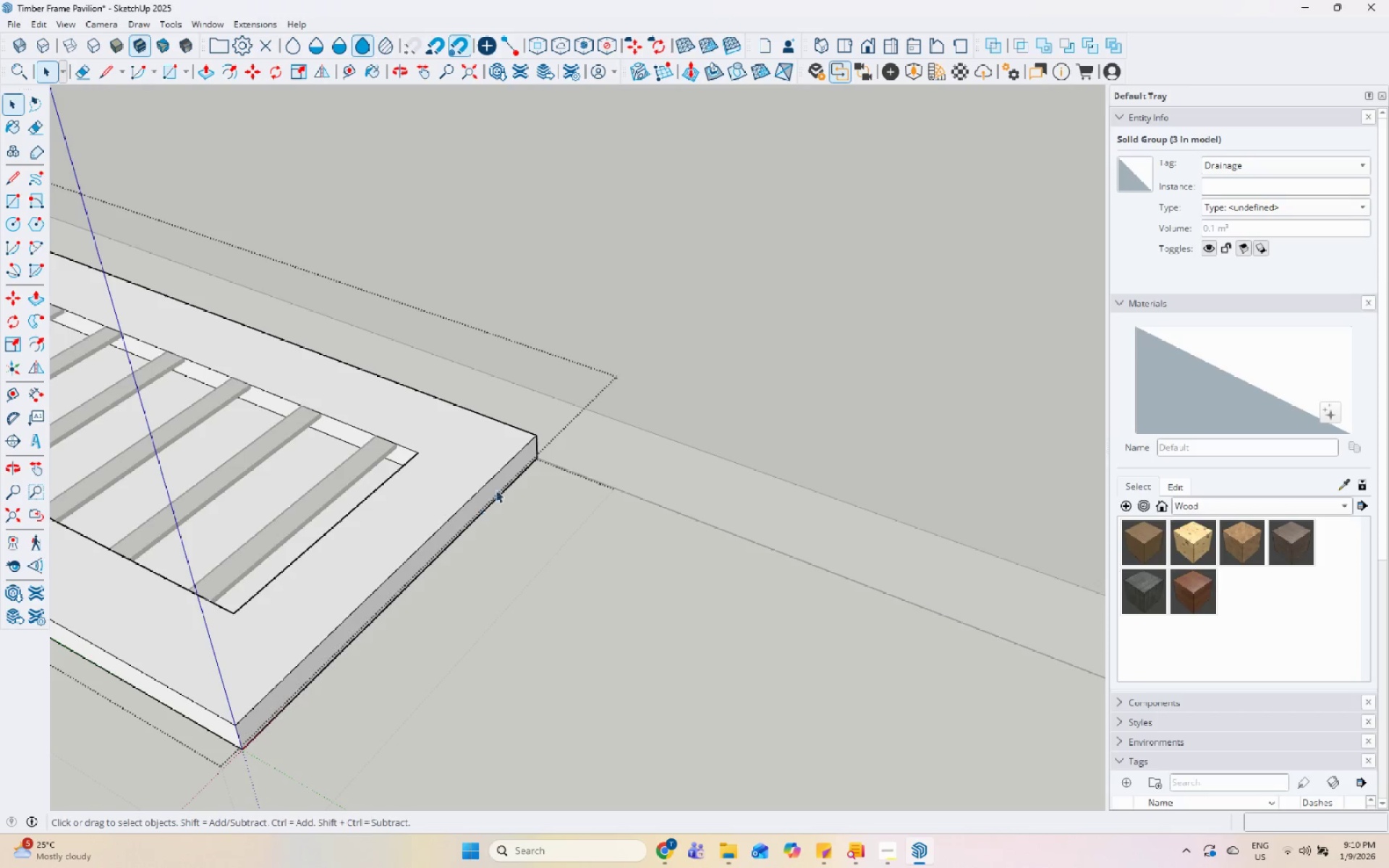 
triple_click([496, 488])
 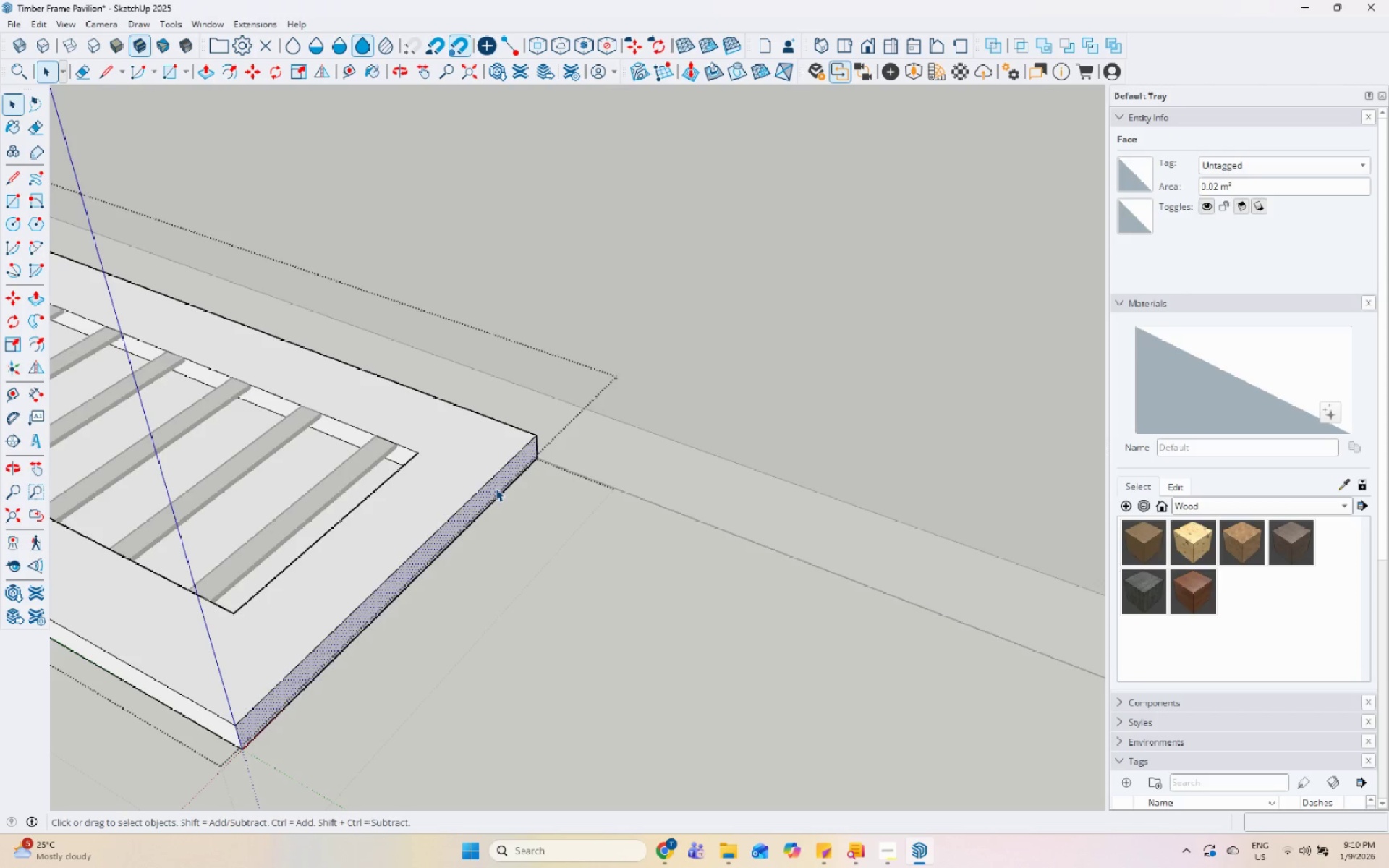 
key(P)
 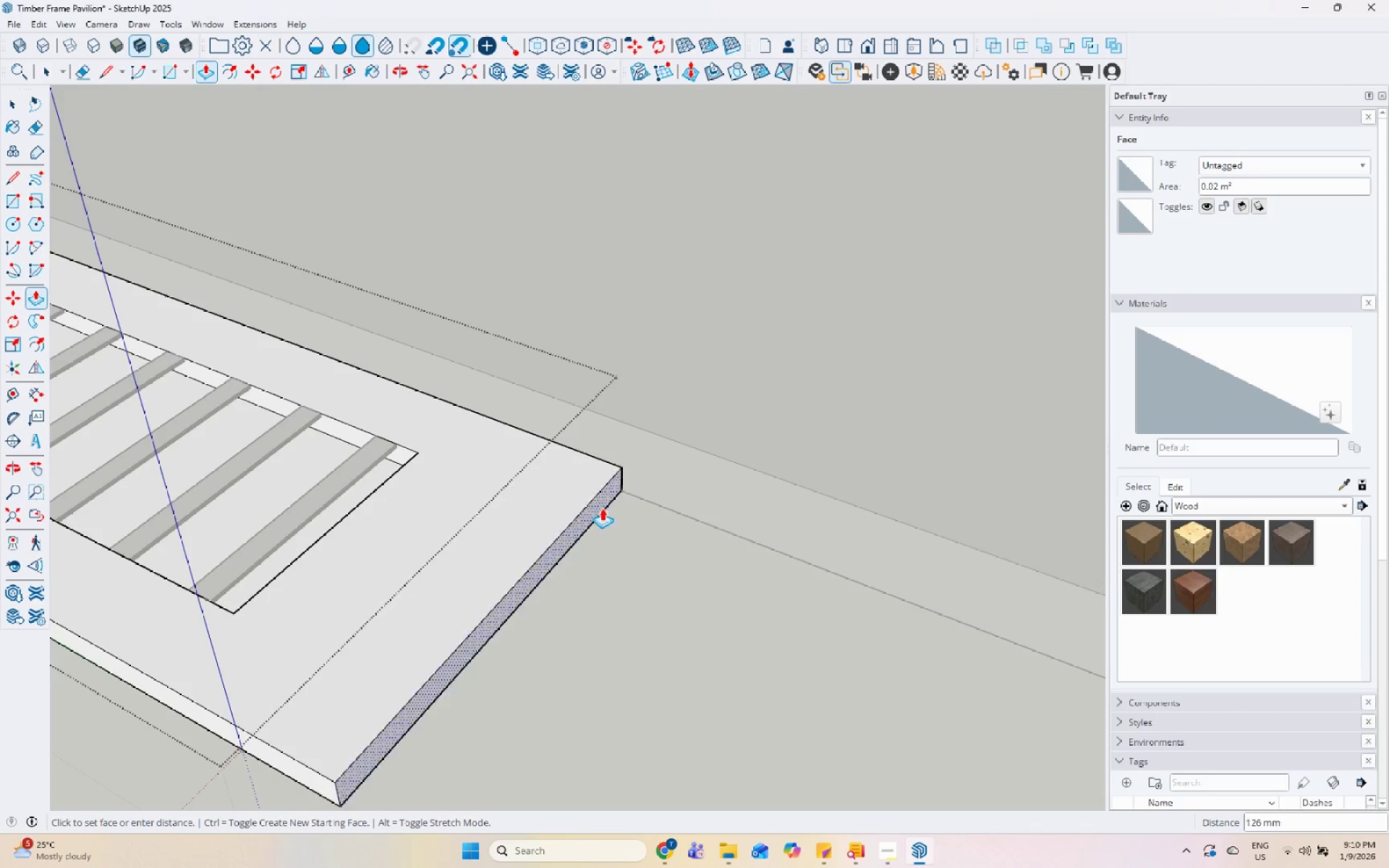 
scroll: coordinate [802, 637], scroll_direction: down, amount: 19.0
 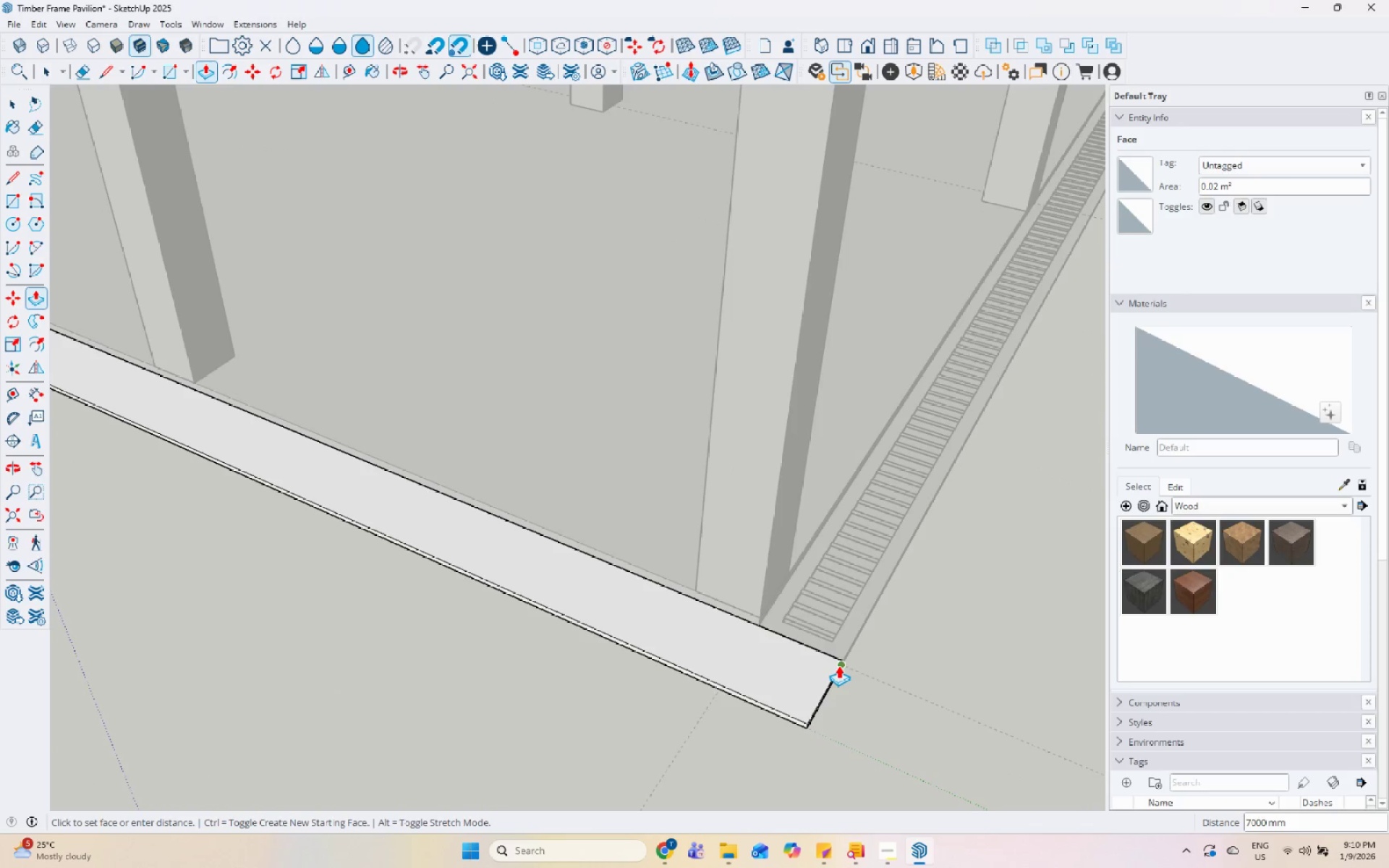 
left_click([840, 666])
 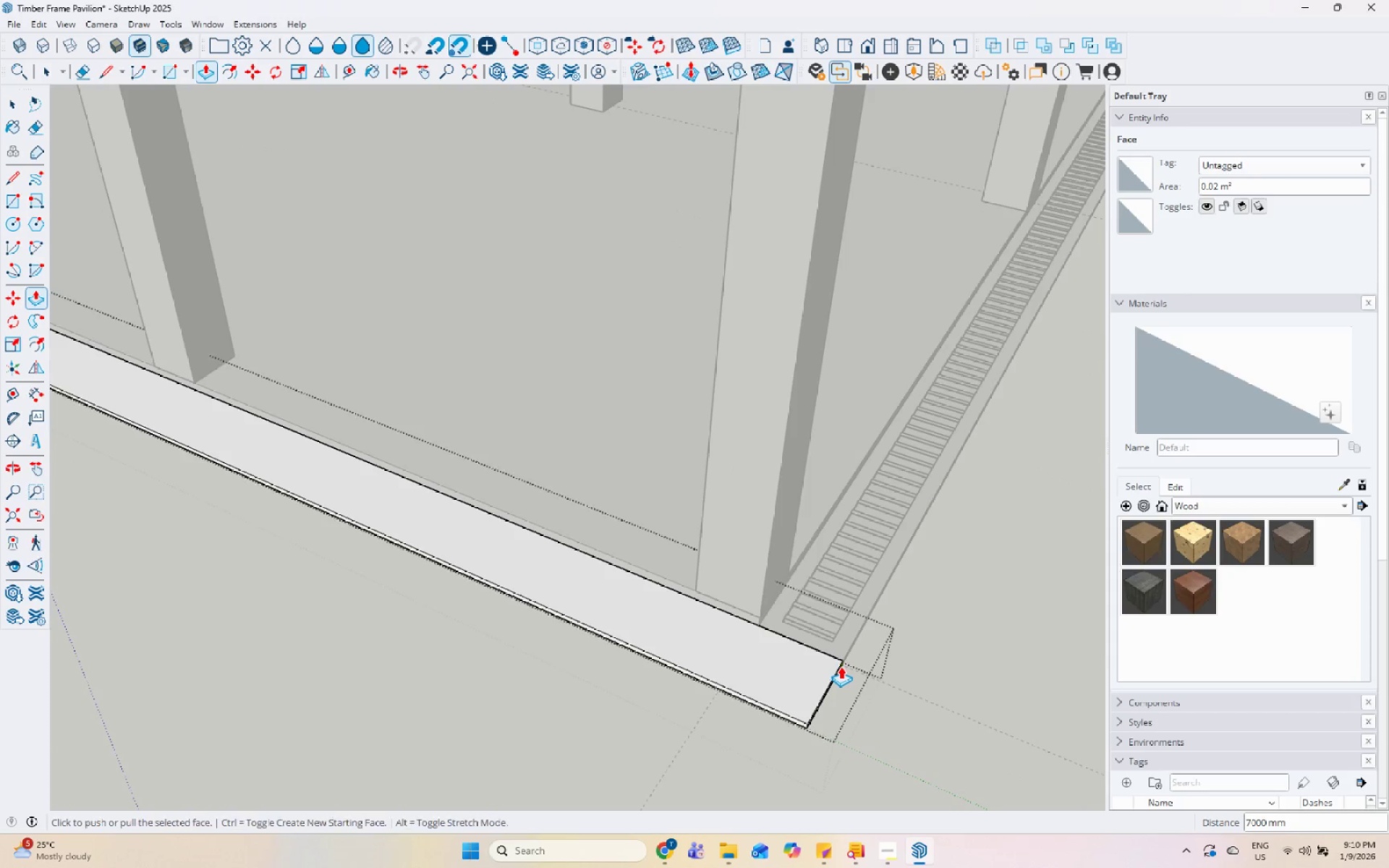 
scroll: coordinate [977, 581], scroll_direction: down, amount: 7.0
 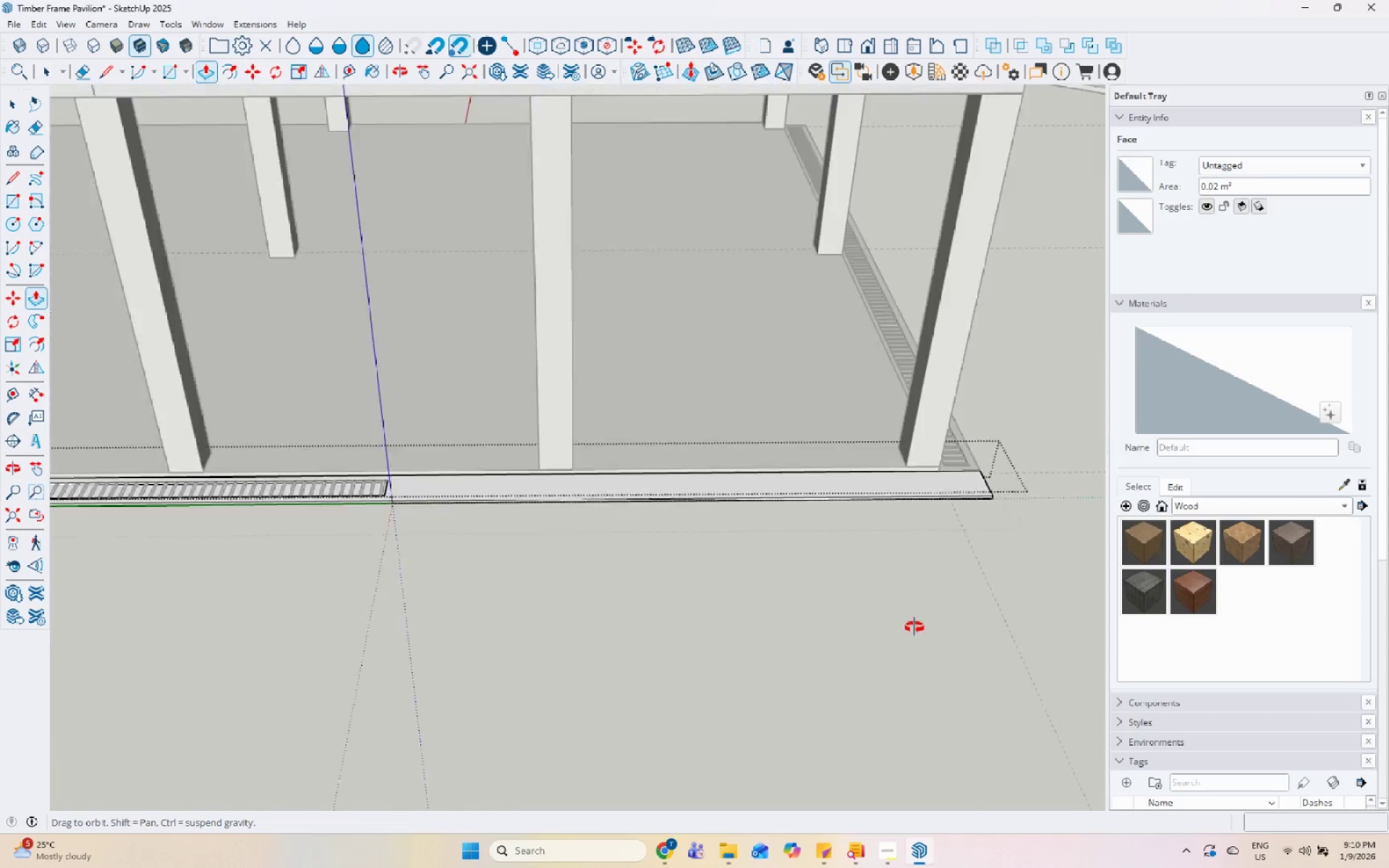 
key(Space)
 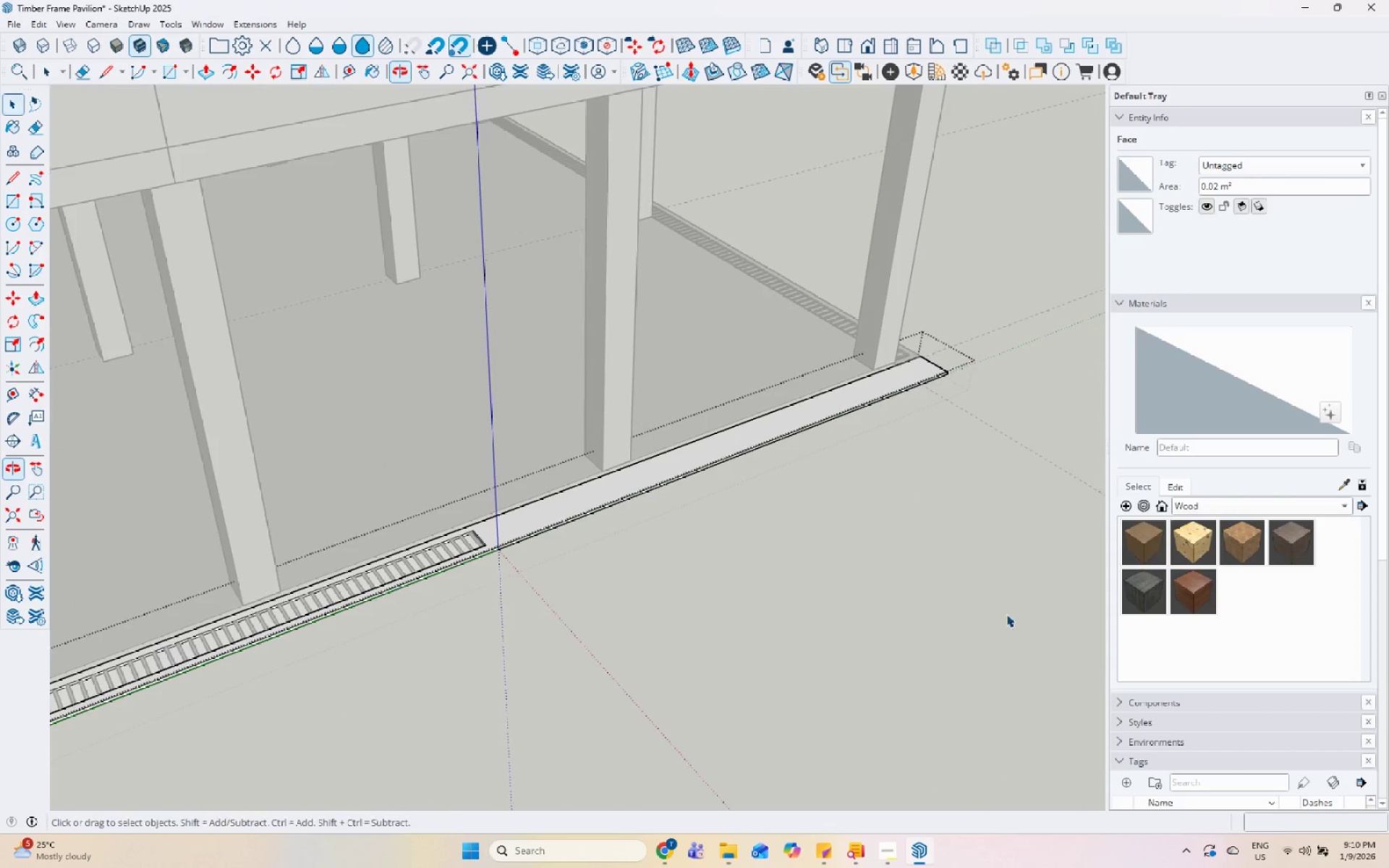 
scroll: coordinate [956, 429], scroll_direction: up, amount: 4.0
 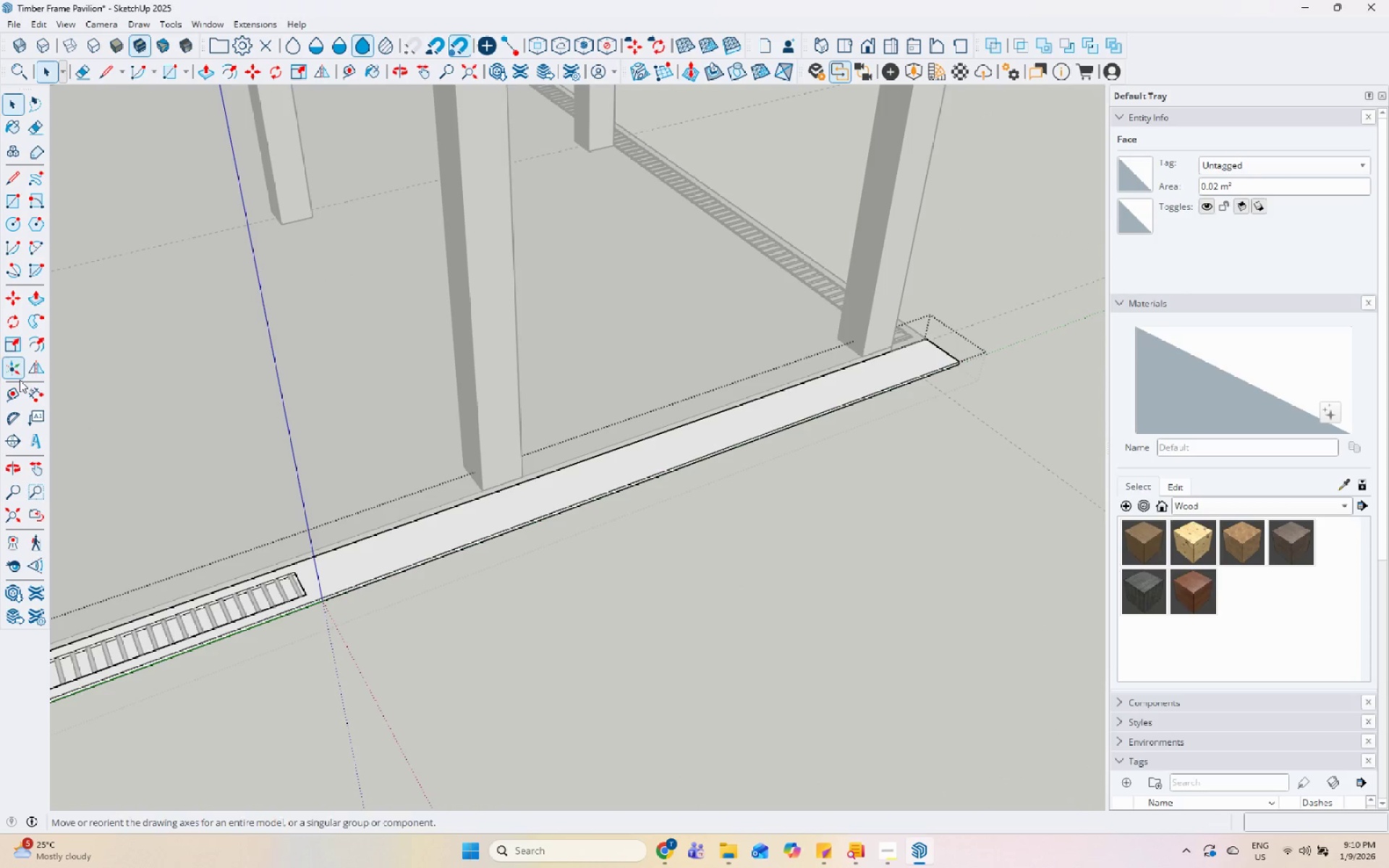 
left_click([8, 396])
 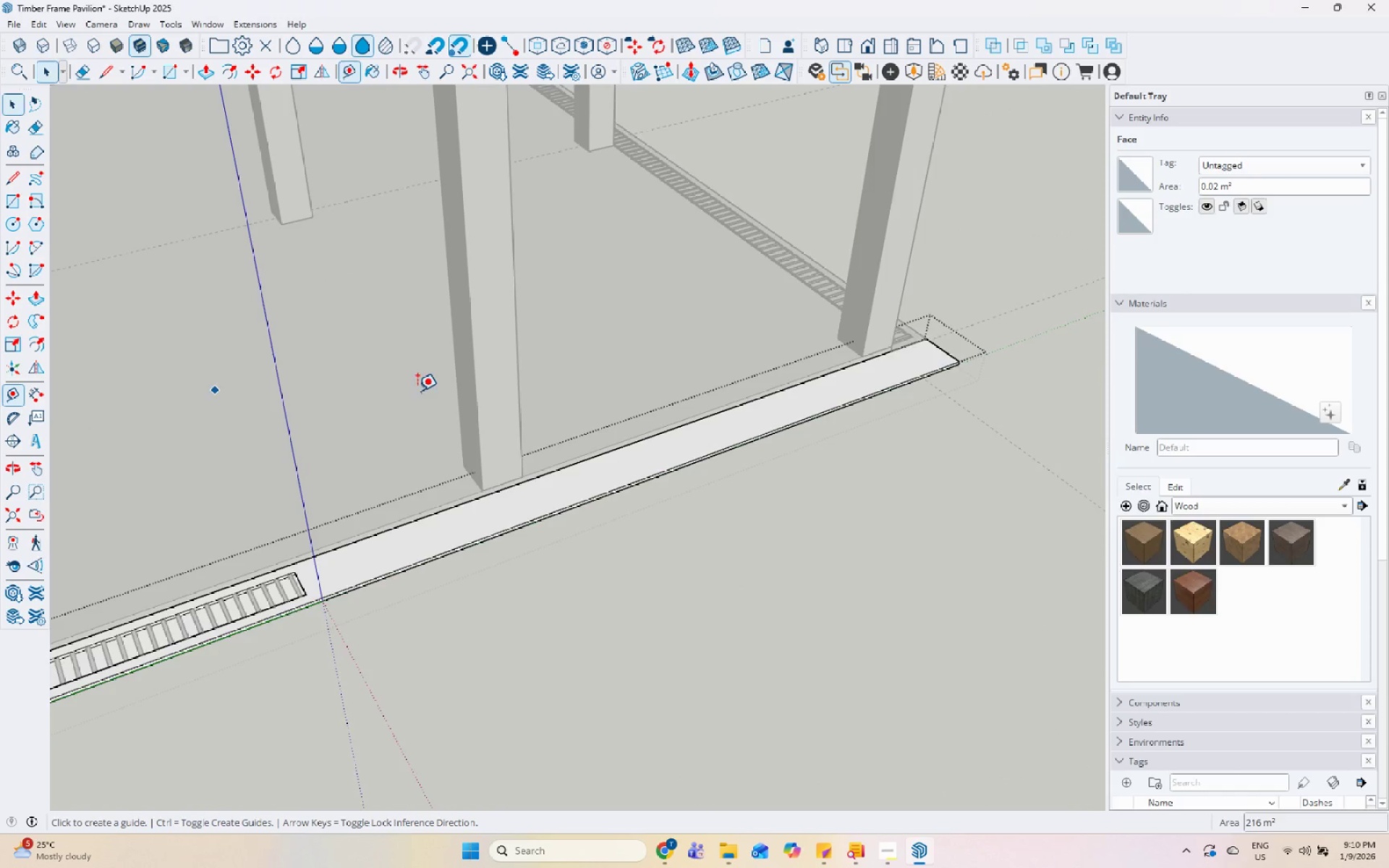 
scroll: coordinate [852, 354], scroll_direction: up, amount: 15.0
 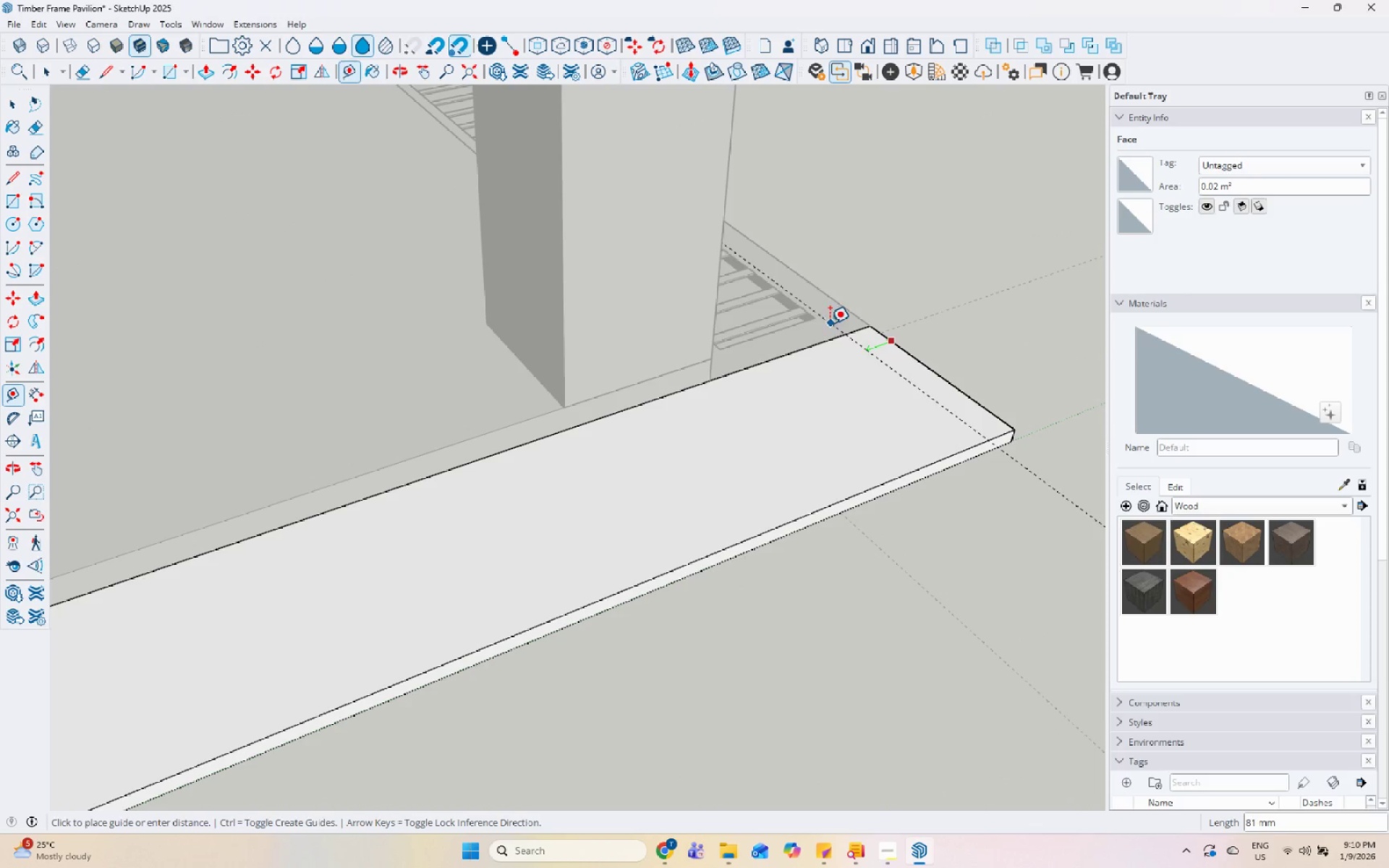 
left_click([817, 322])
 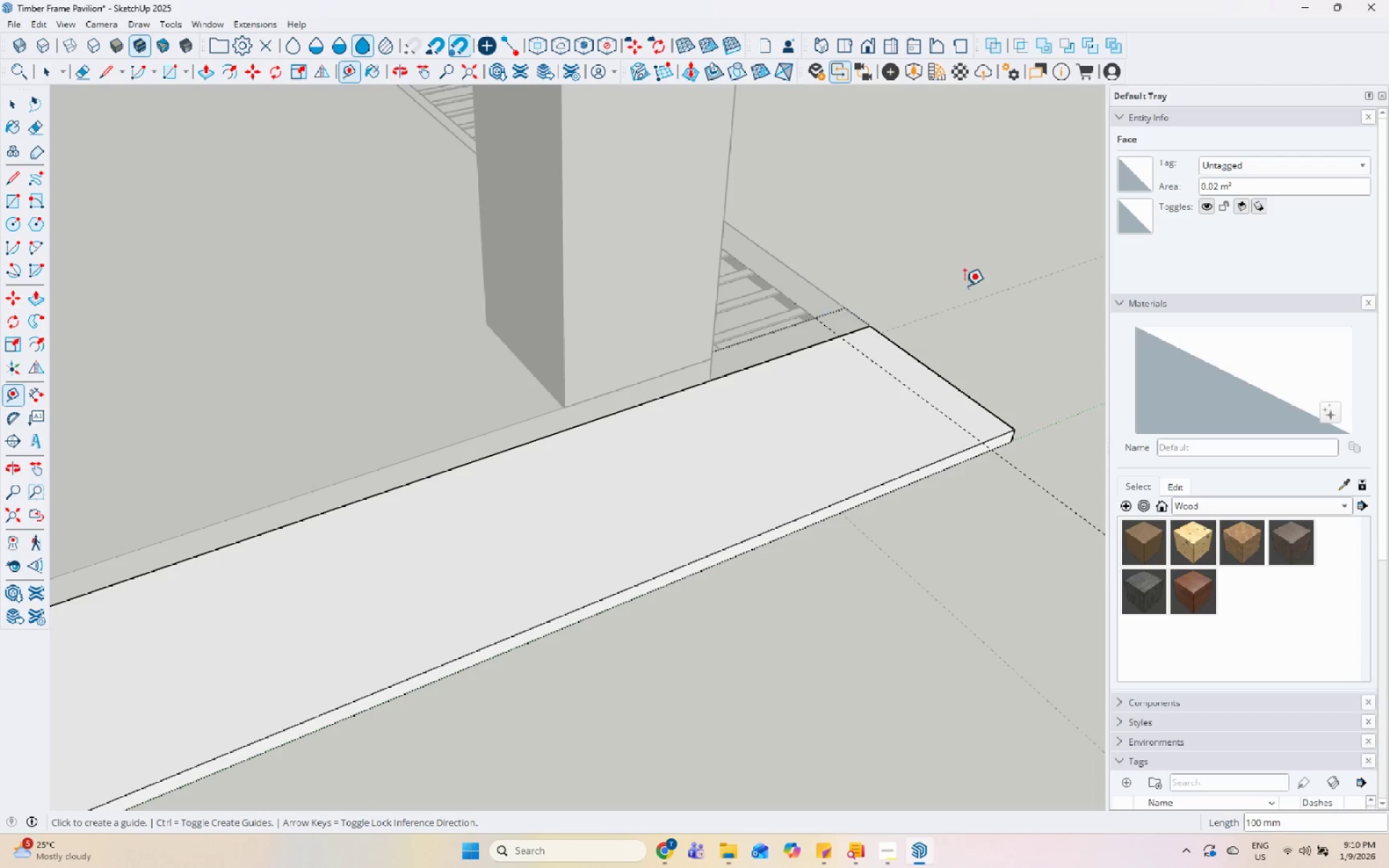 
key(Space)
 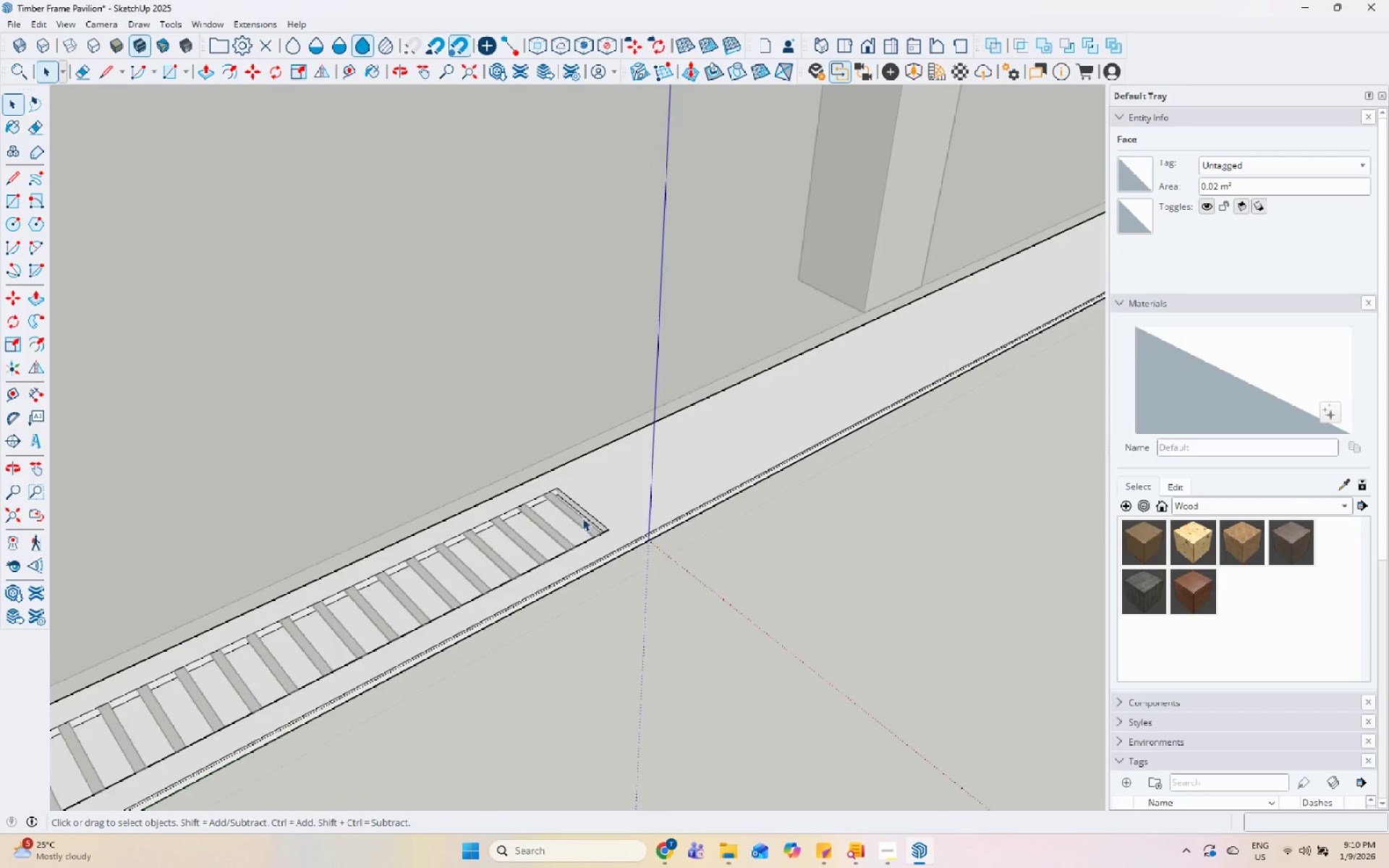 
left_click([586, 515])
 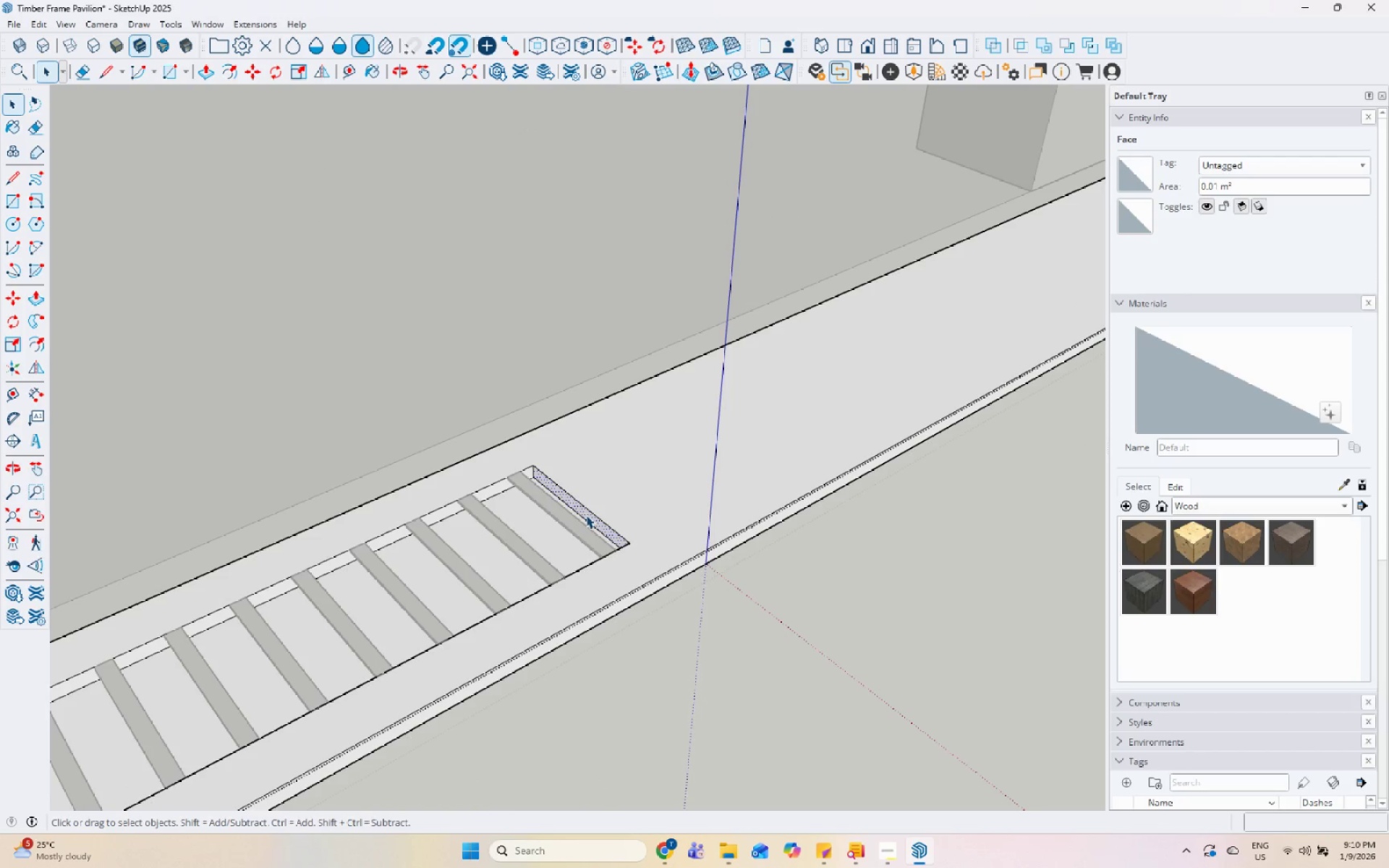 
scroll: coordinate [586, 515], scroll_direction: down, amount: 4.0
 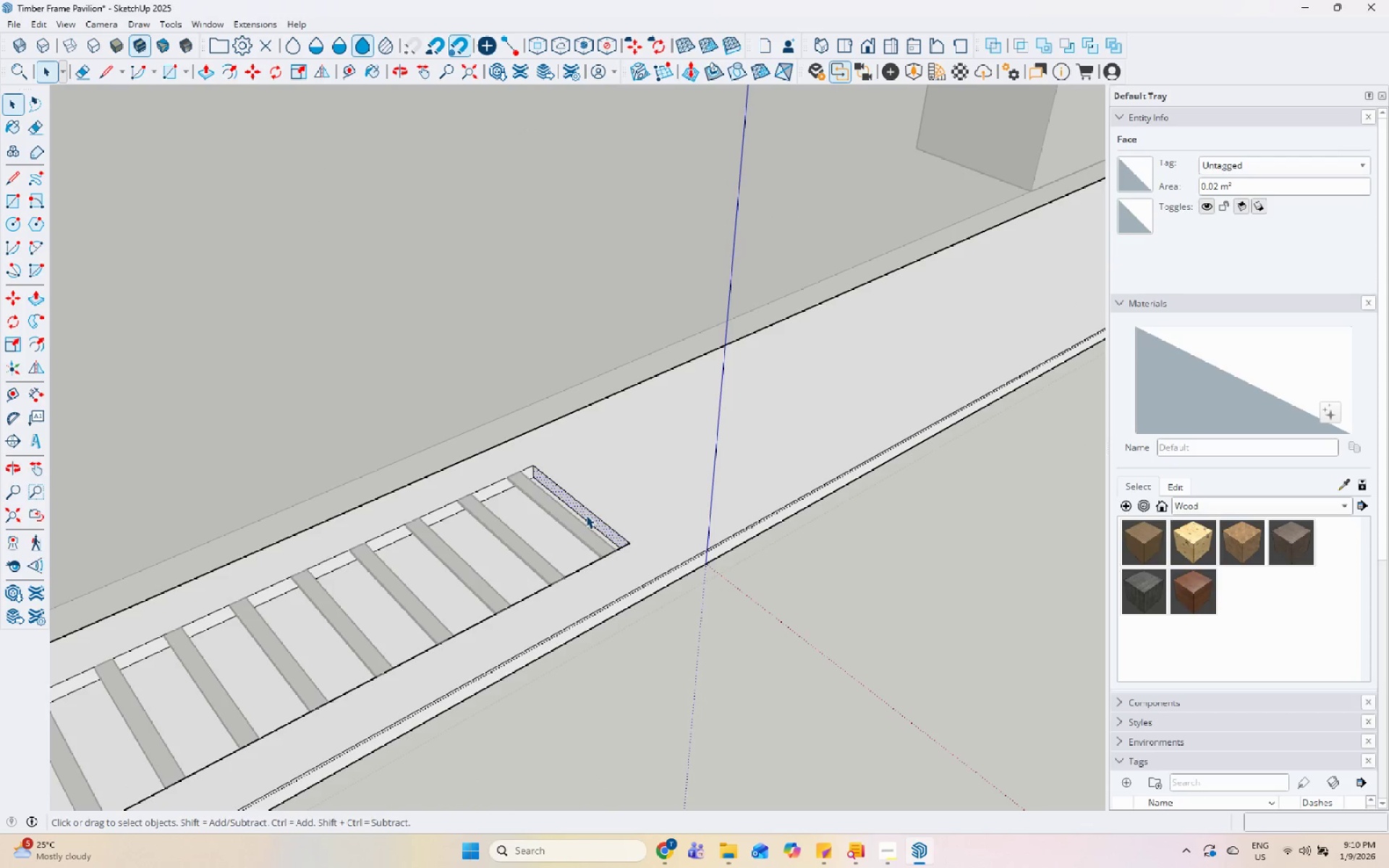 
key(P)
 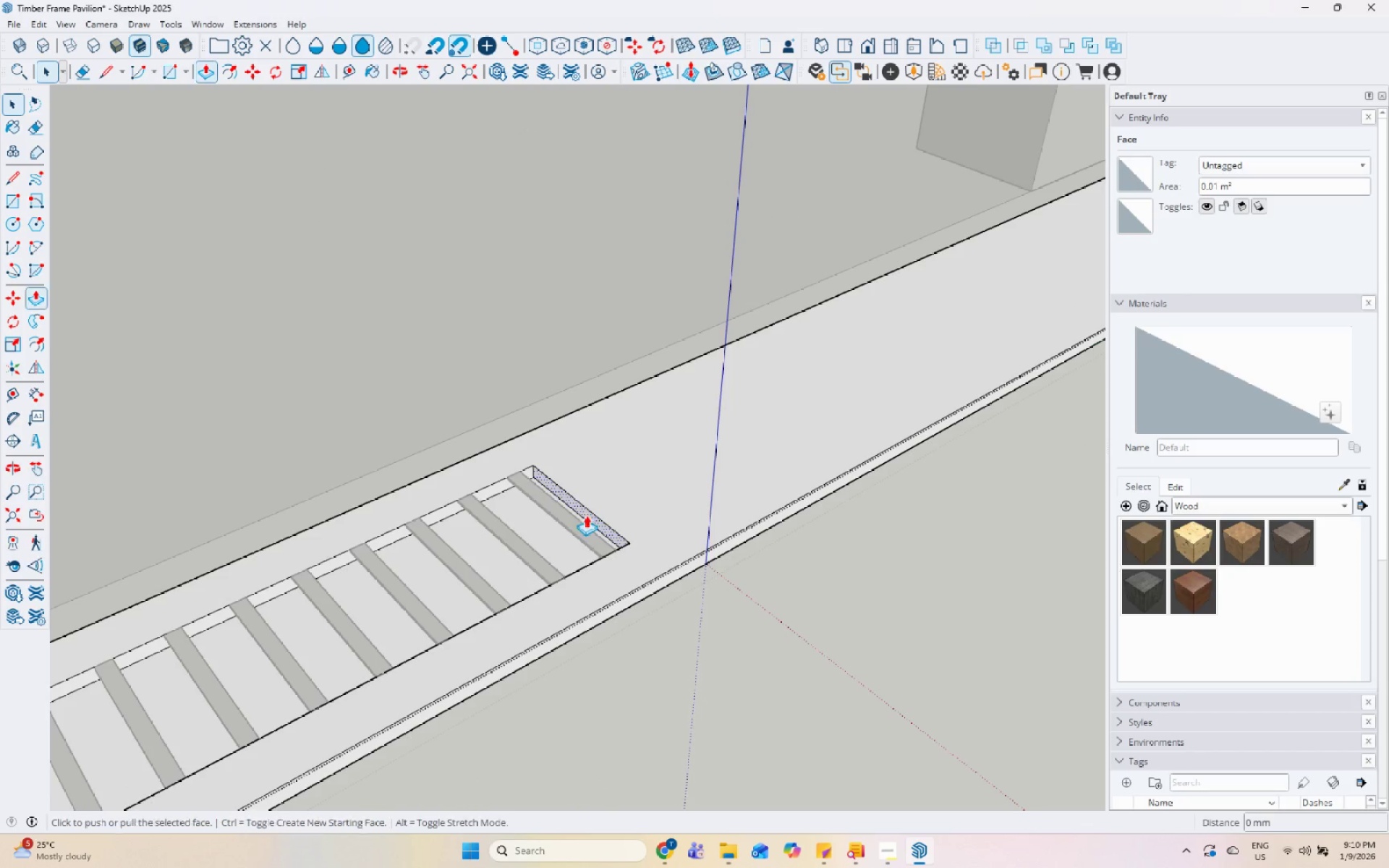 
left_click([586, 515])
 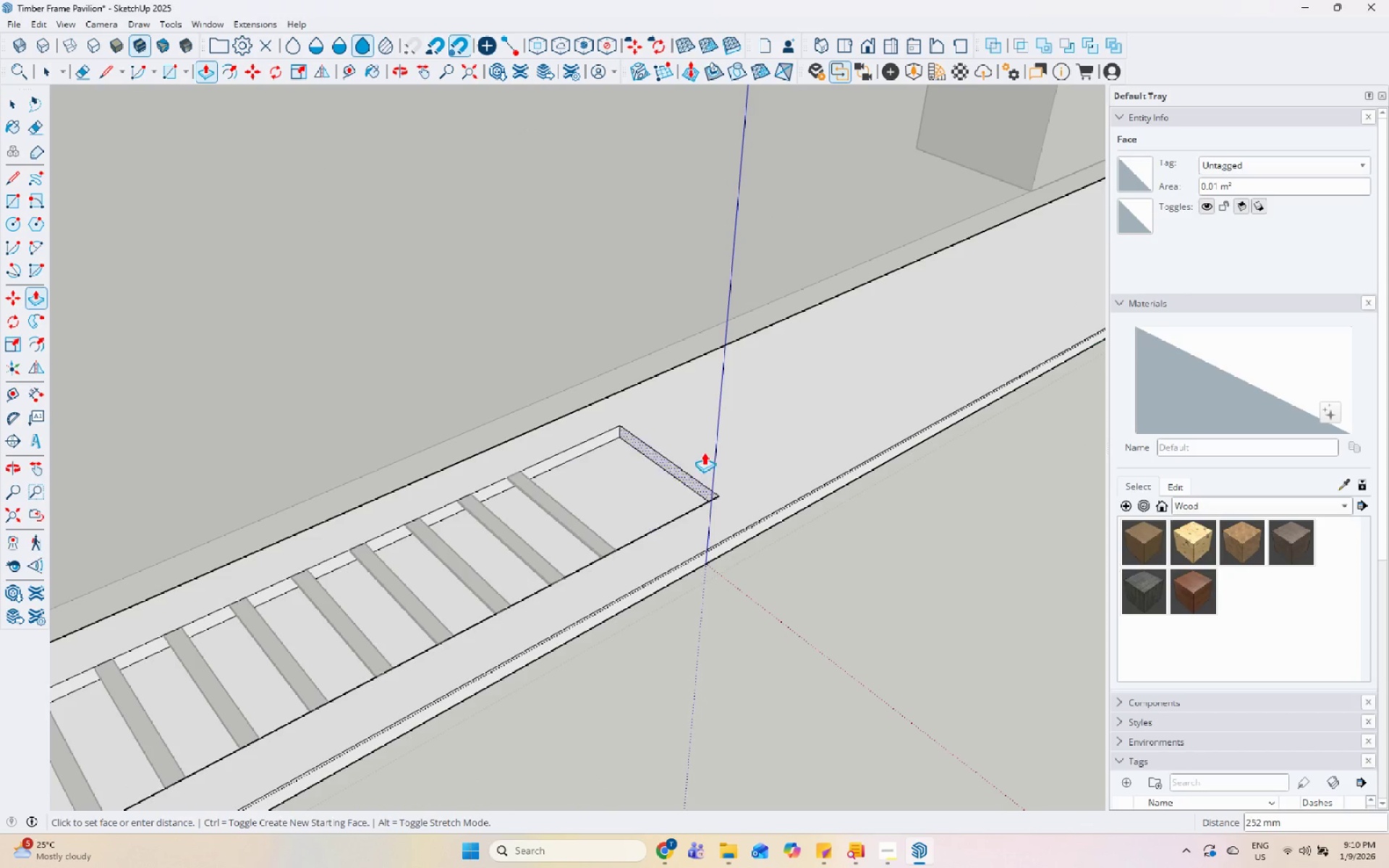 
scroll: coordinate [851, 513], scroll_direction: down, amount: 13.0
 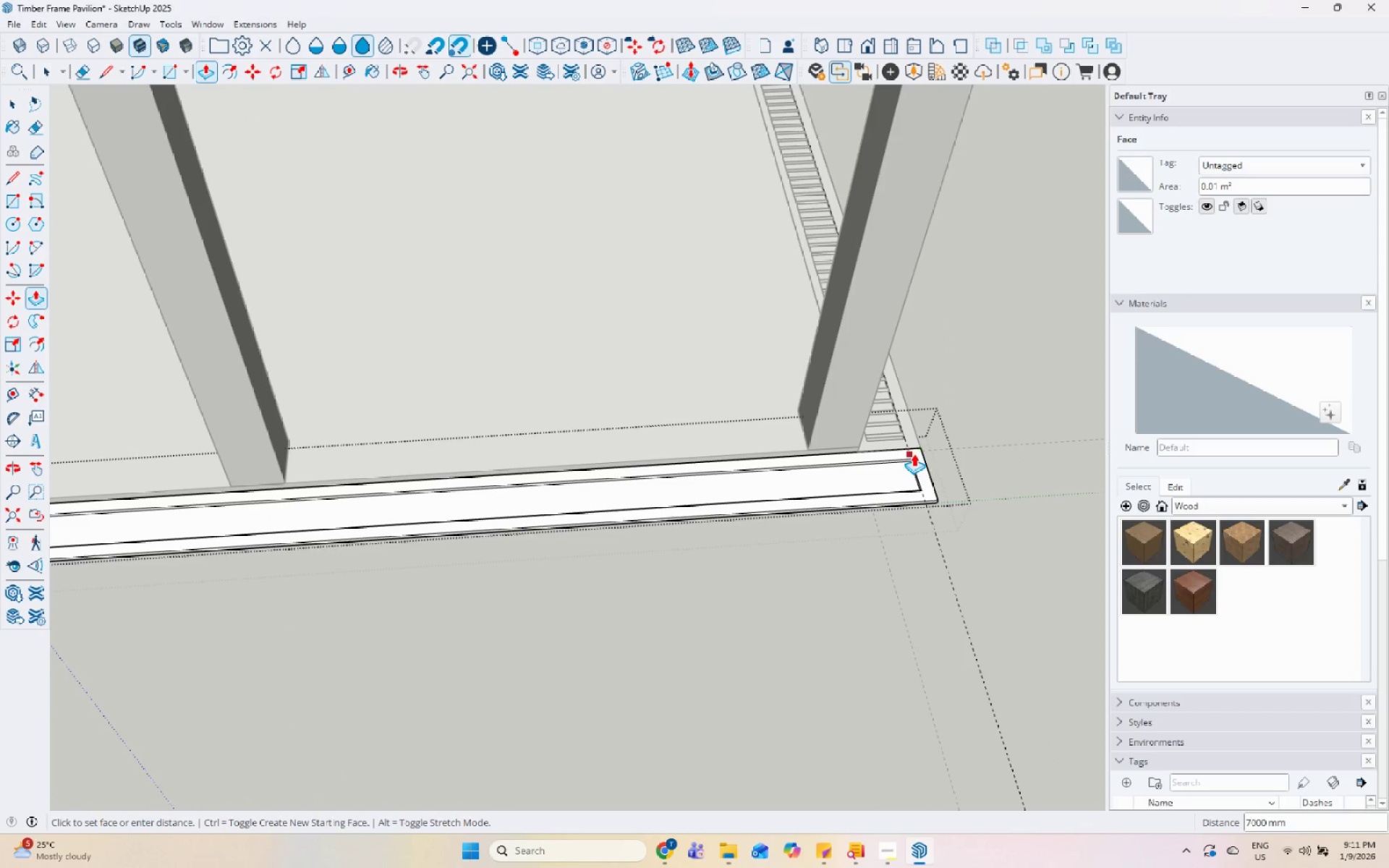 
left_click([913, 454])
 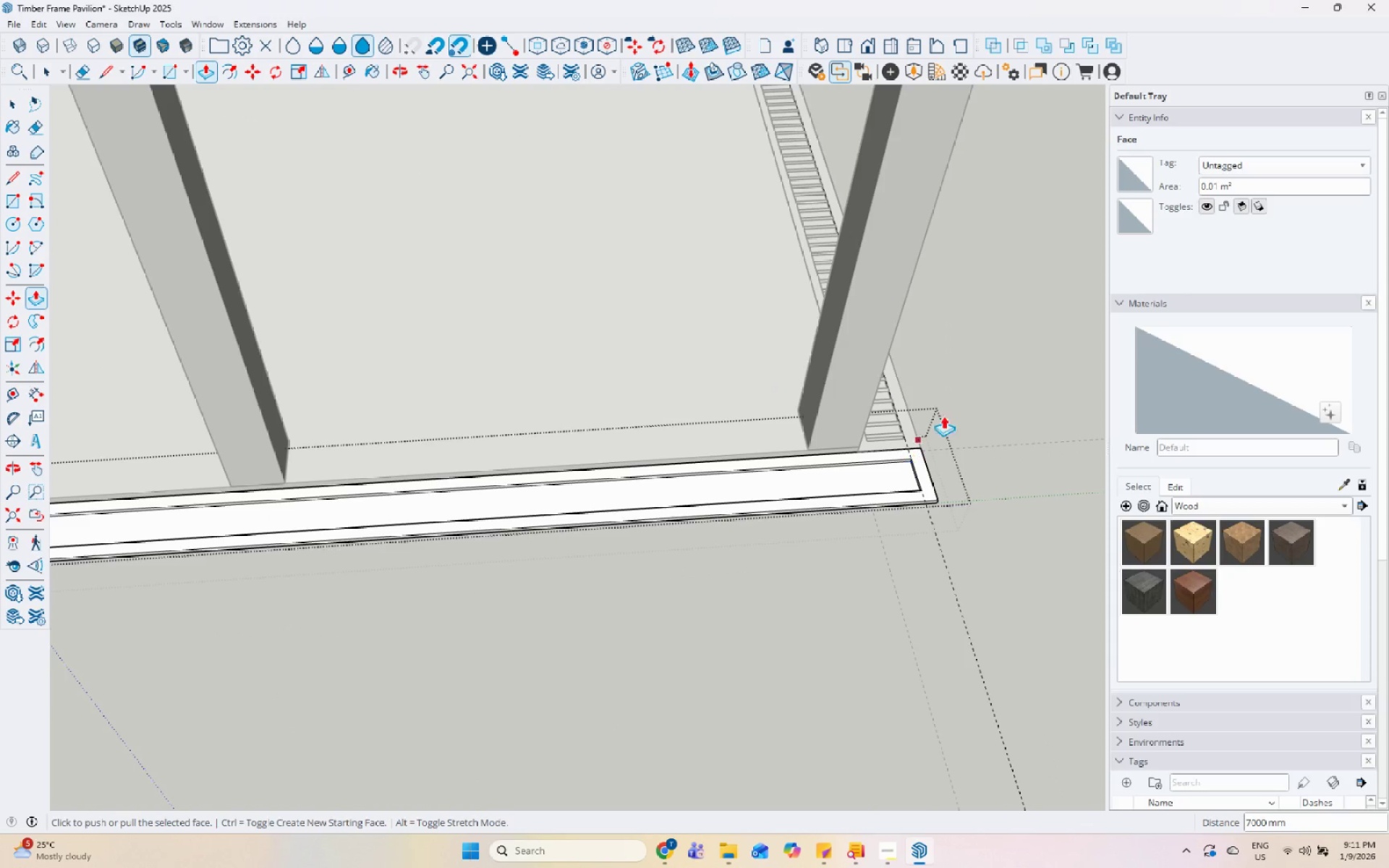 
key(Space)
 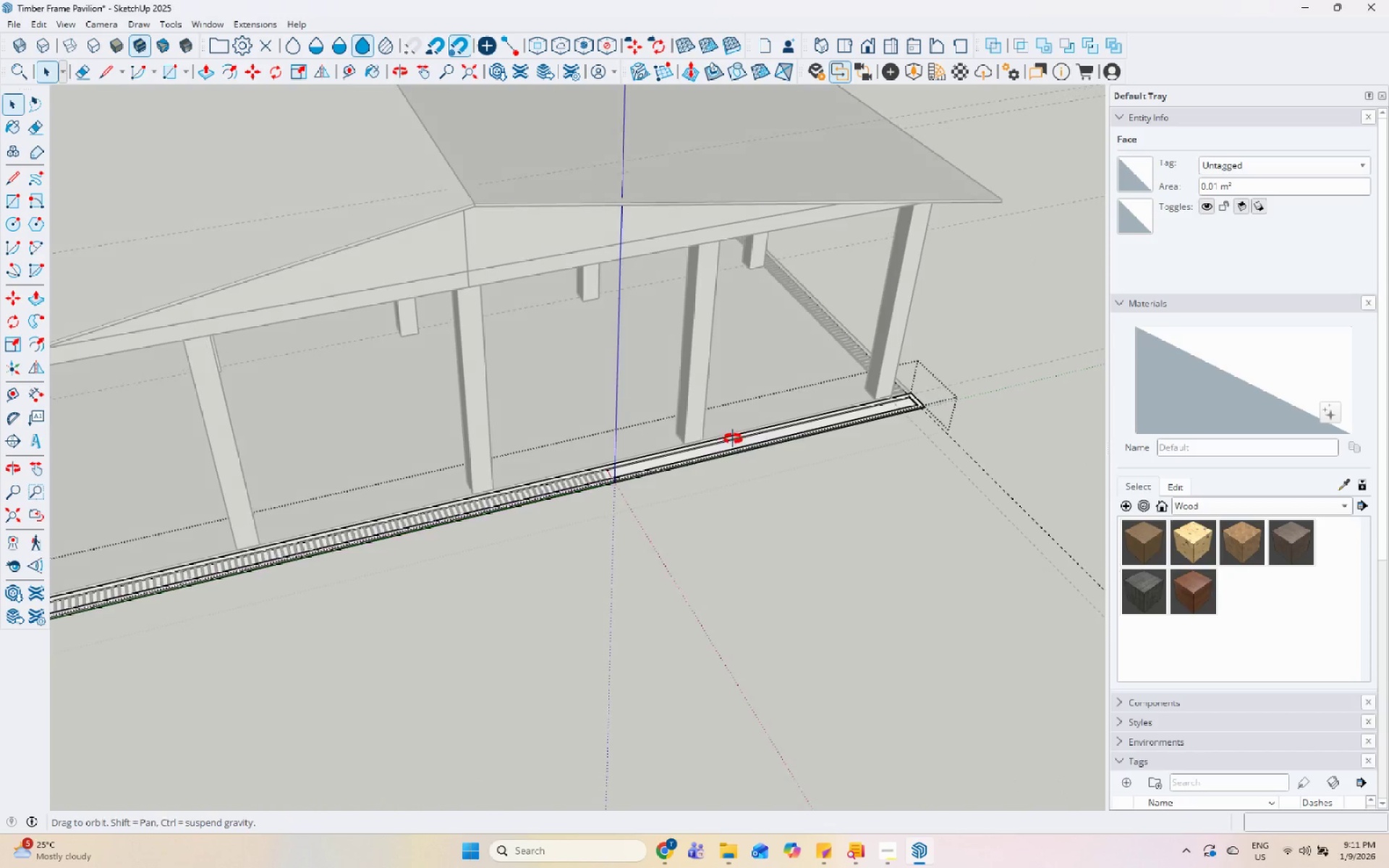 
scroll: coordinate [965, 483], scroll_direction: down, amount: 14.0
 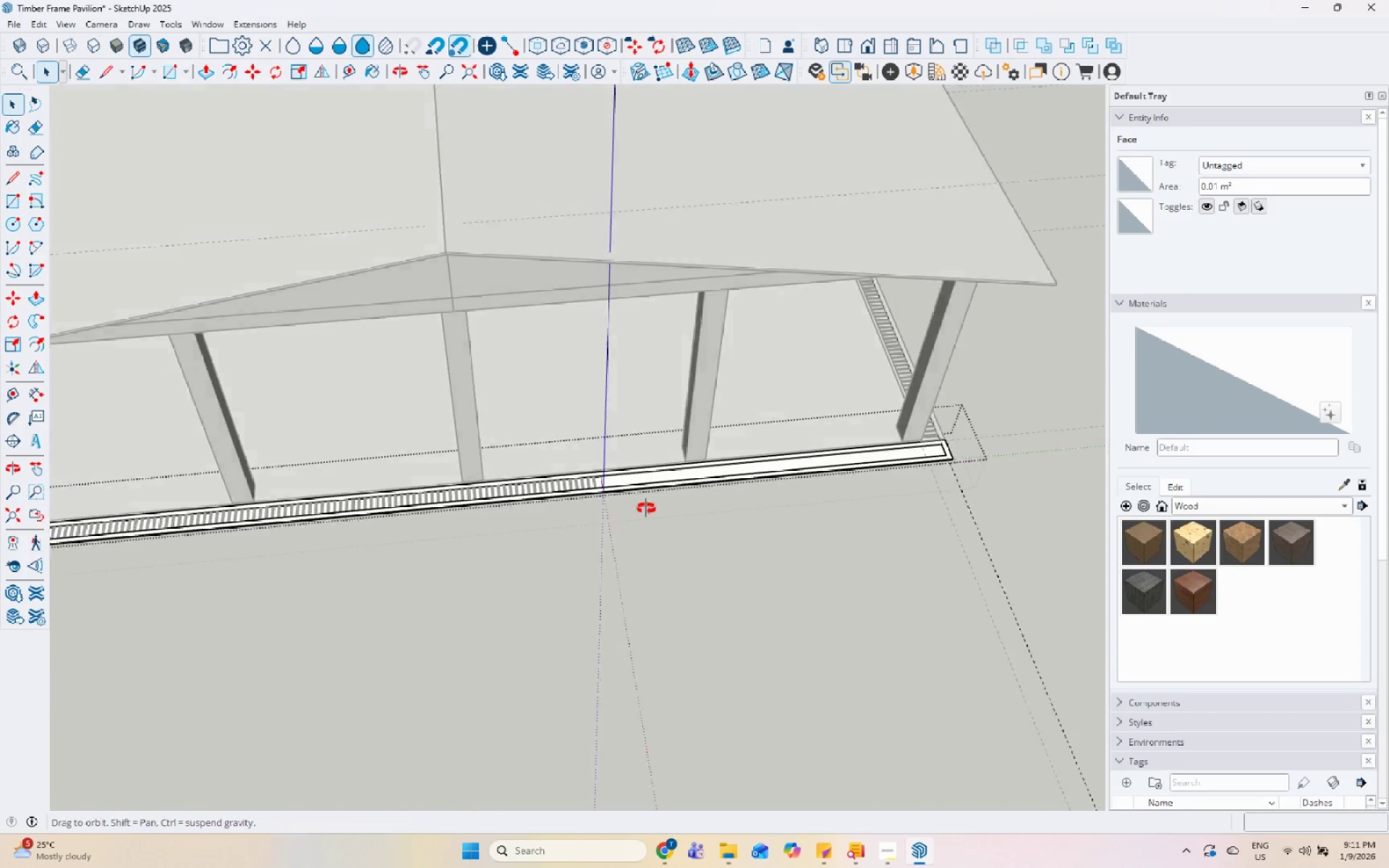 
key(Escape)
 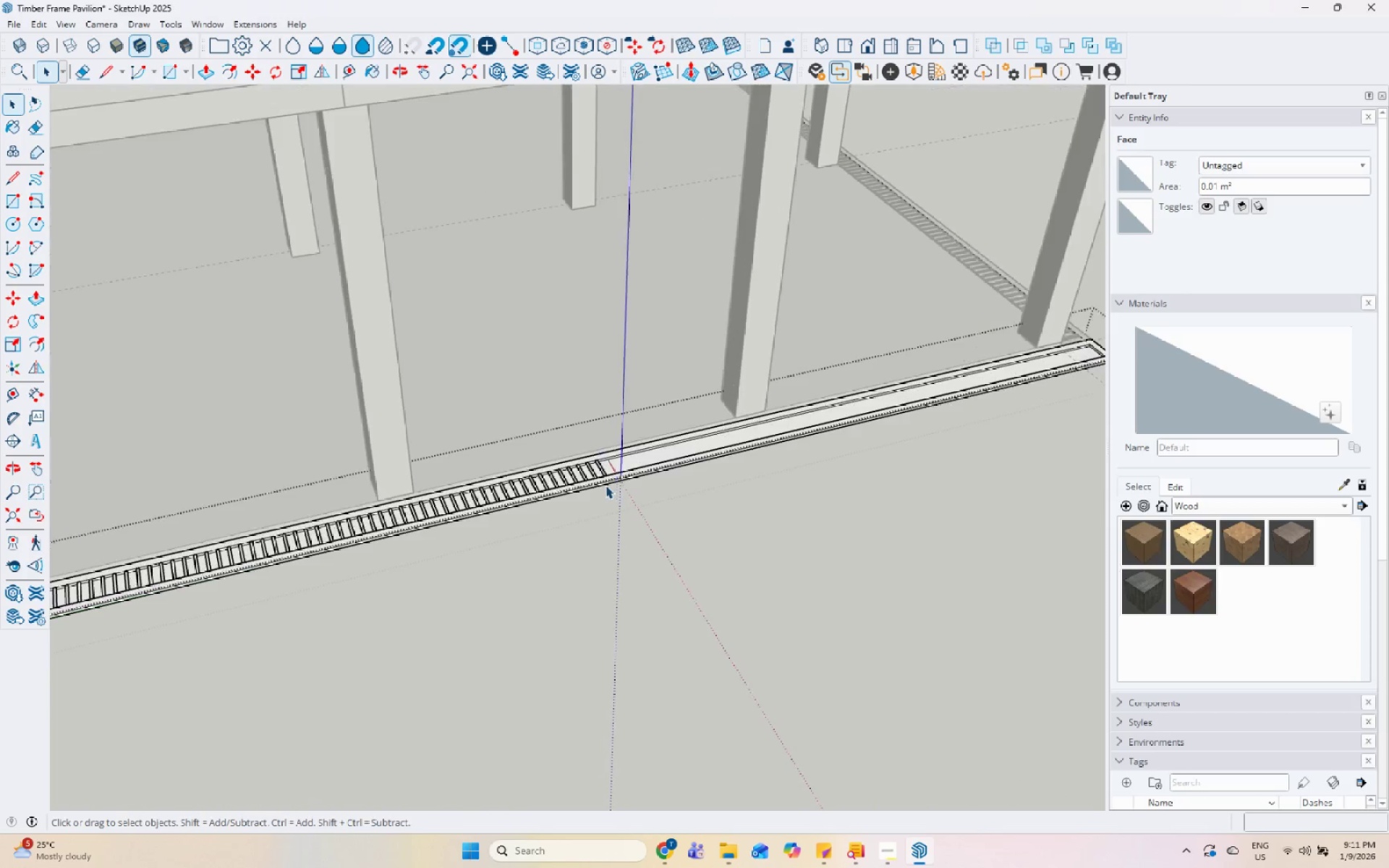 
key(Escape)
 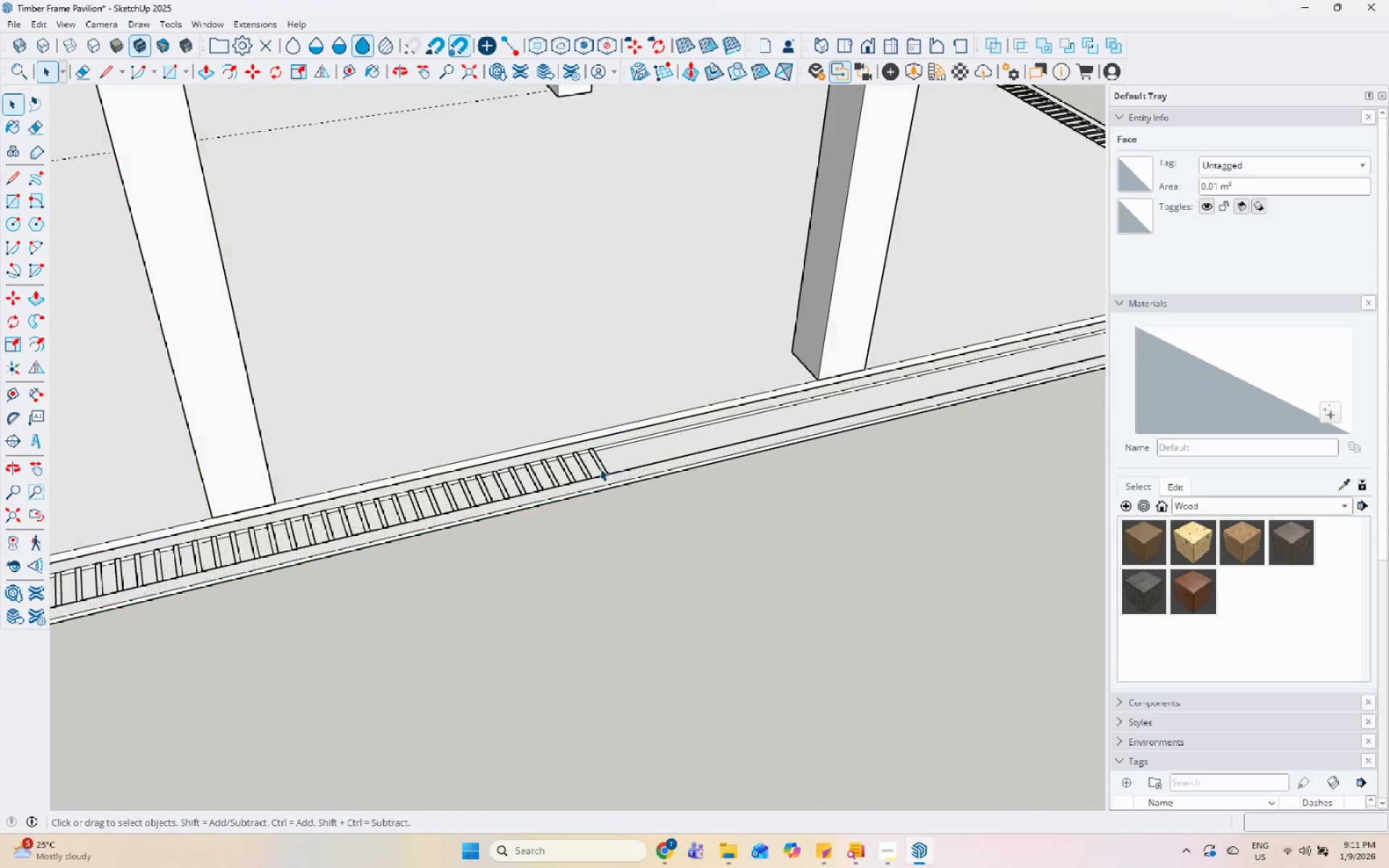 
key(Escape)
 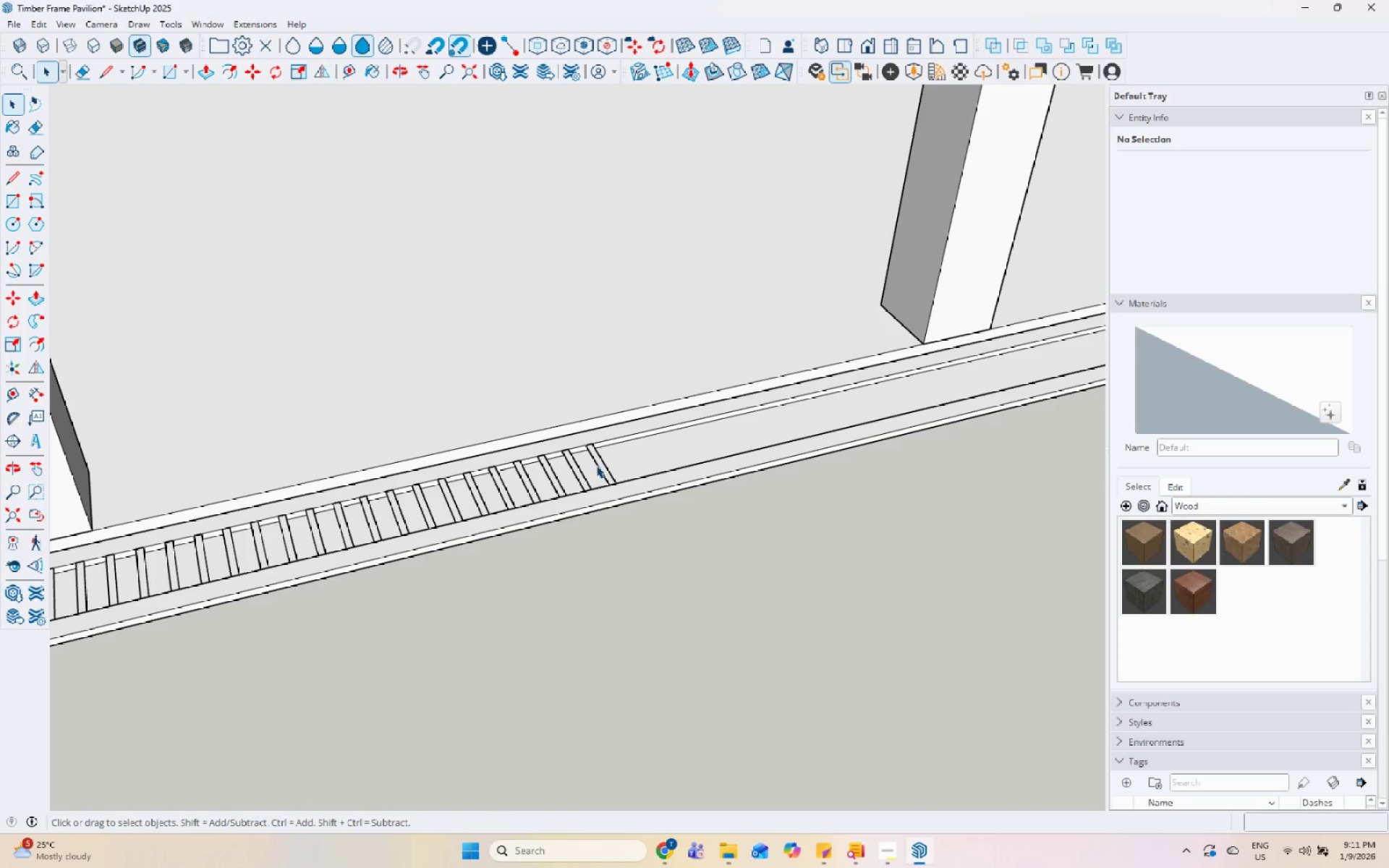 
left_click([597, 465])
 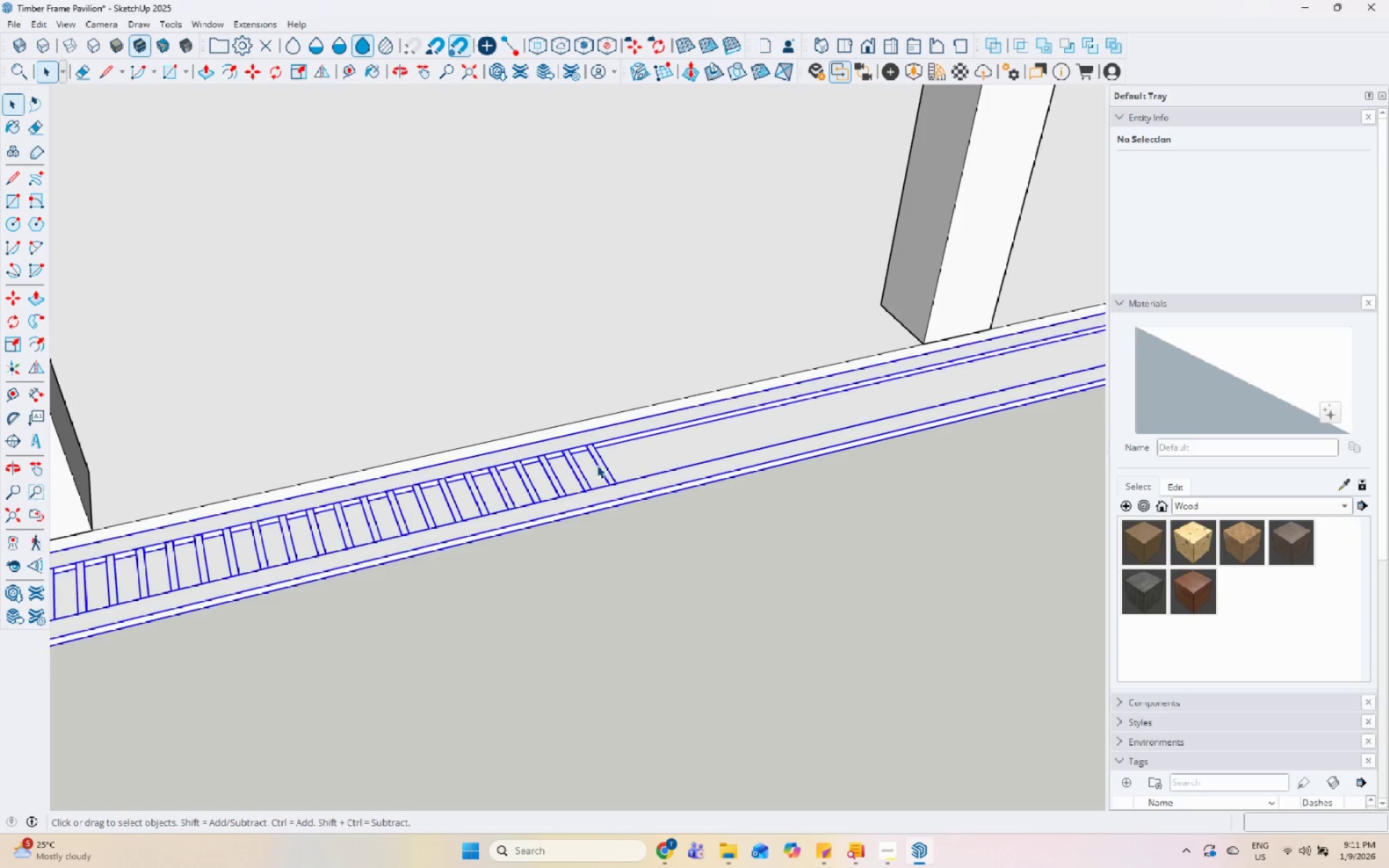 
scroll: coordinate [592, 457], scroll_direction: up, amount: 14.0
 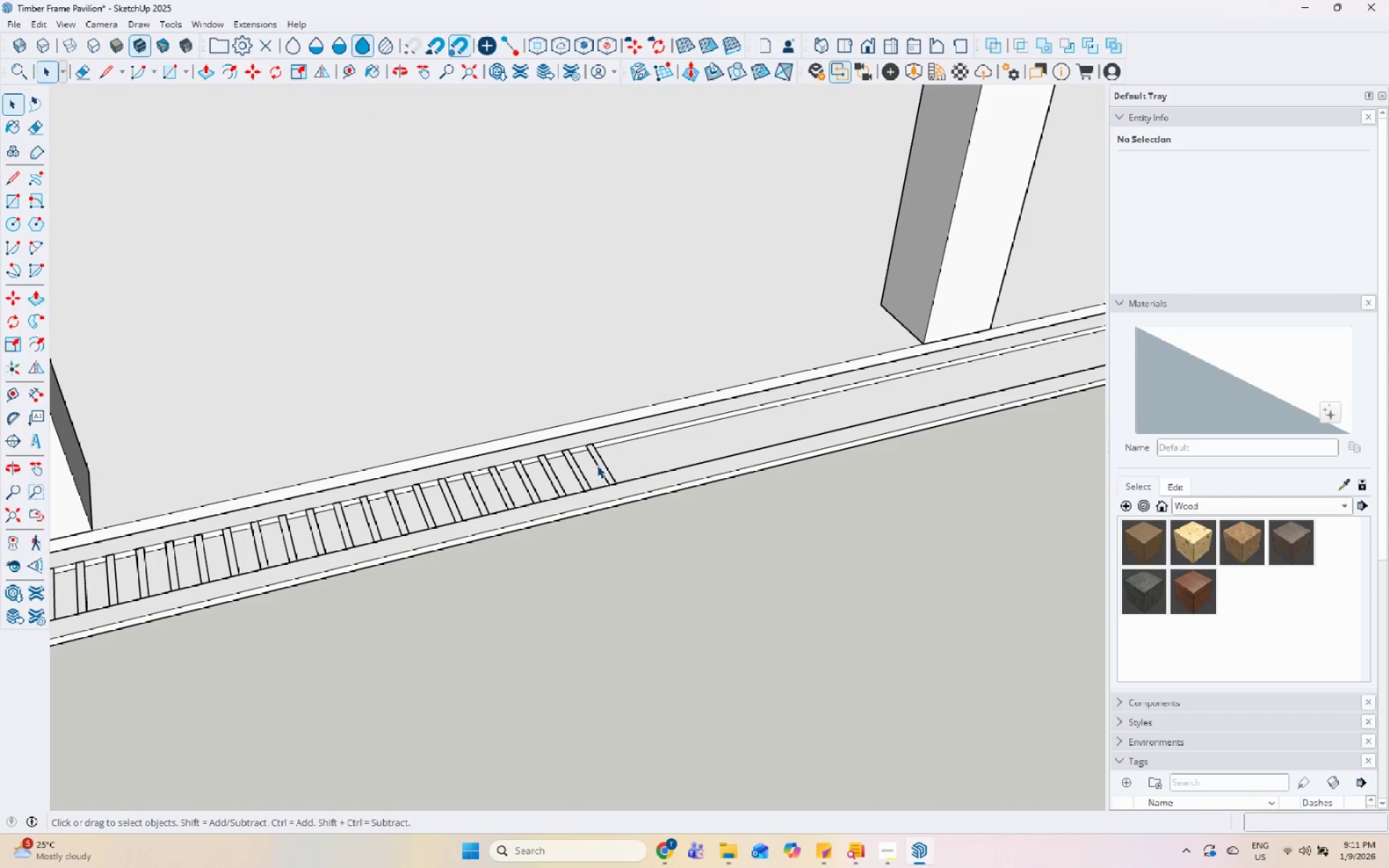 
double_click([597, 465])
 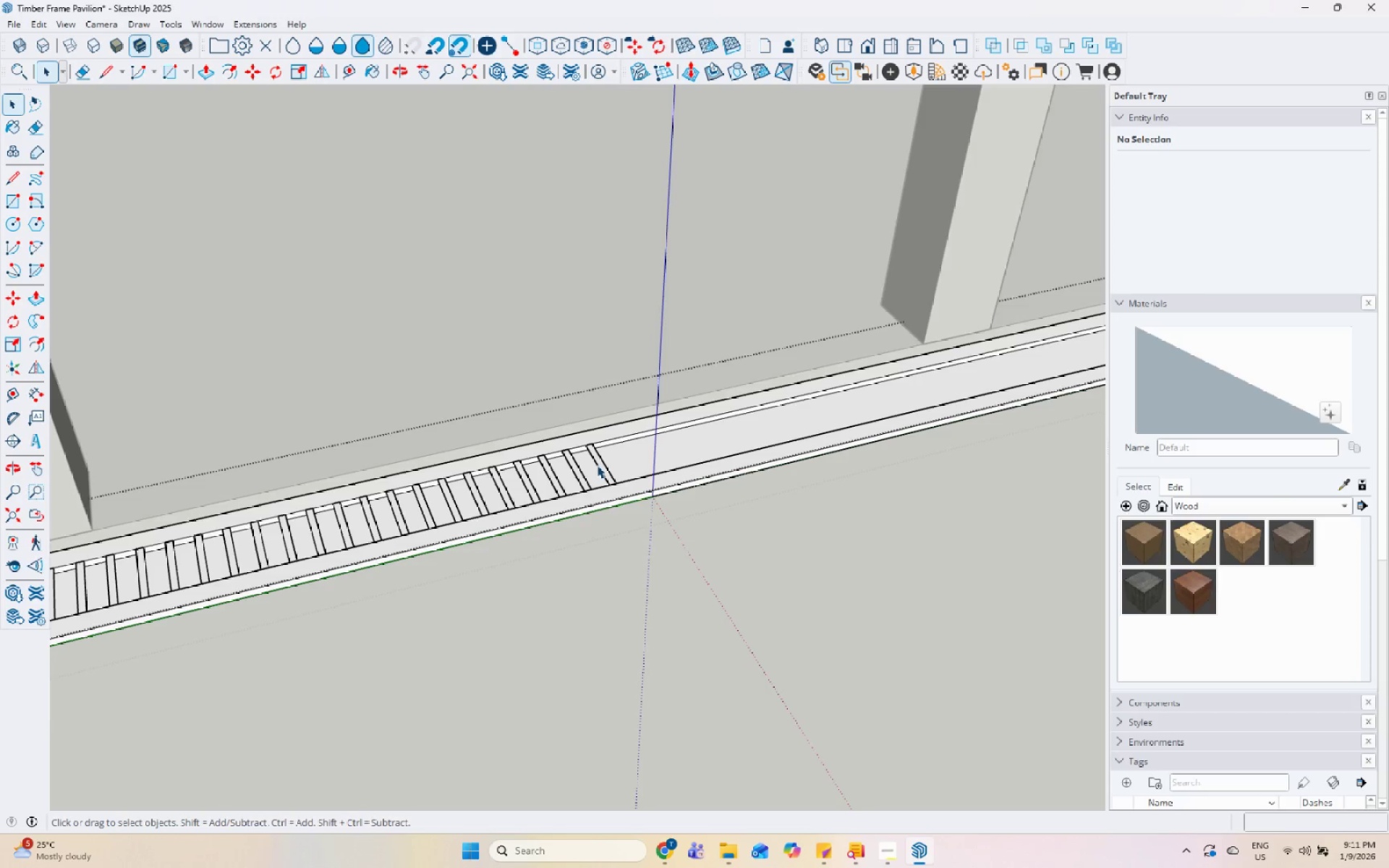 
triple_click([598, 465])
 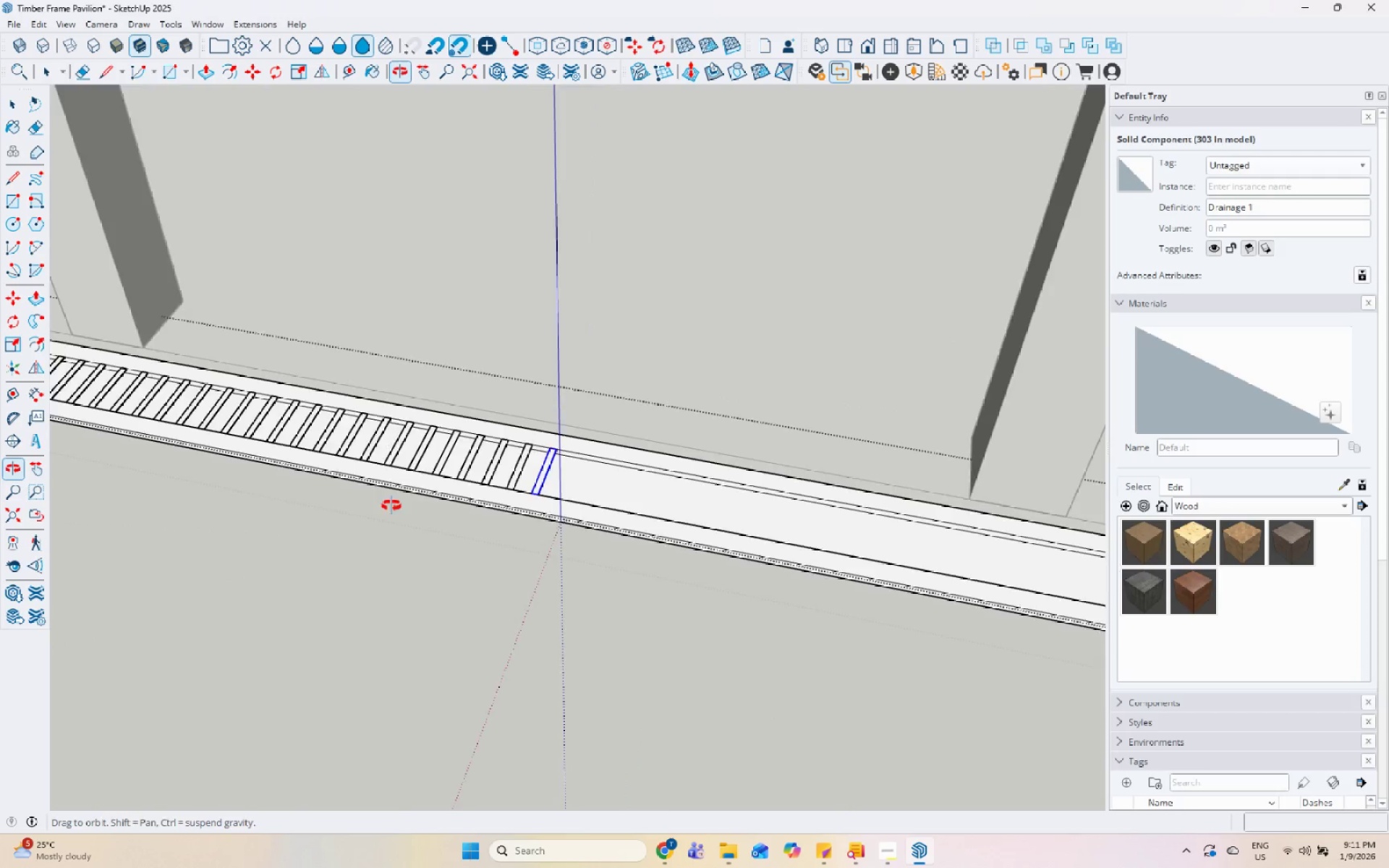 
scroll: coordinate [391, 520], scroll_direction: down, amount: 13.0
 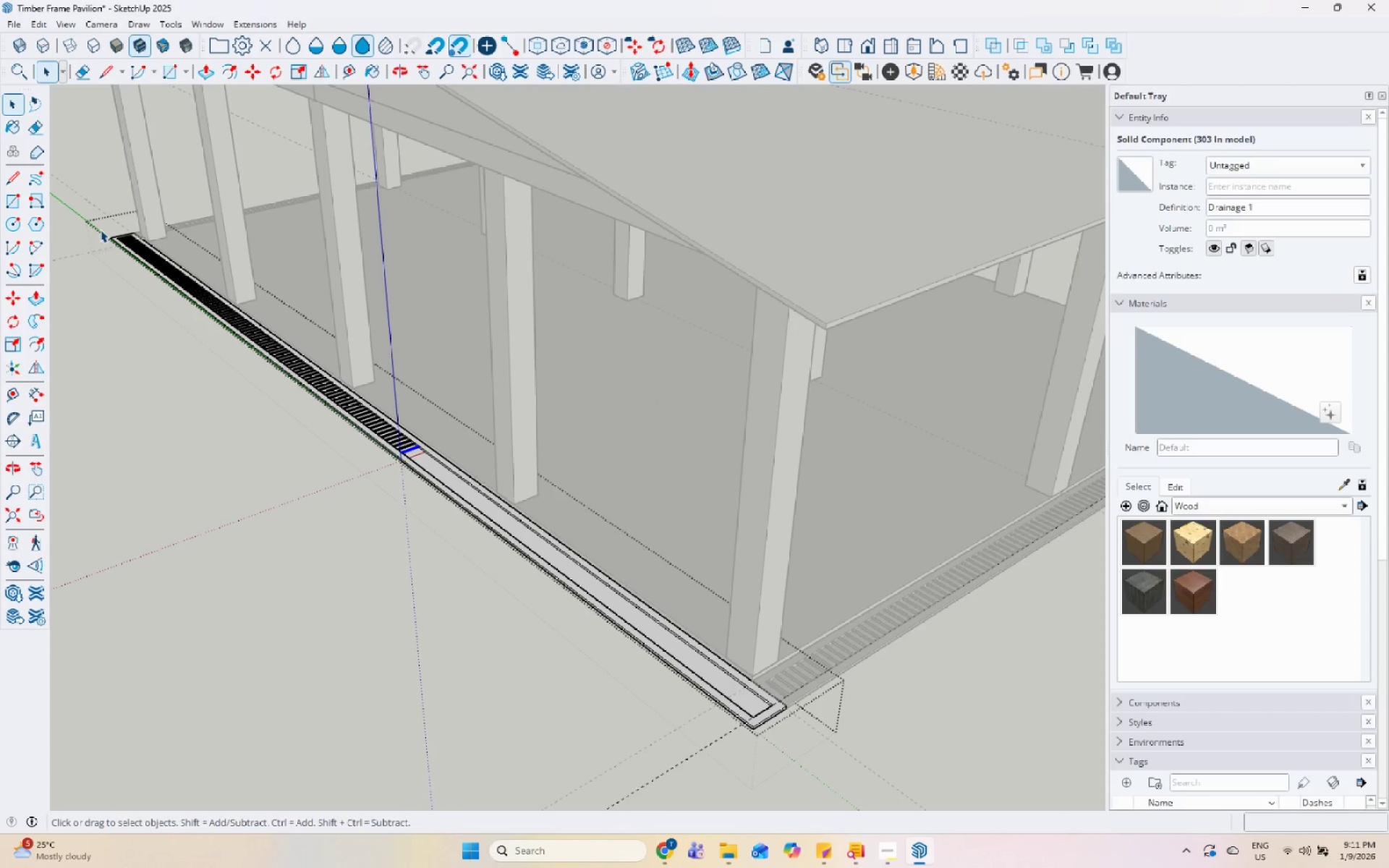 
scroll: coordinate [289, 382], scroll_direction: up, amount: 4.0
 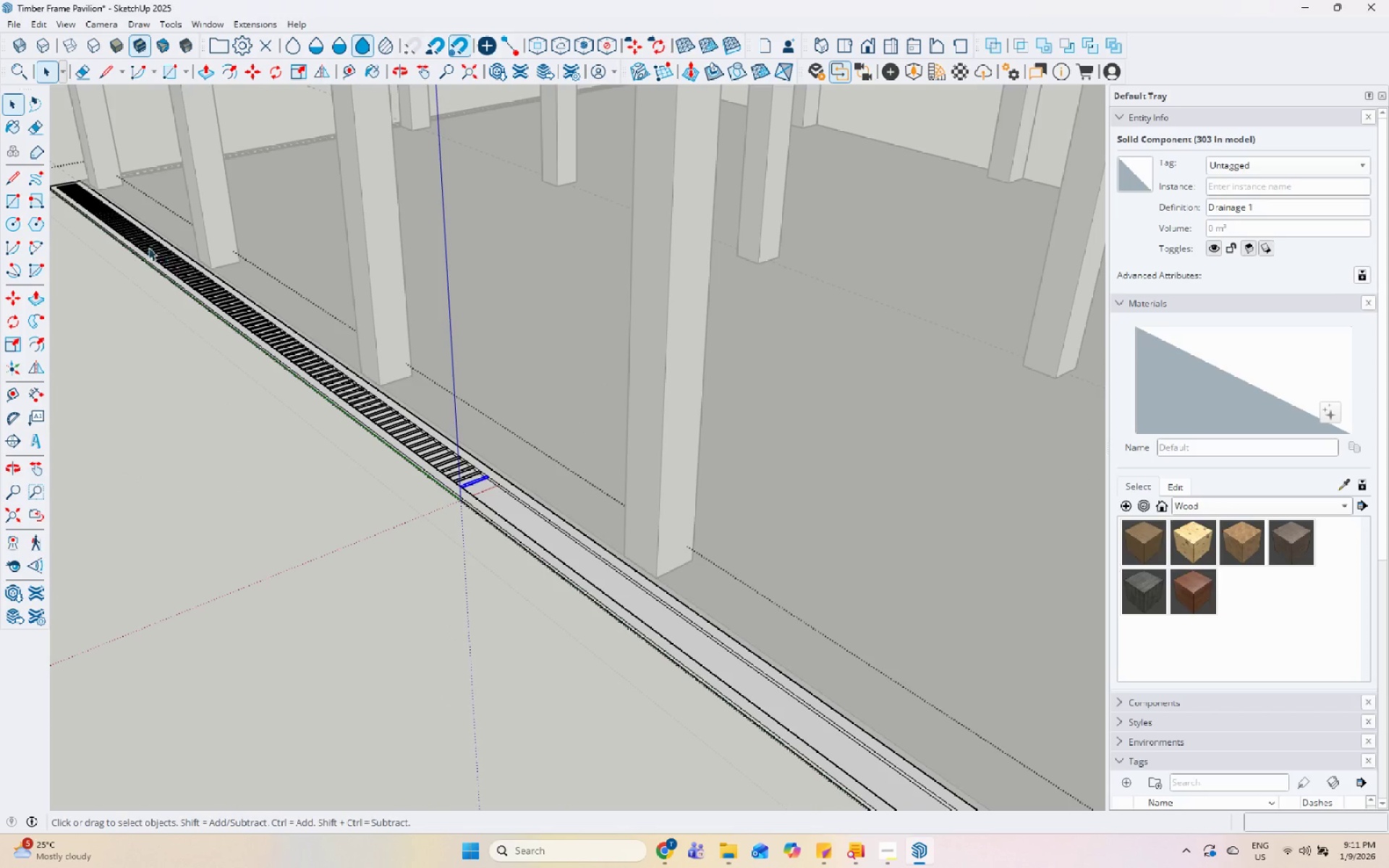 
left_click_drag(start_coordinate=[146, 244], to_coordinate=[574, 548])
 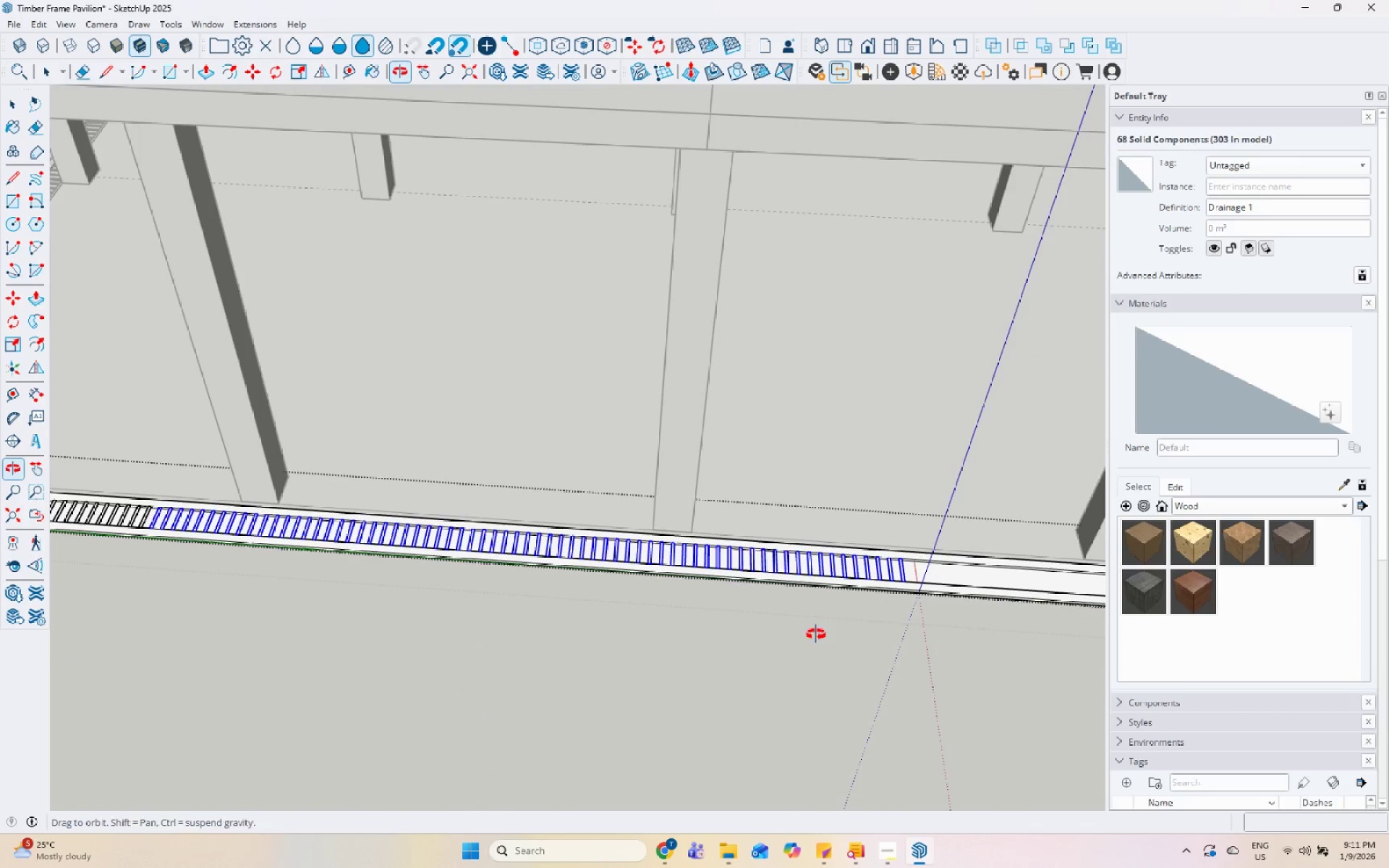 
scroll: coordinate [584, 446], scroll_direction: up, amount: 19.0
 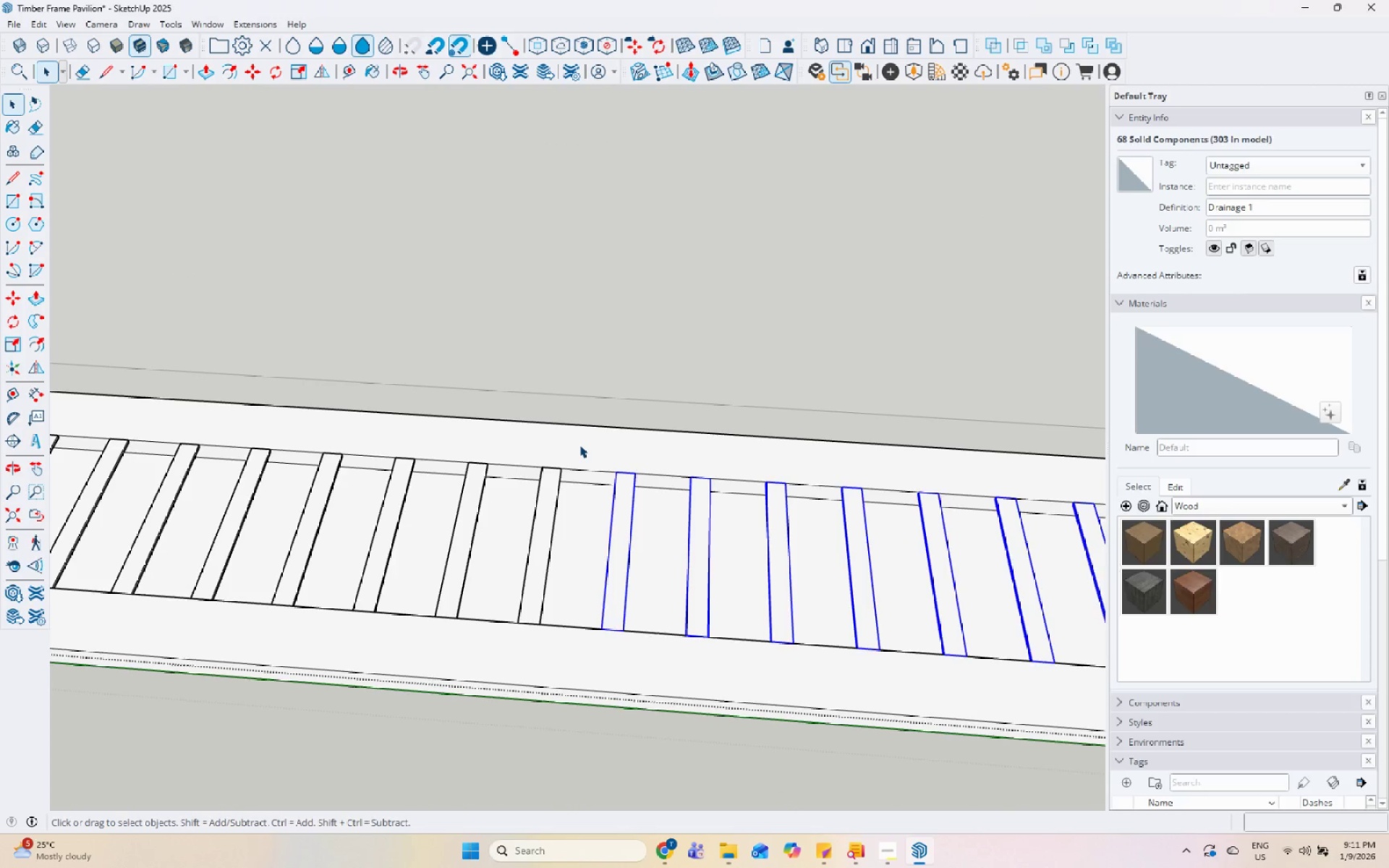 
key(M)
 